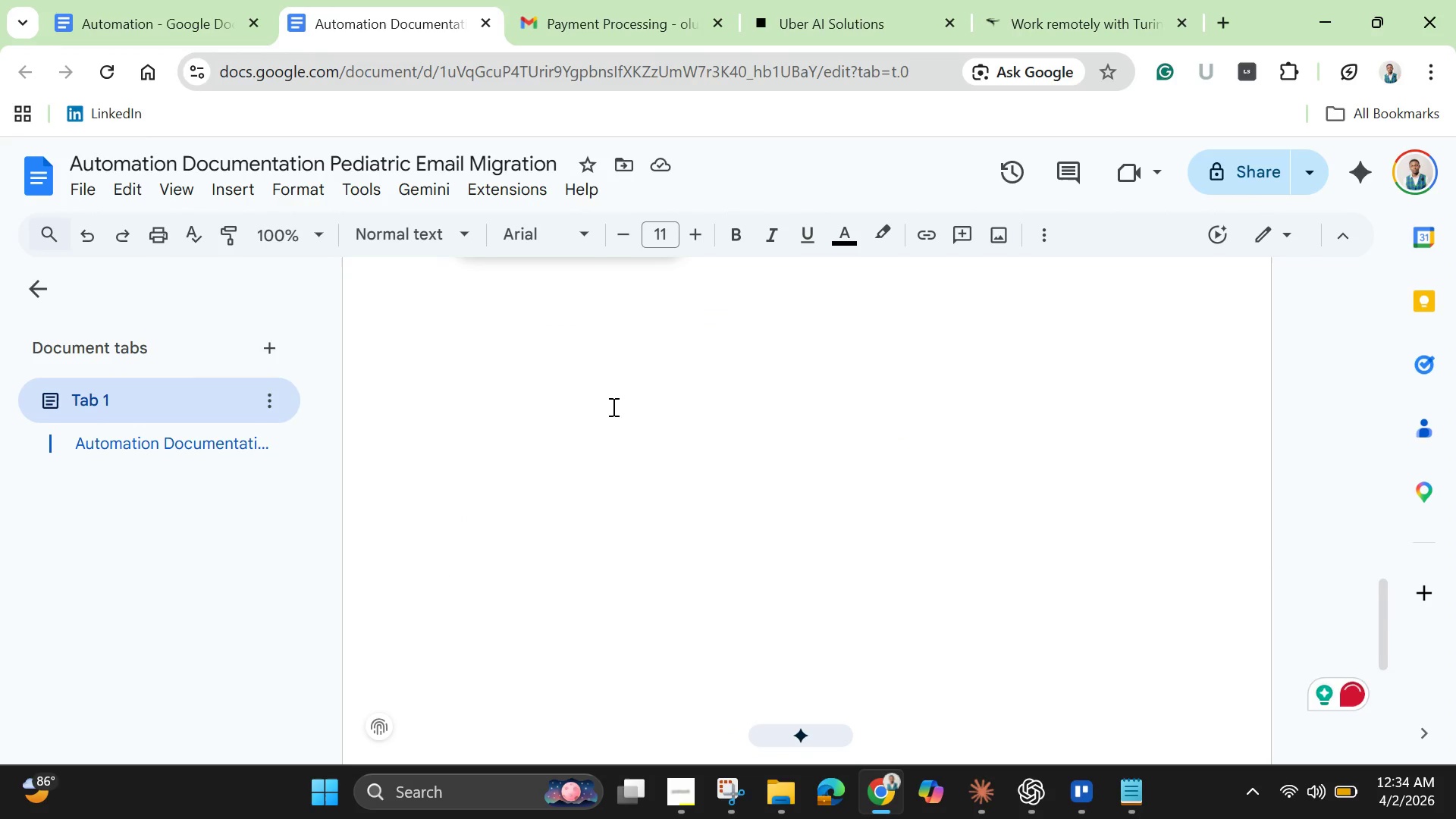 
scroll: coordinate [627, 415], scroll_direction: up, amount: 10.0
 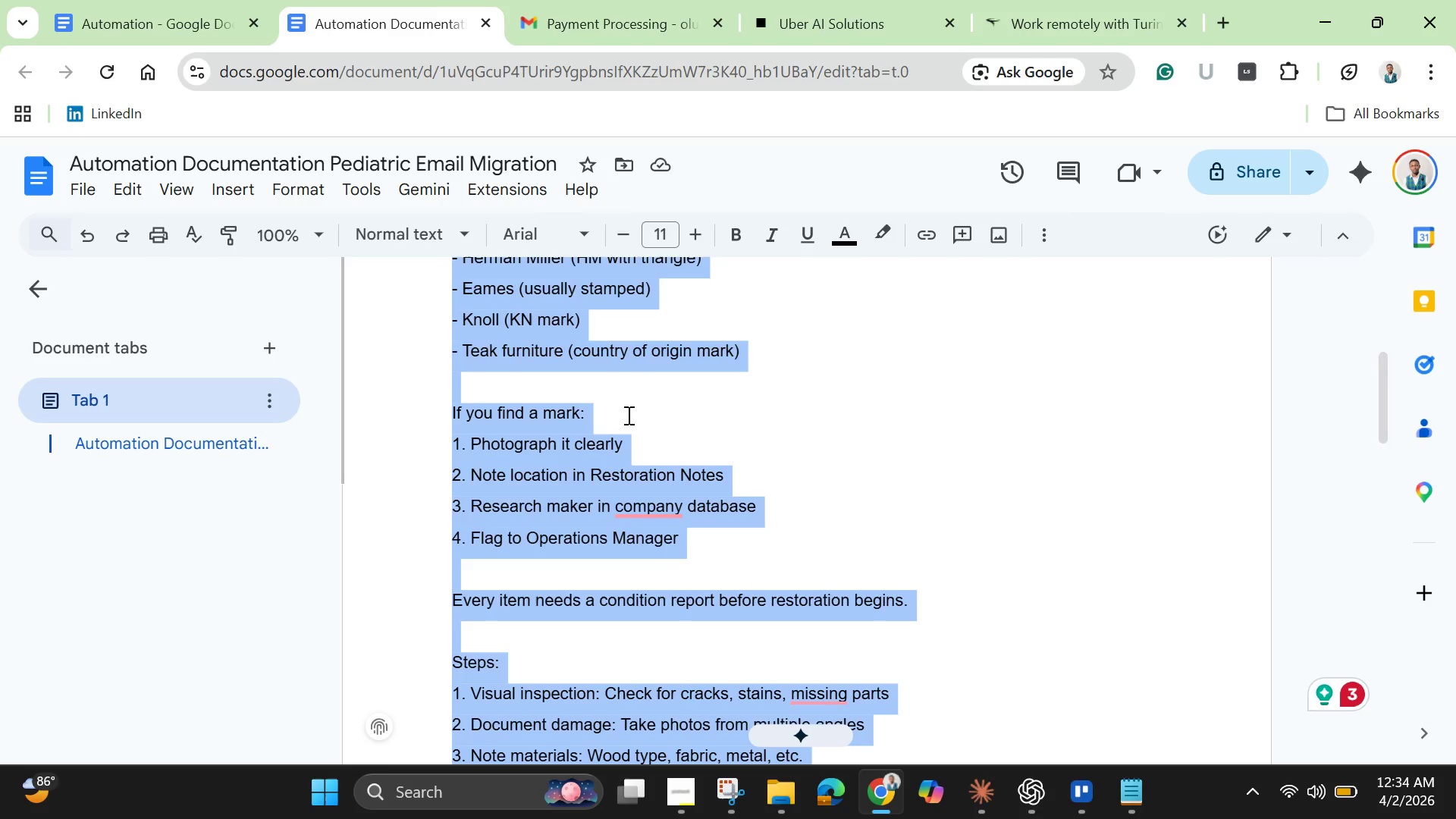 
scroll: coordinate [627, 415], scroll_direction: down, amount: 1.0
 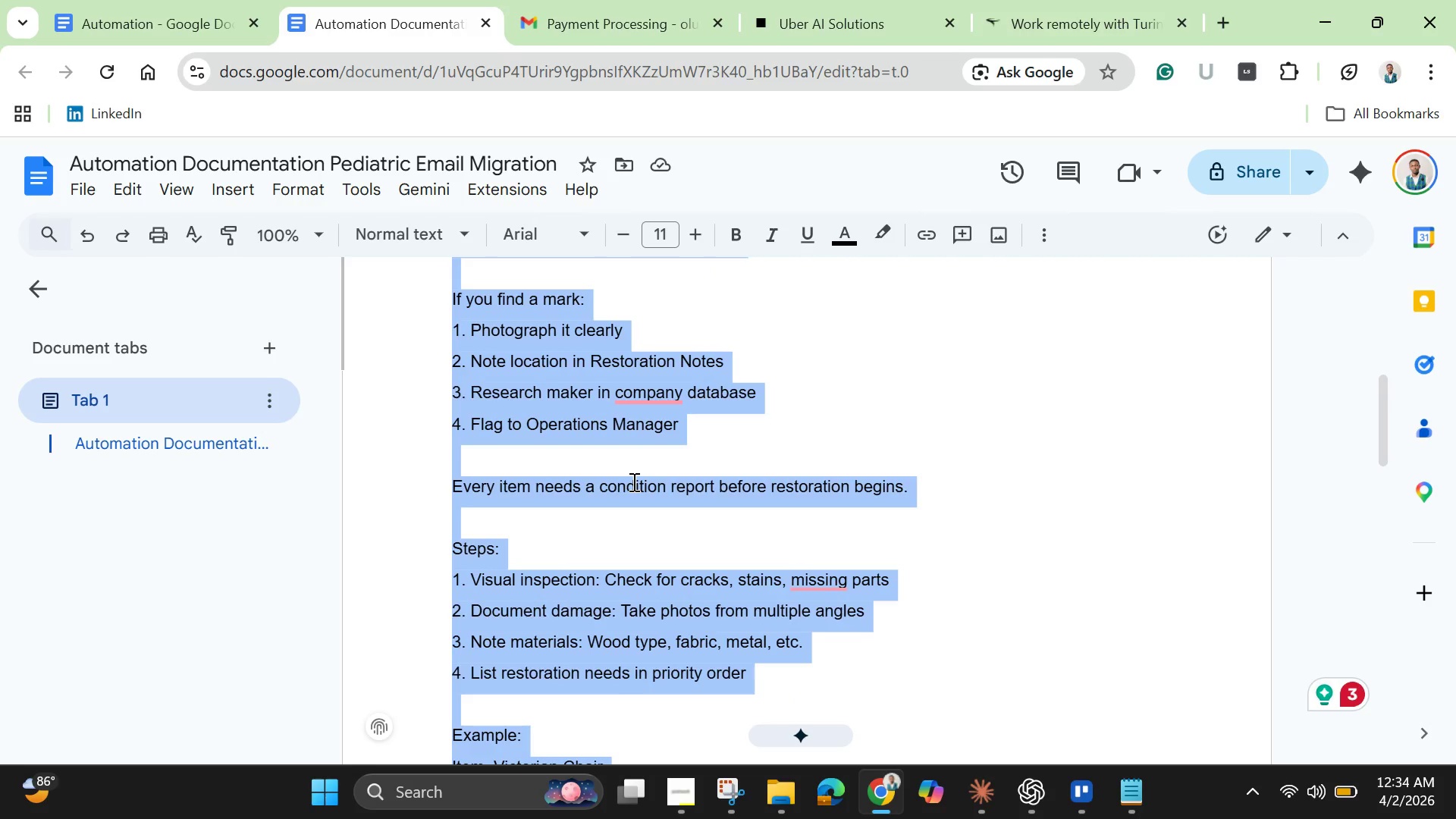 
left_click([632, 482])
 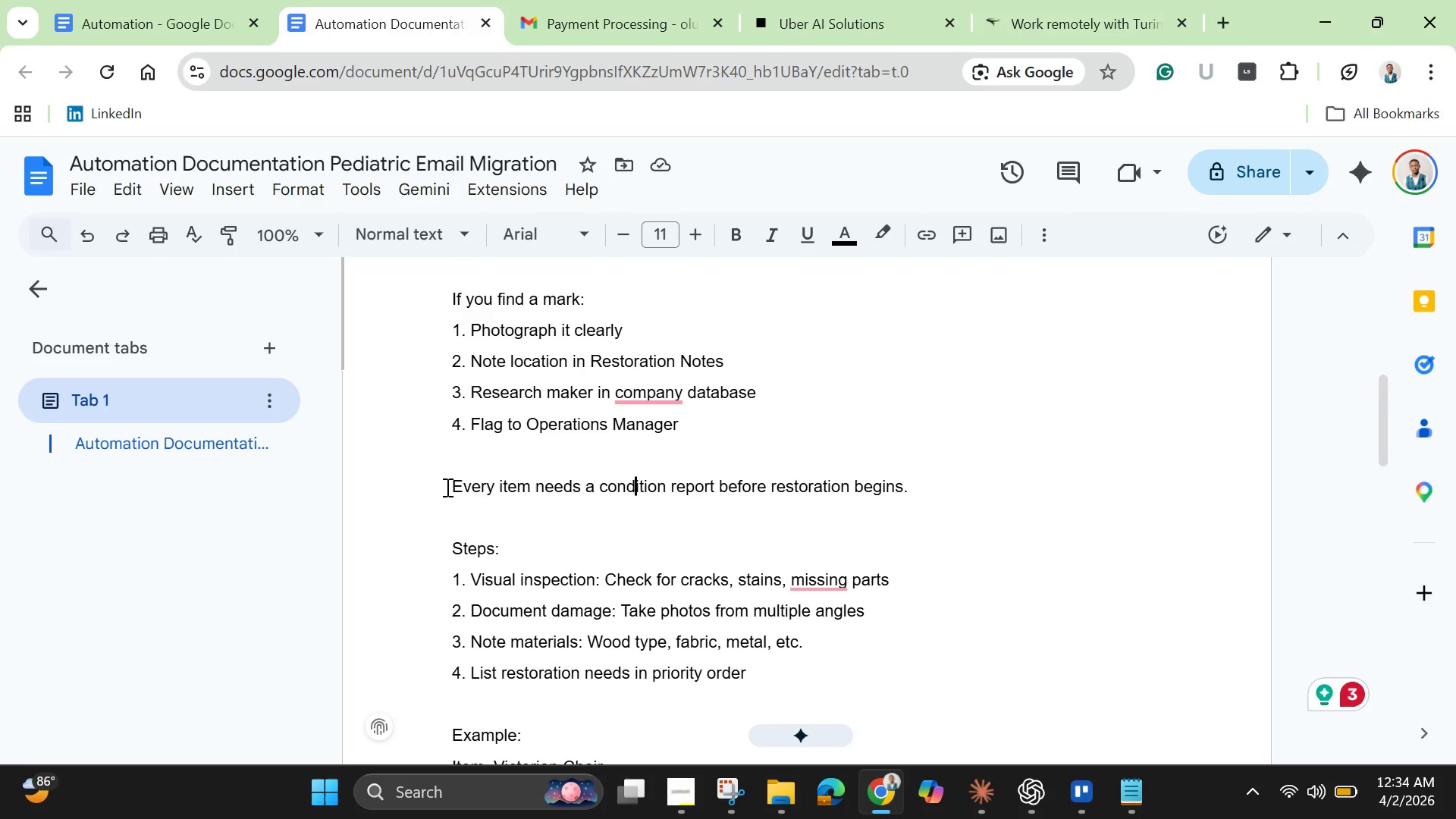 
left_click_drag(start_coordinate=[446, 485], to_coordinate=[745, 595])
 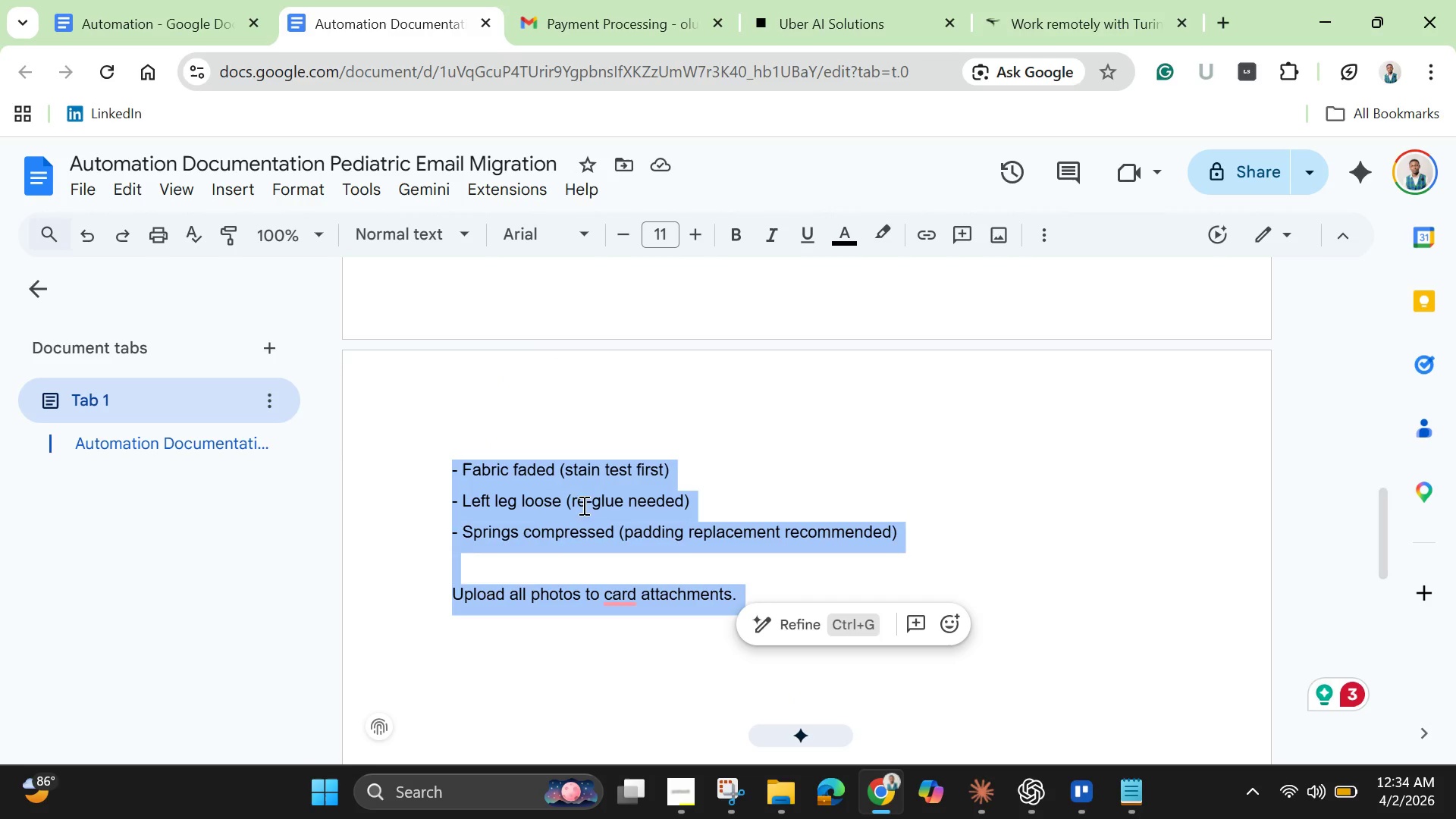 
right_click([582, 504])
 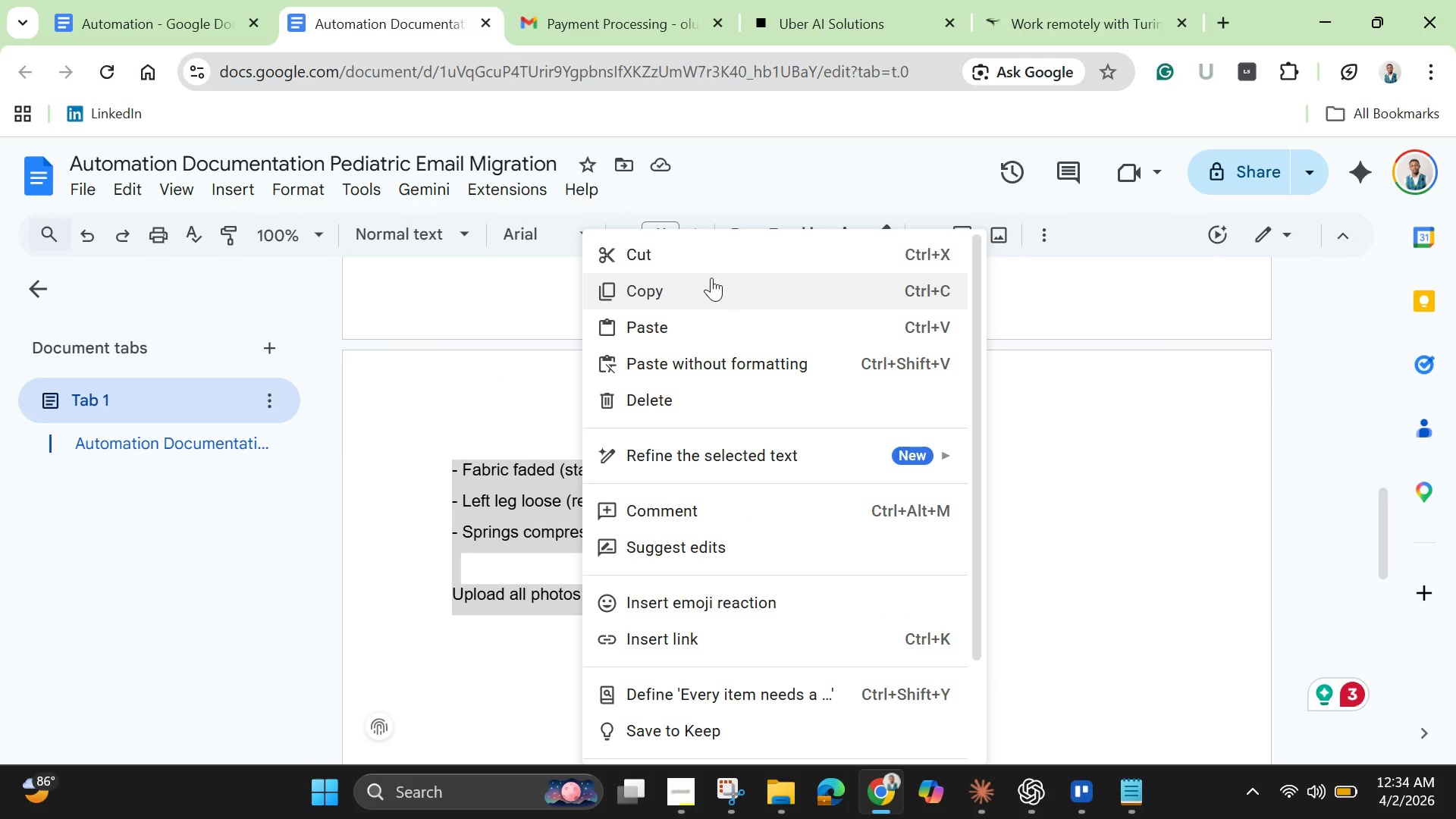 
left_click([705, 284])
 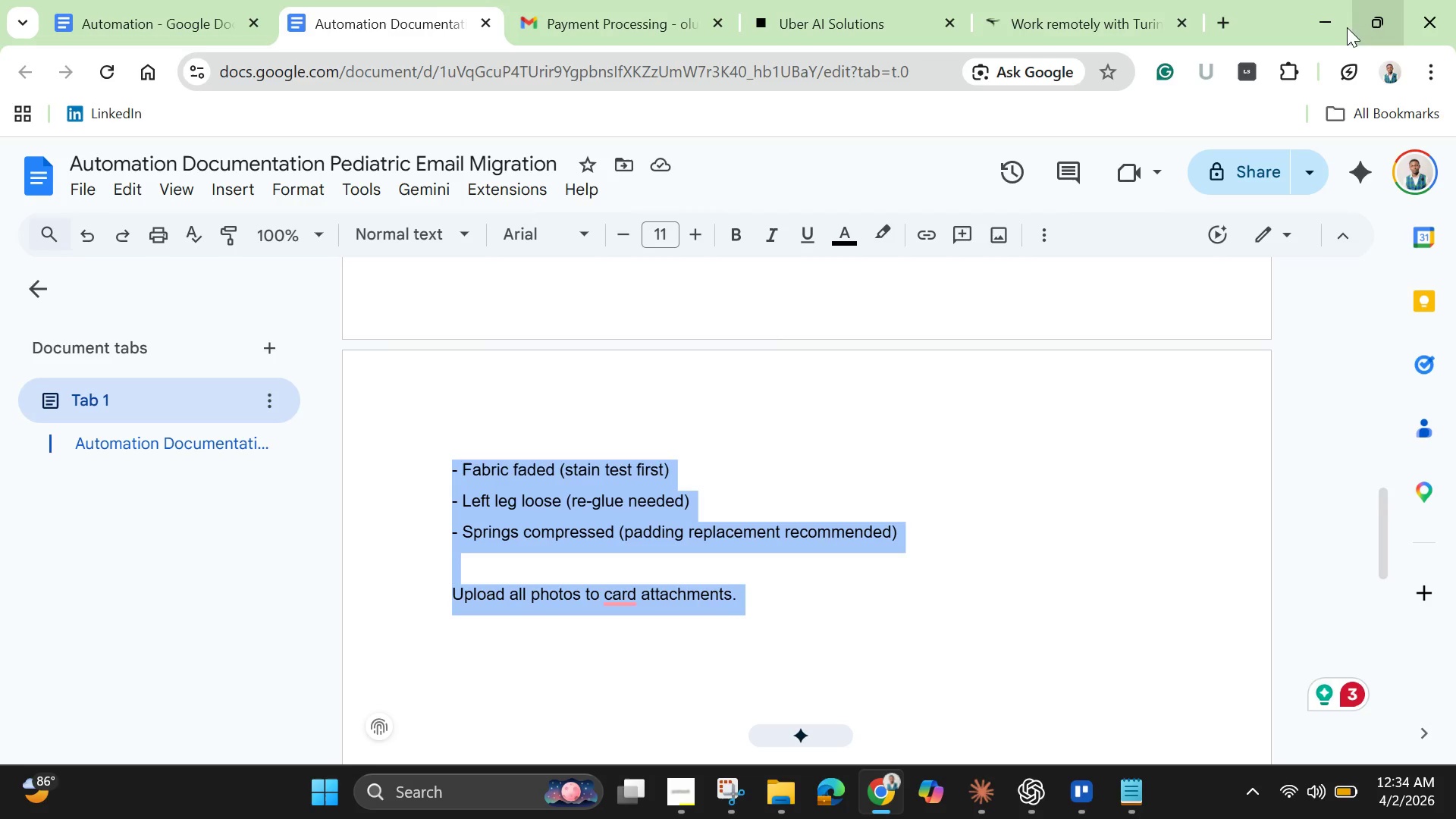 
left_click([1315, 27])
 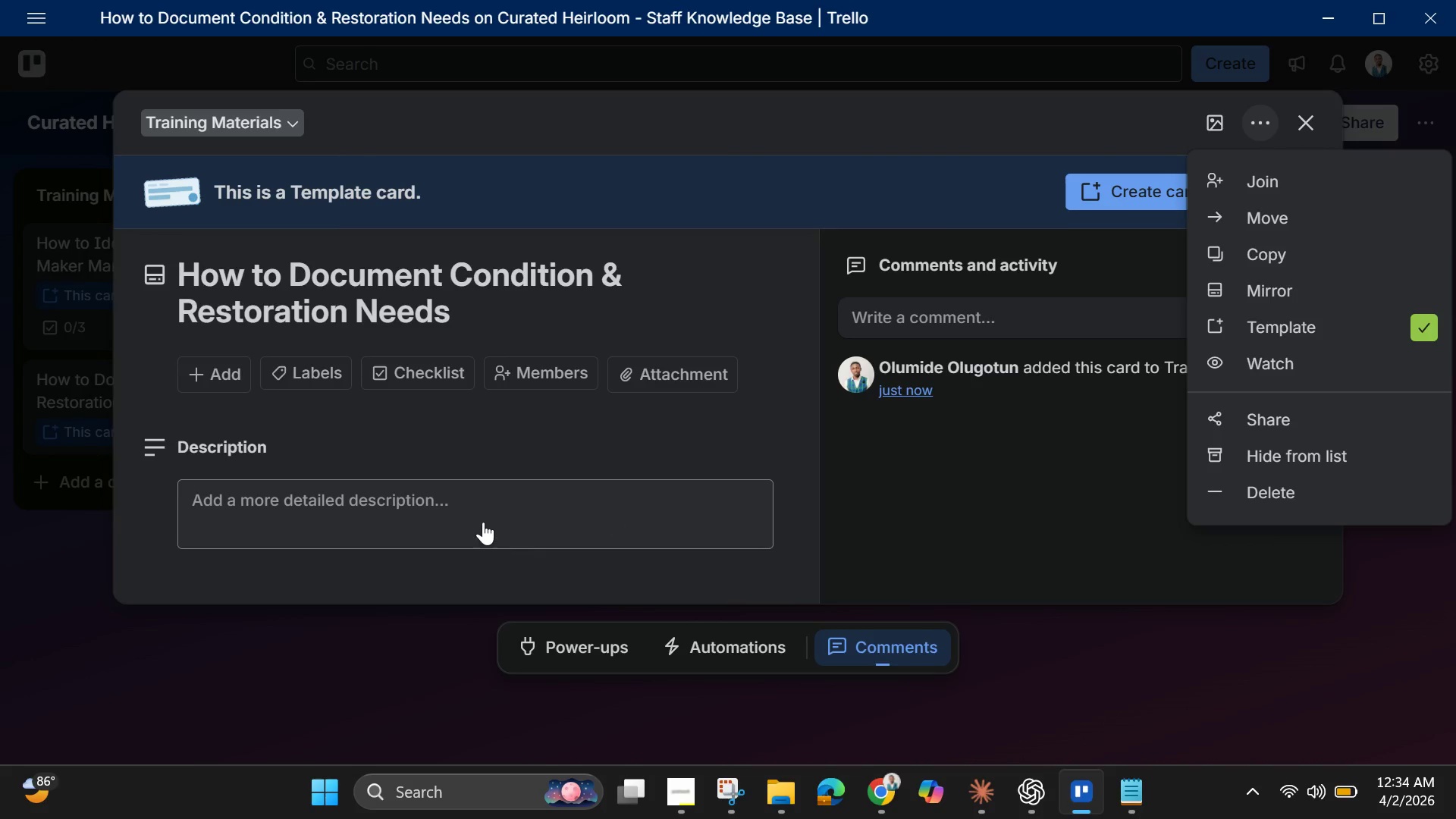 
left_click([472, 505])
 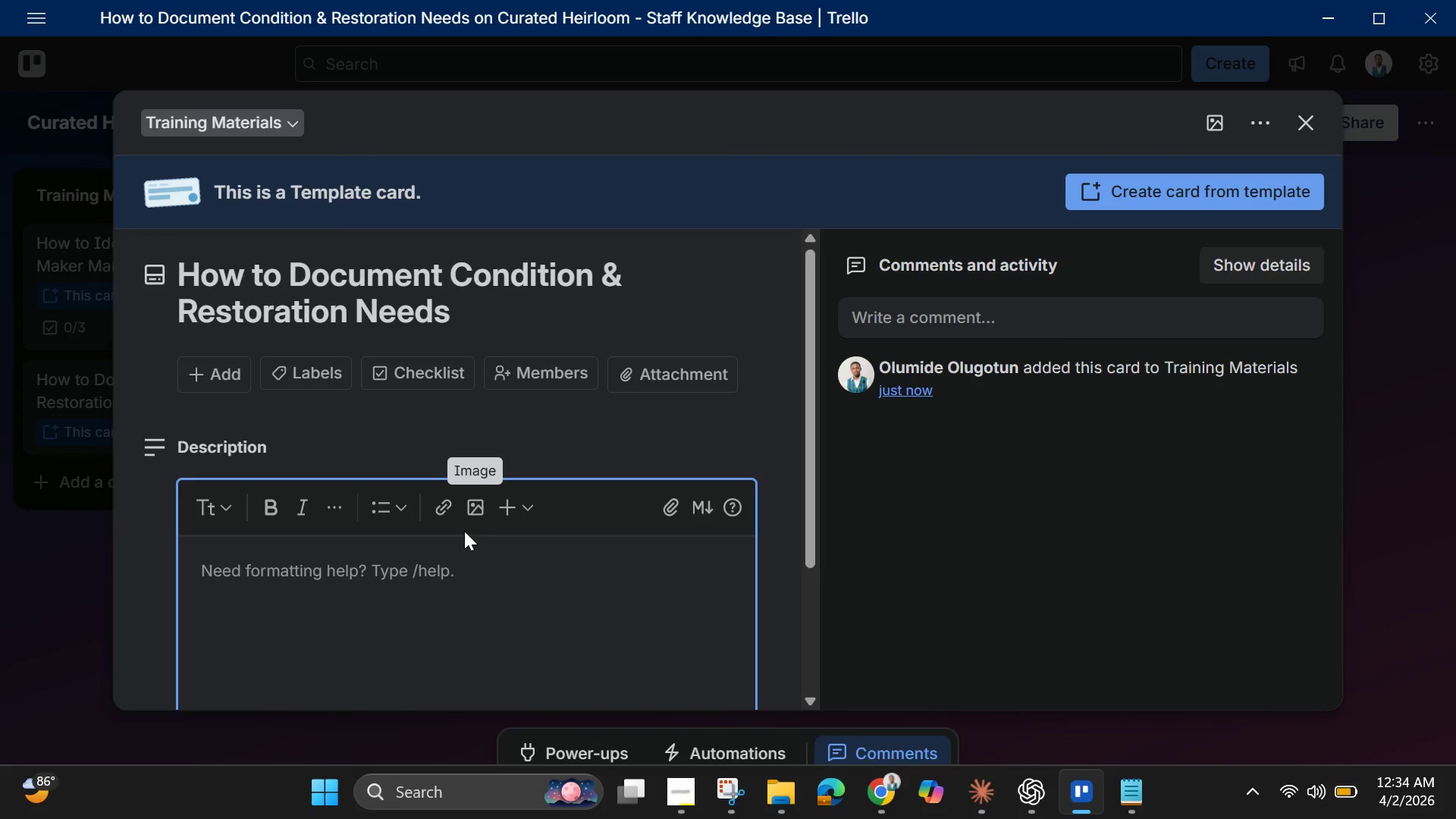 
key(Control+V)
 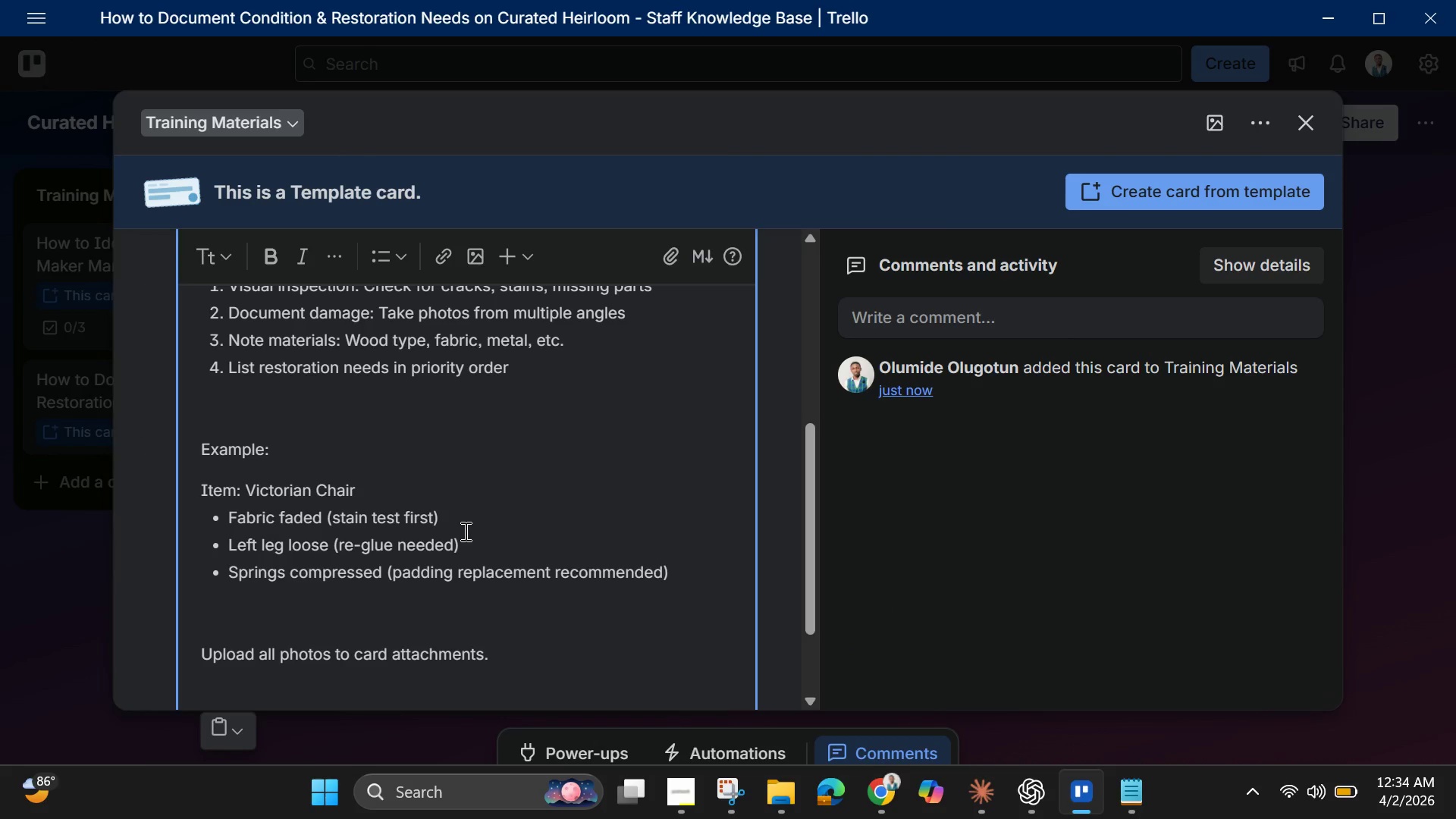 
wait(7.69)
 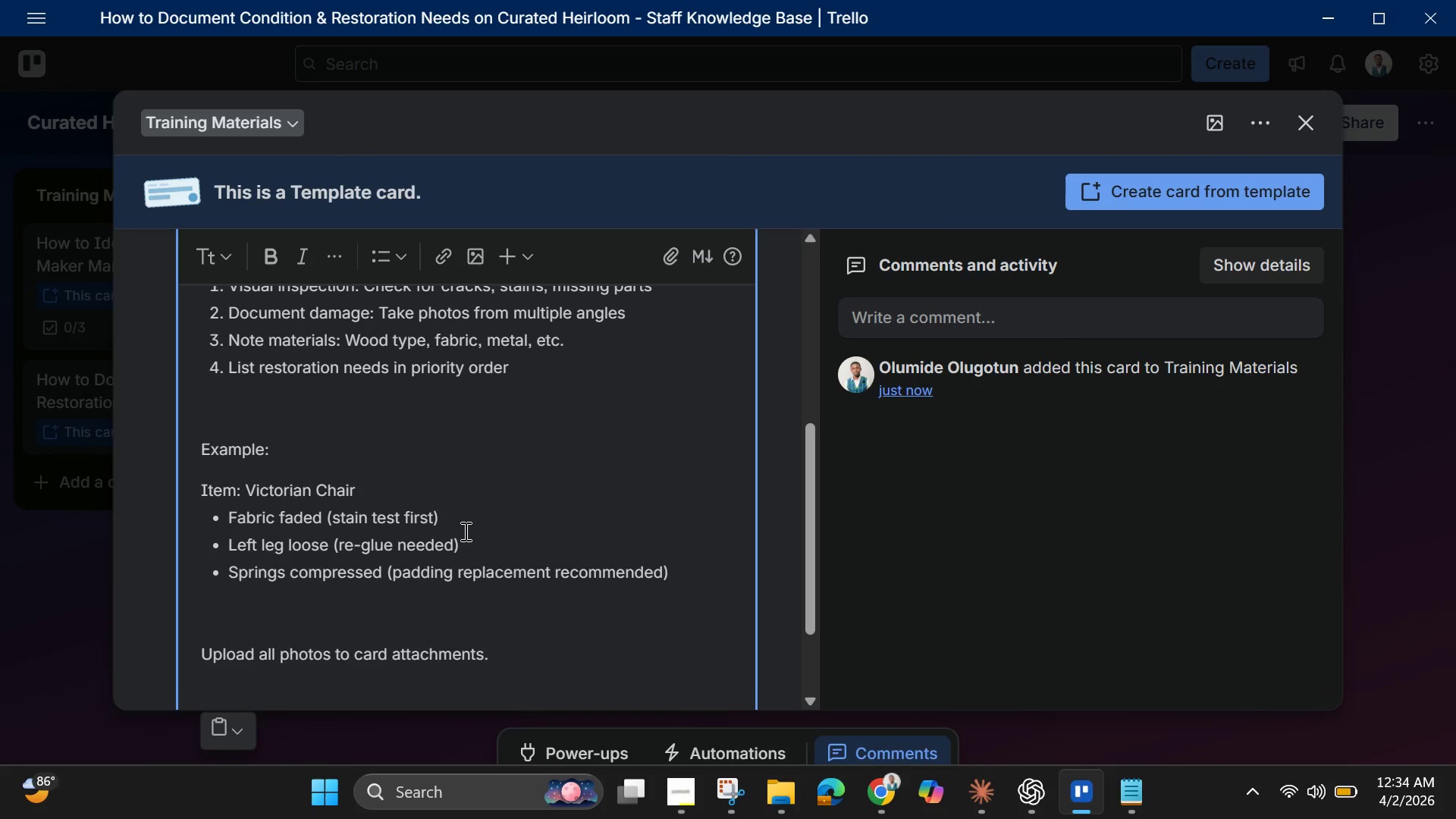 
scroll: coordinate [466, 475], scroll_direction: down, amount: 2.0
 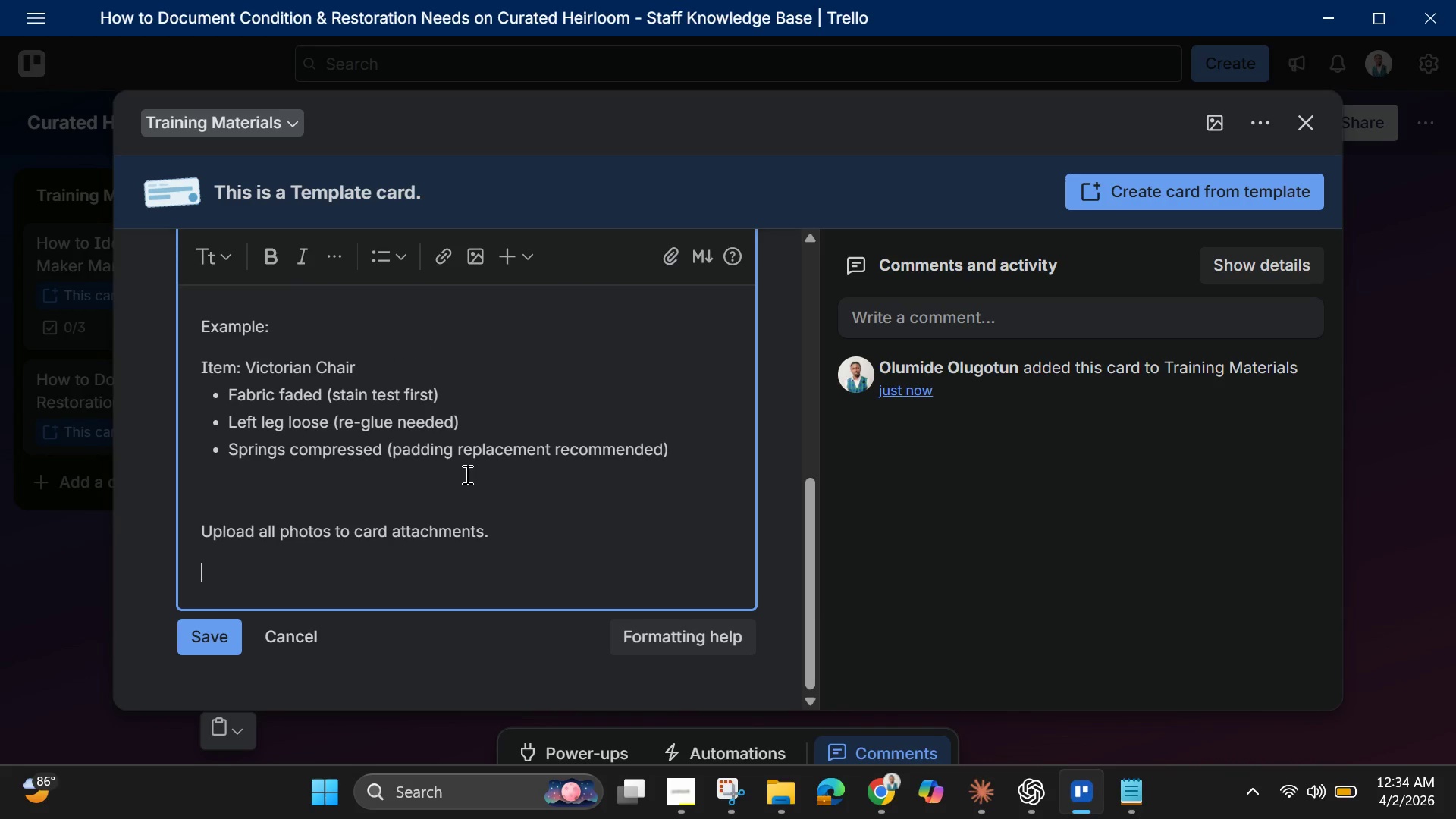 
key(Backspace)
 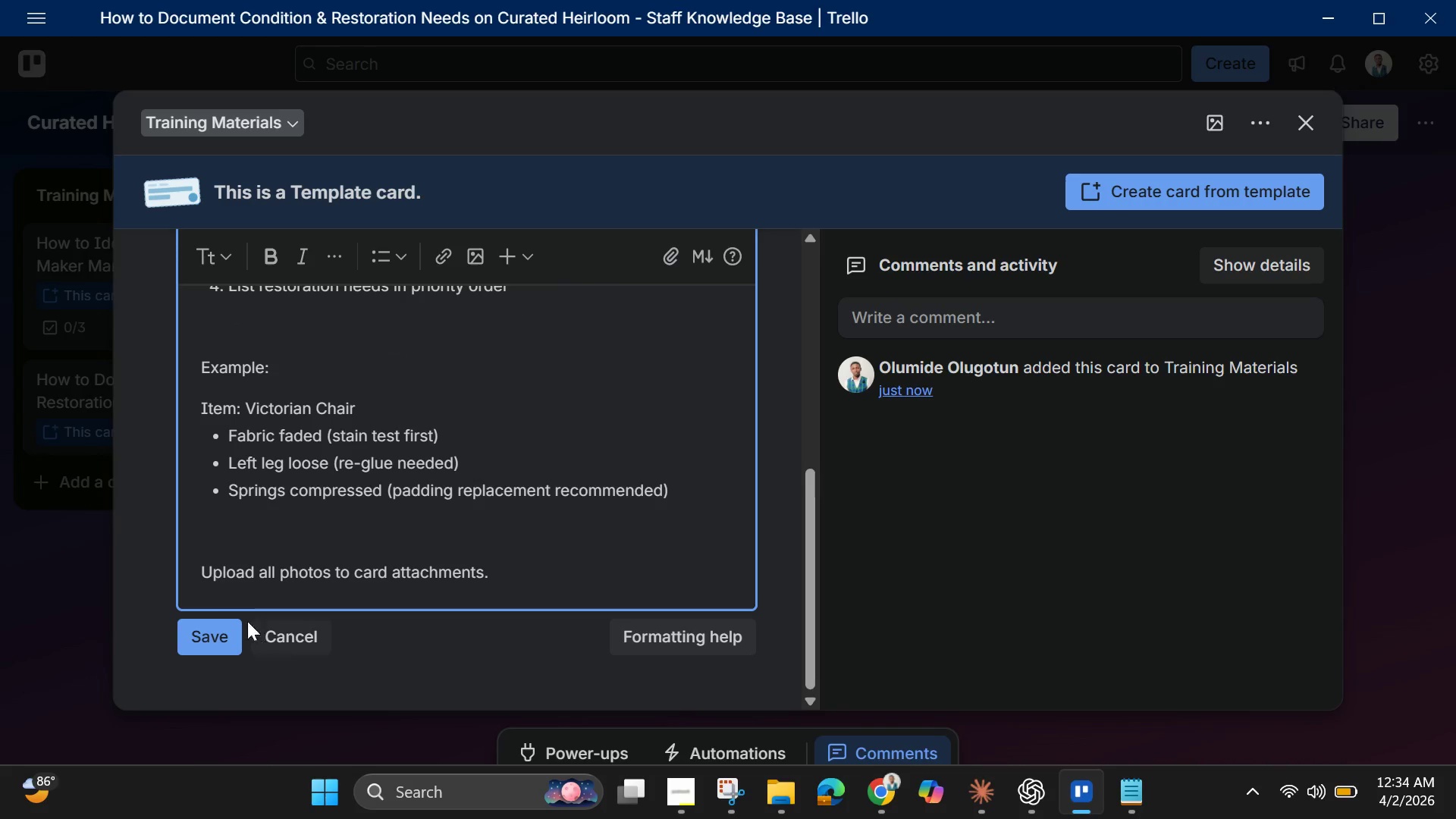 
scroll: coordinate [287, 392], scroll_direction: up, amount: 1.0
 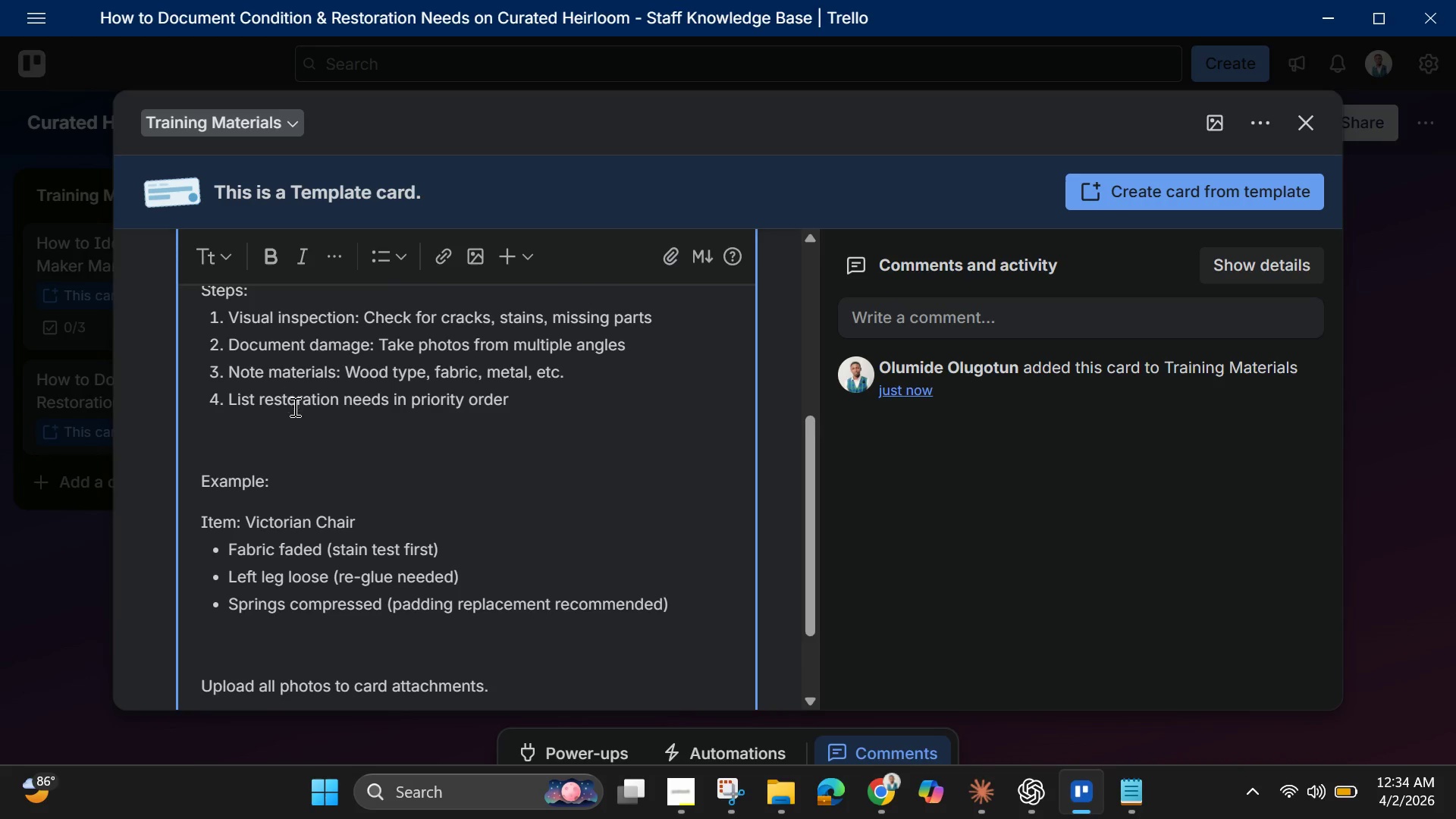 
scroll: coordinate [300, 425], scroll_direction: down, amount: 3.0
 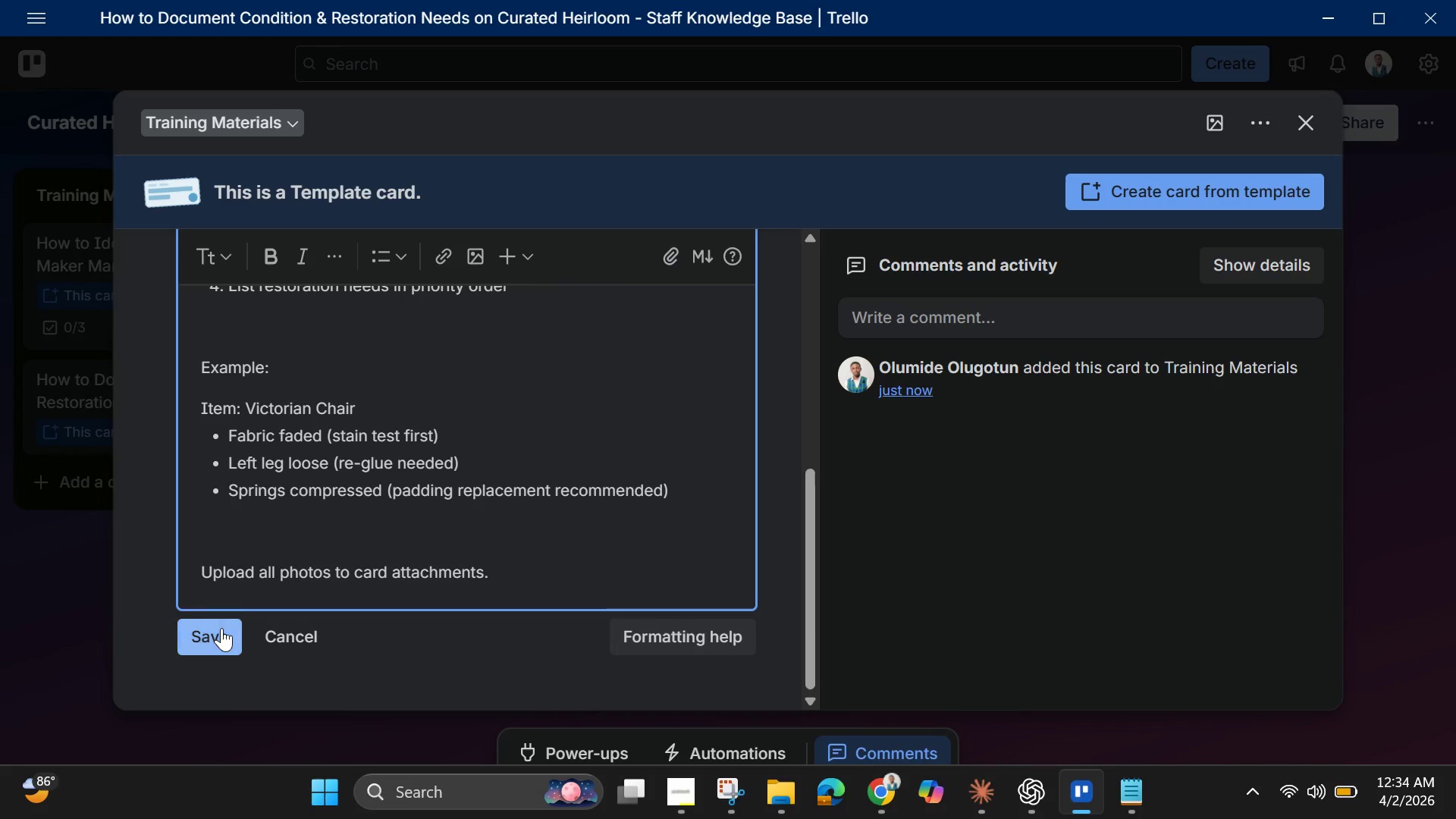 
left_click([221, 628])
 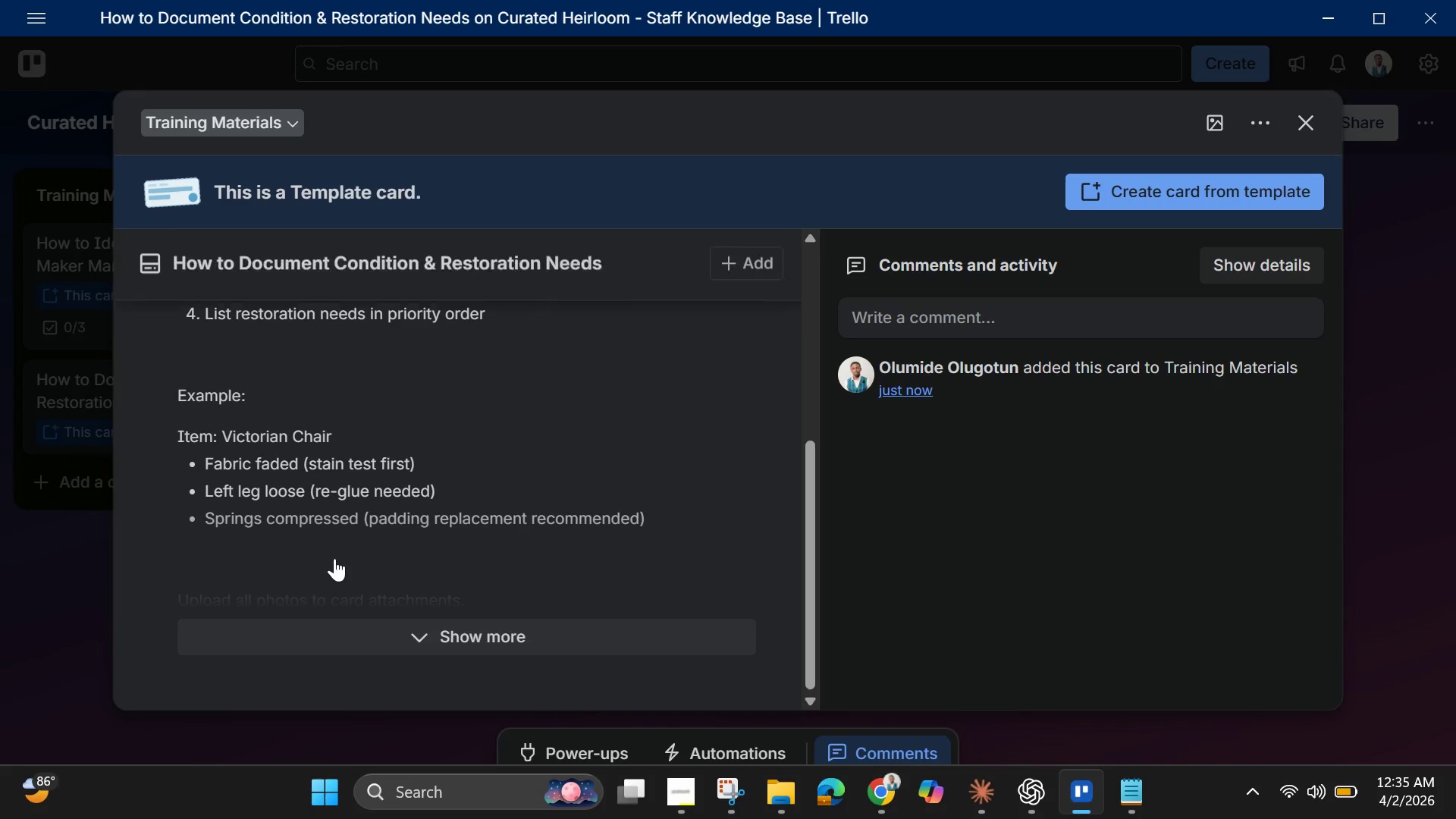 
scroll: coordinate [401, 372], scroll_direction: up, amount: 1.0
 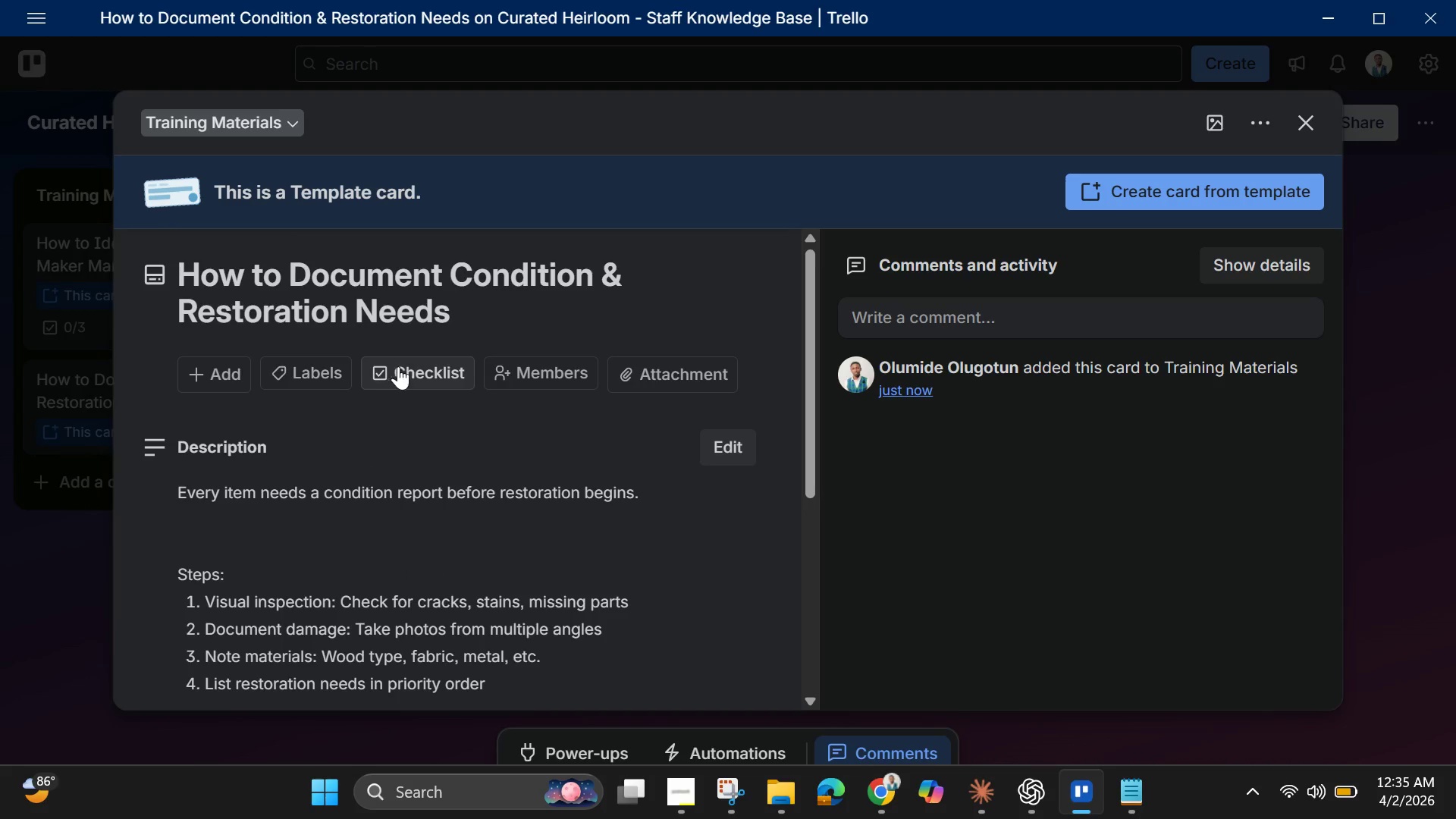 
left_click([416, 362])
 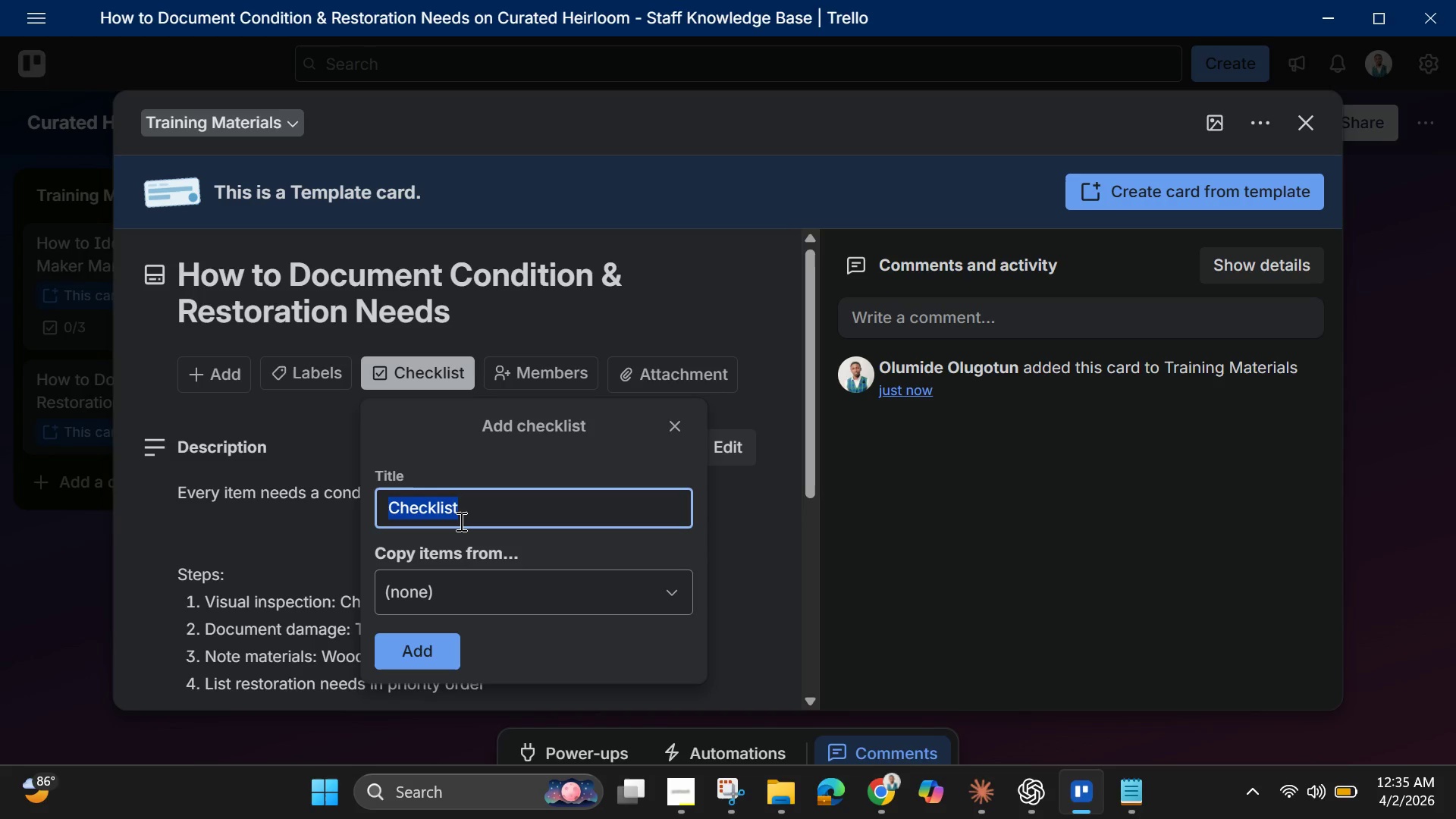 
wait(7.84)
 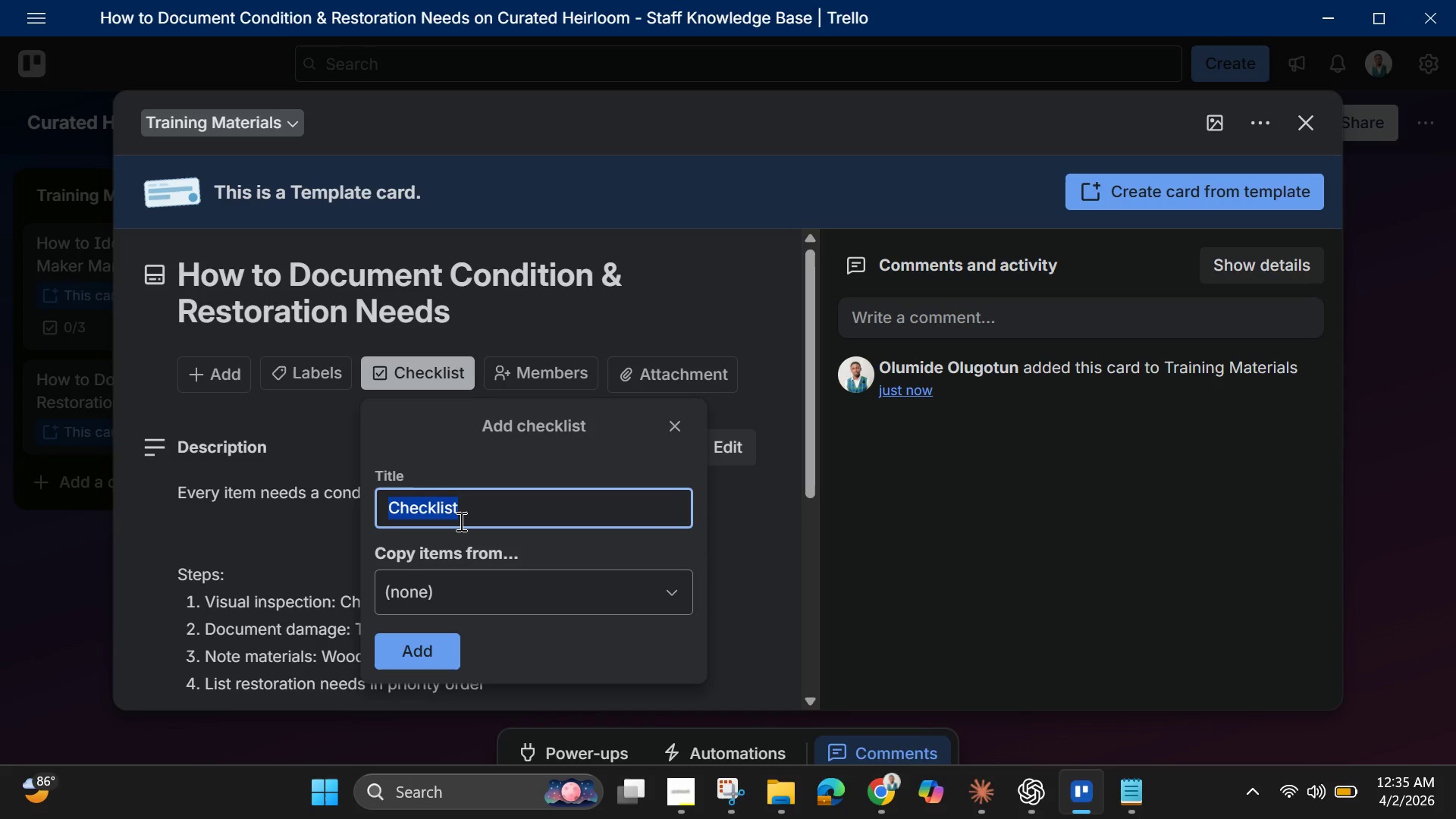 
key(Backspace)
type(Restoration Steps)
 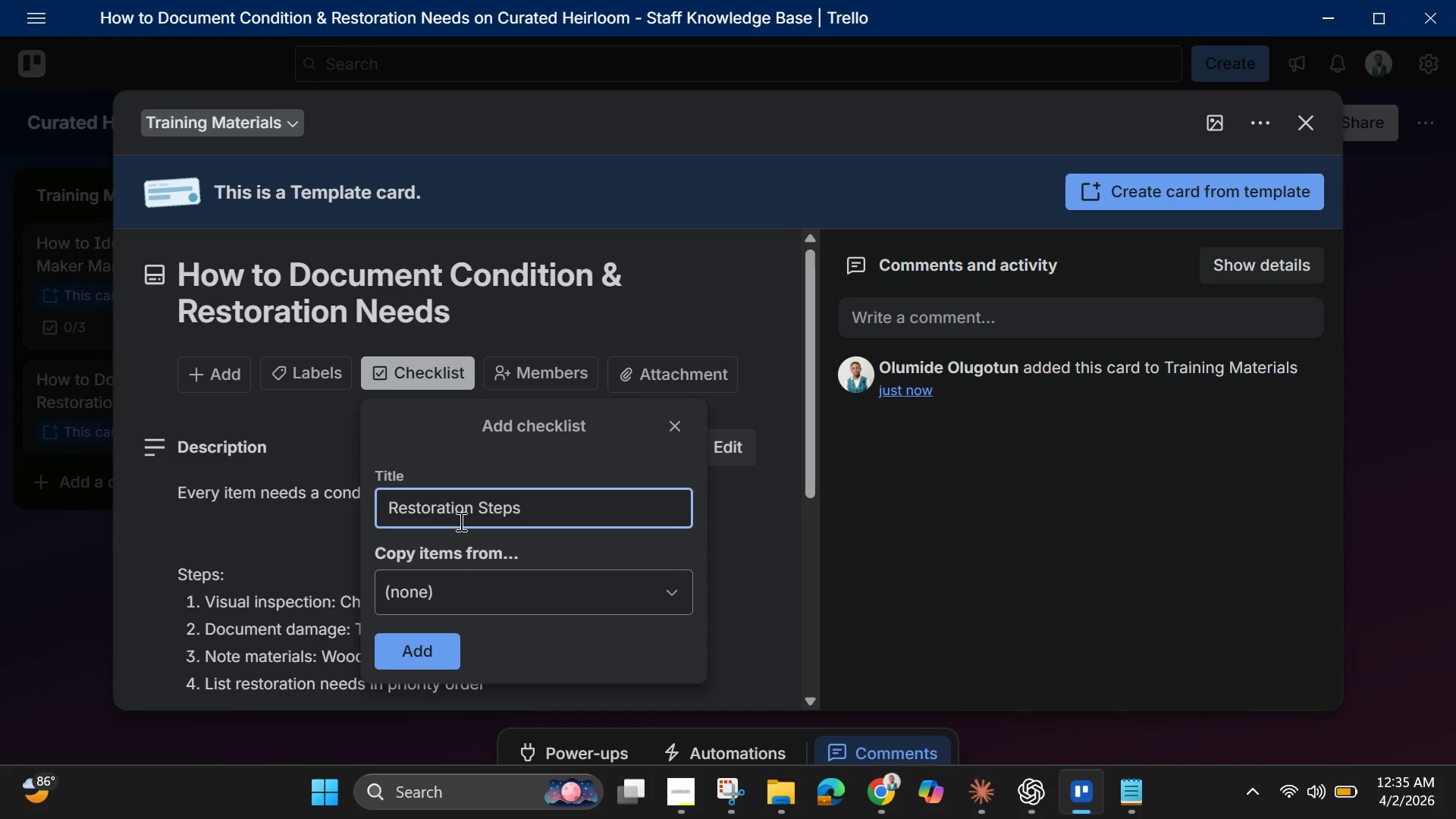 
key(Enter)
 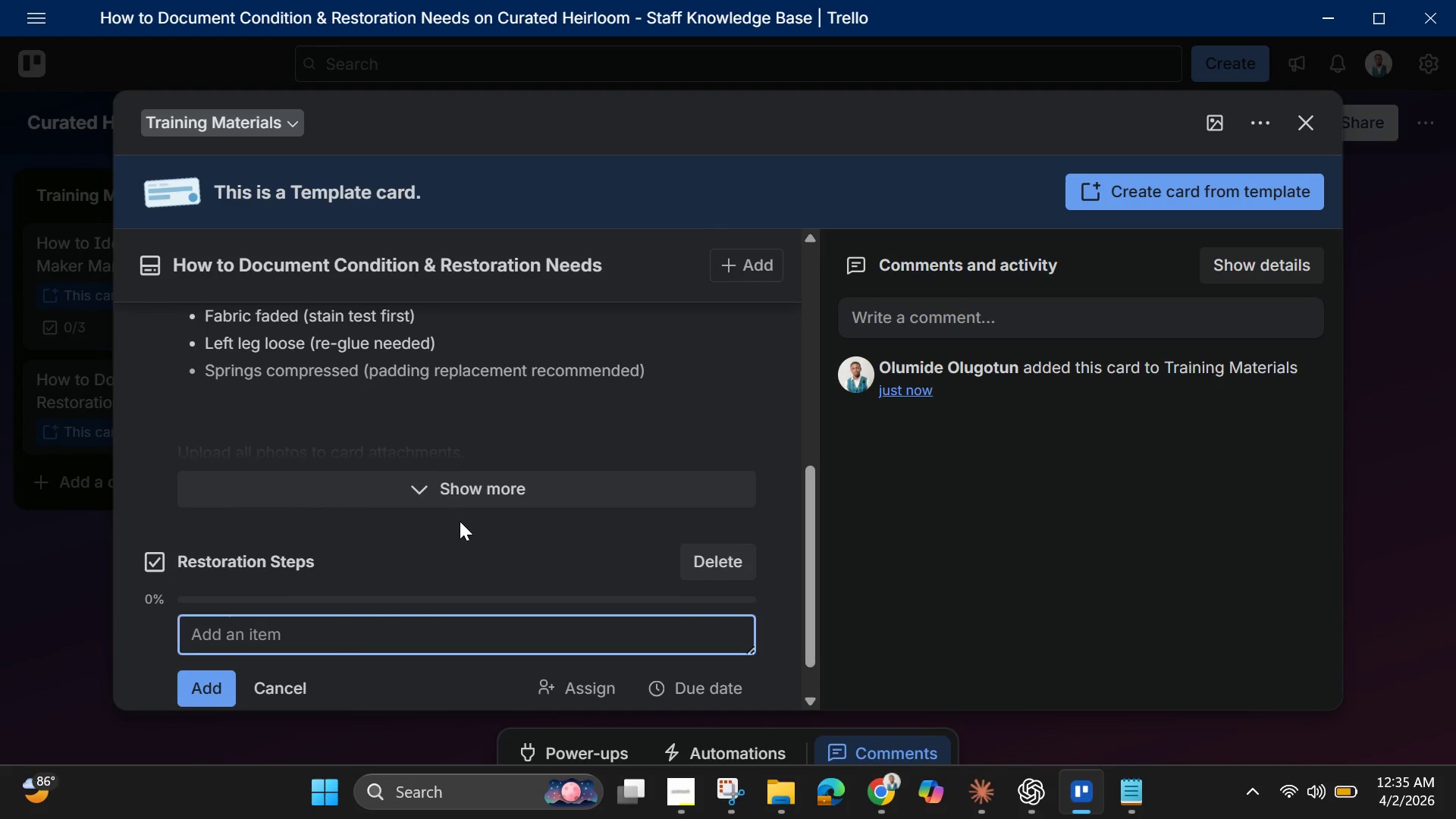 
type(Photographed all sides of item)
 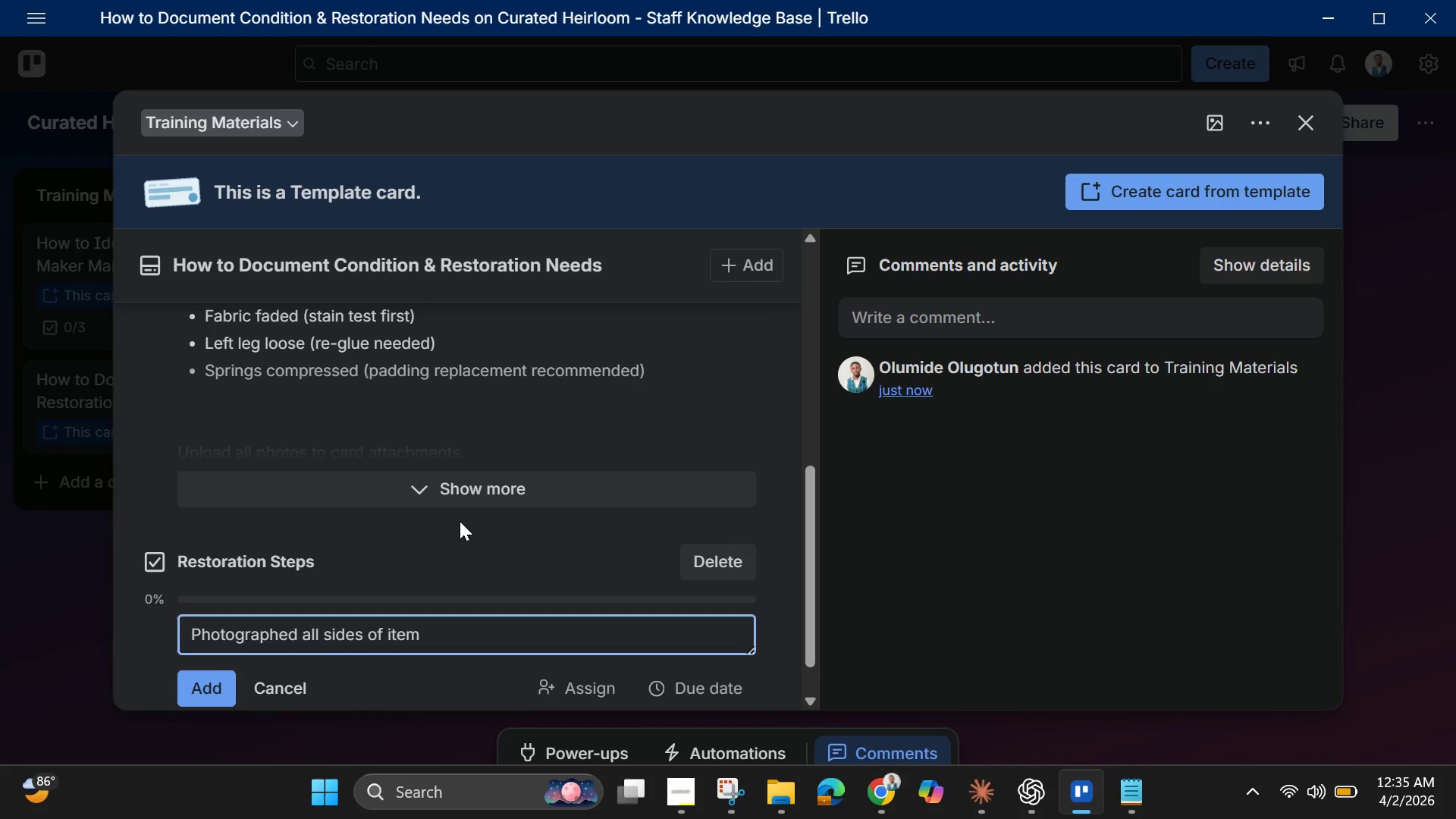 
key(Enter)
 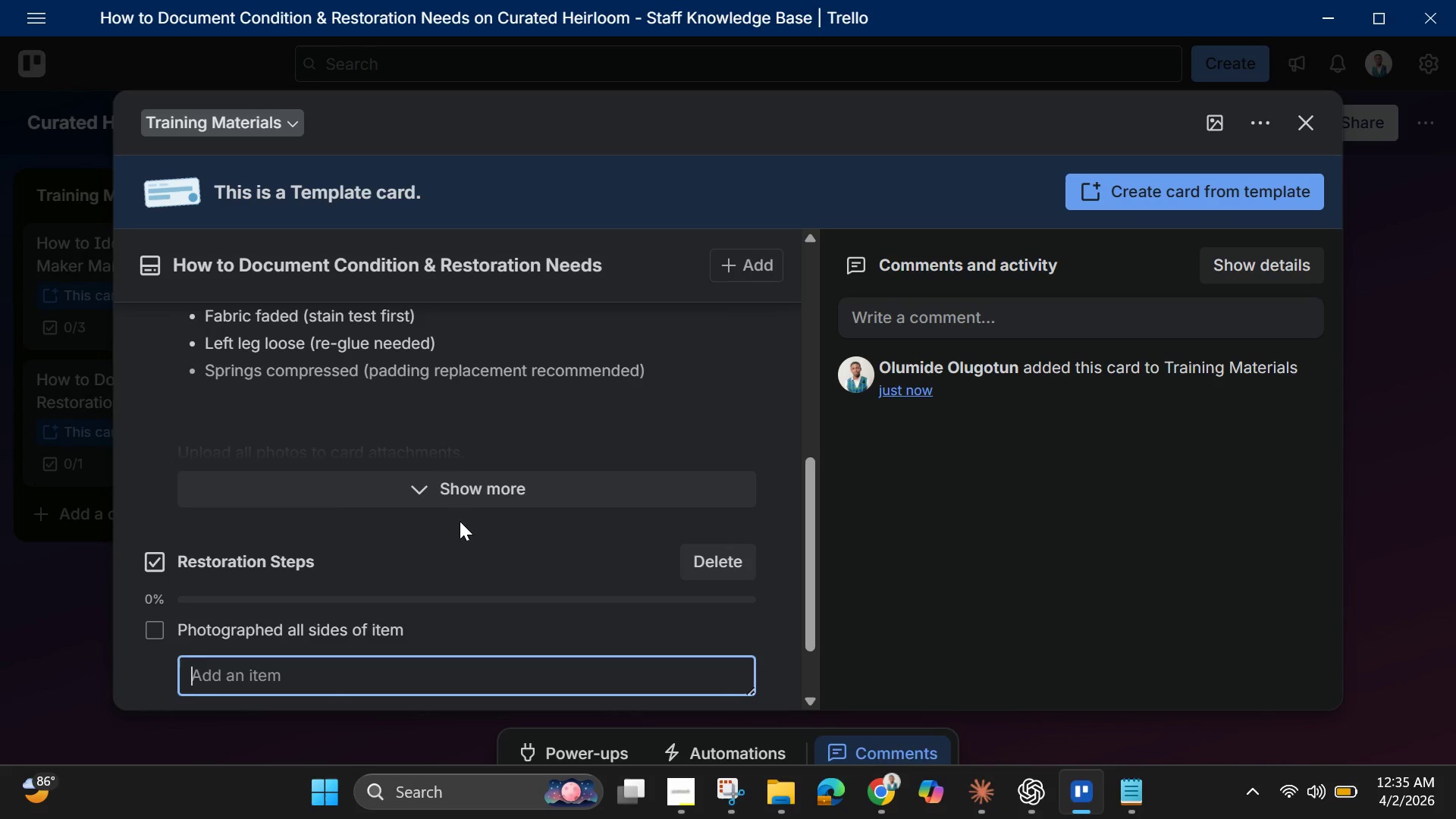 
type(Listed all visible damage)
 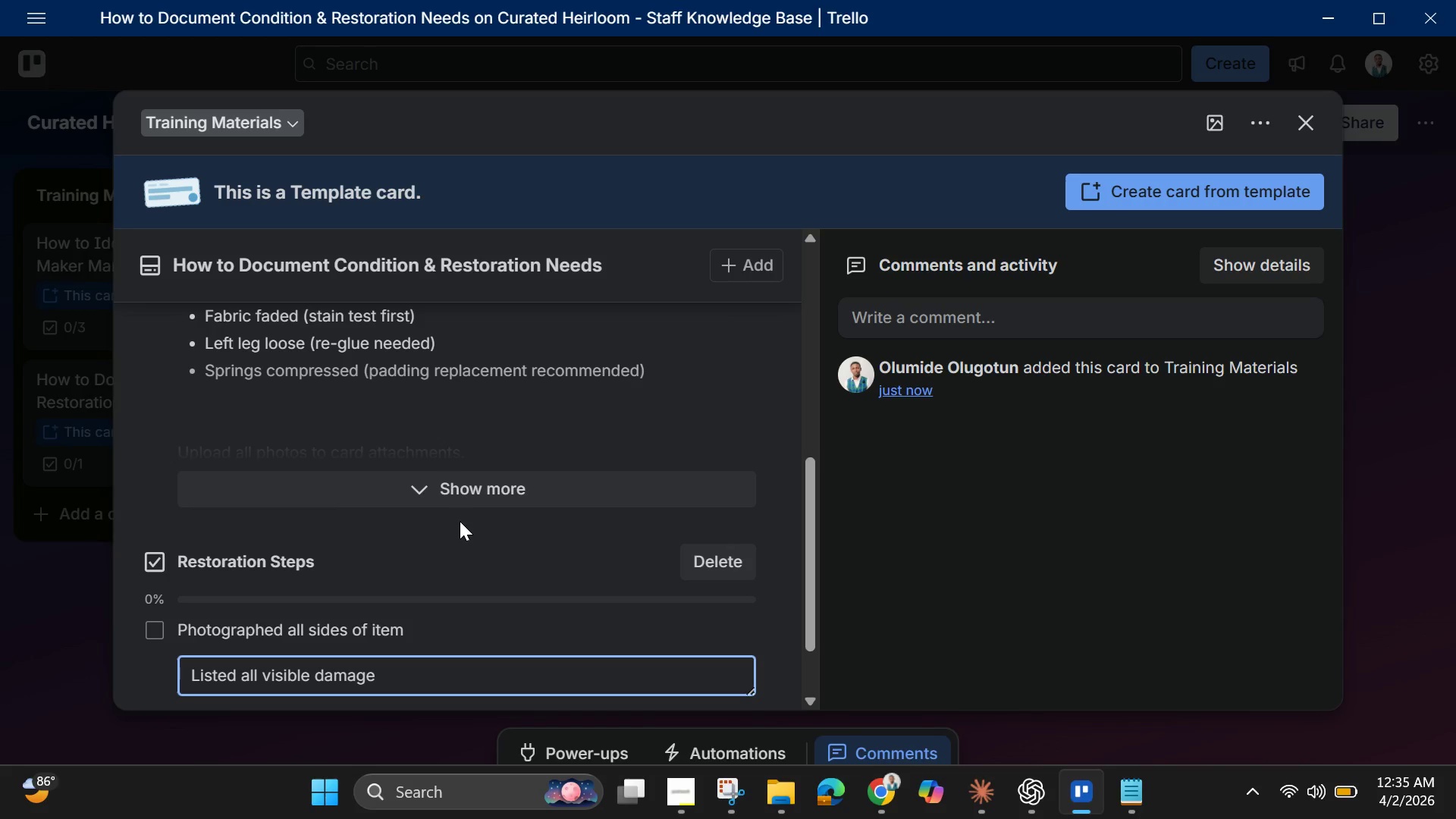 
key(Enter)
 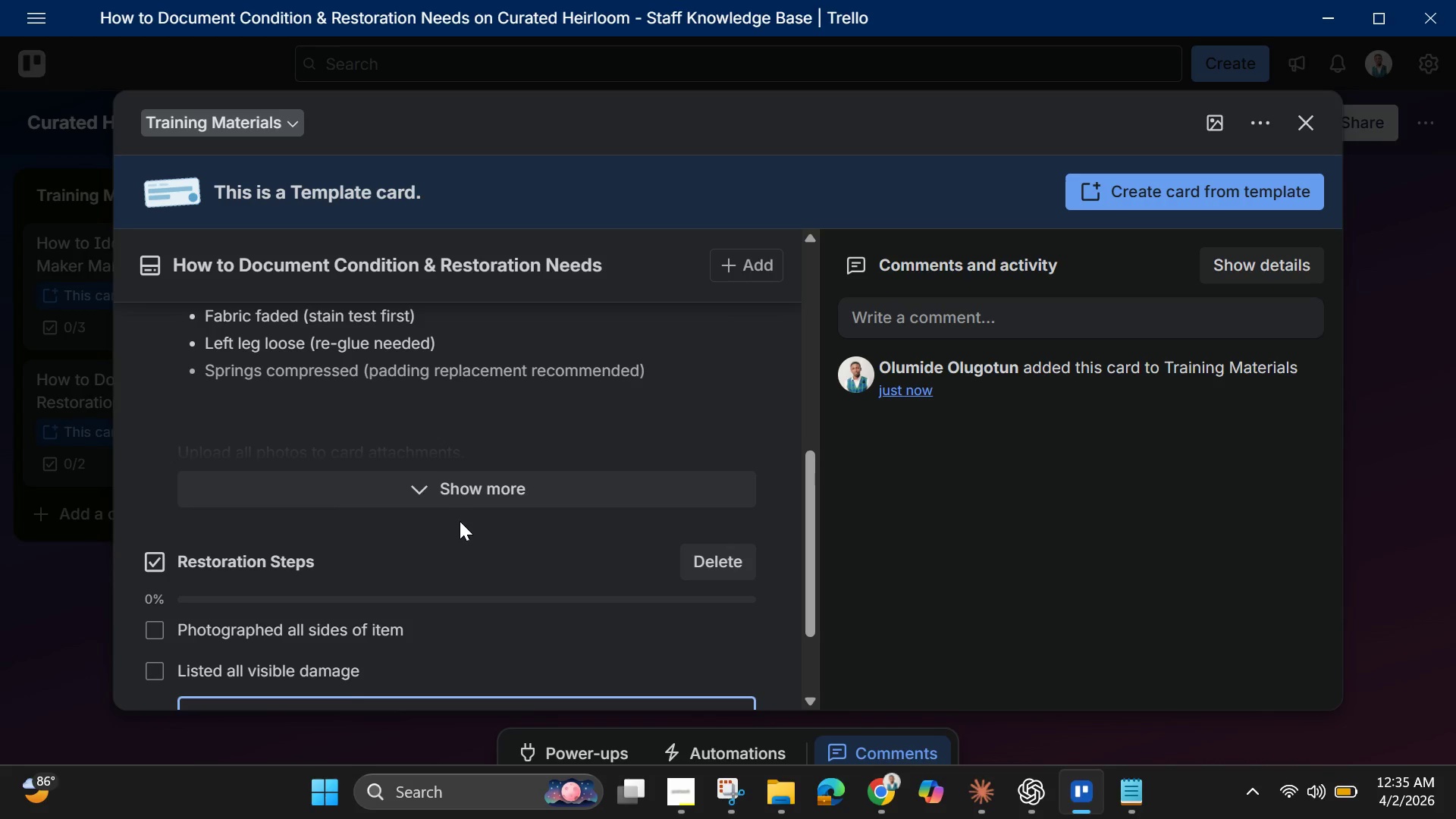 
type(Identified restoration priority)
 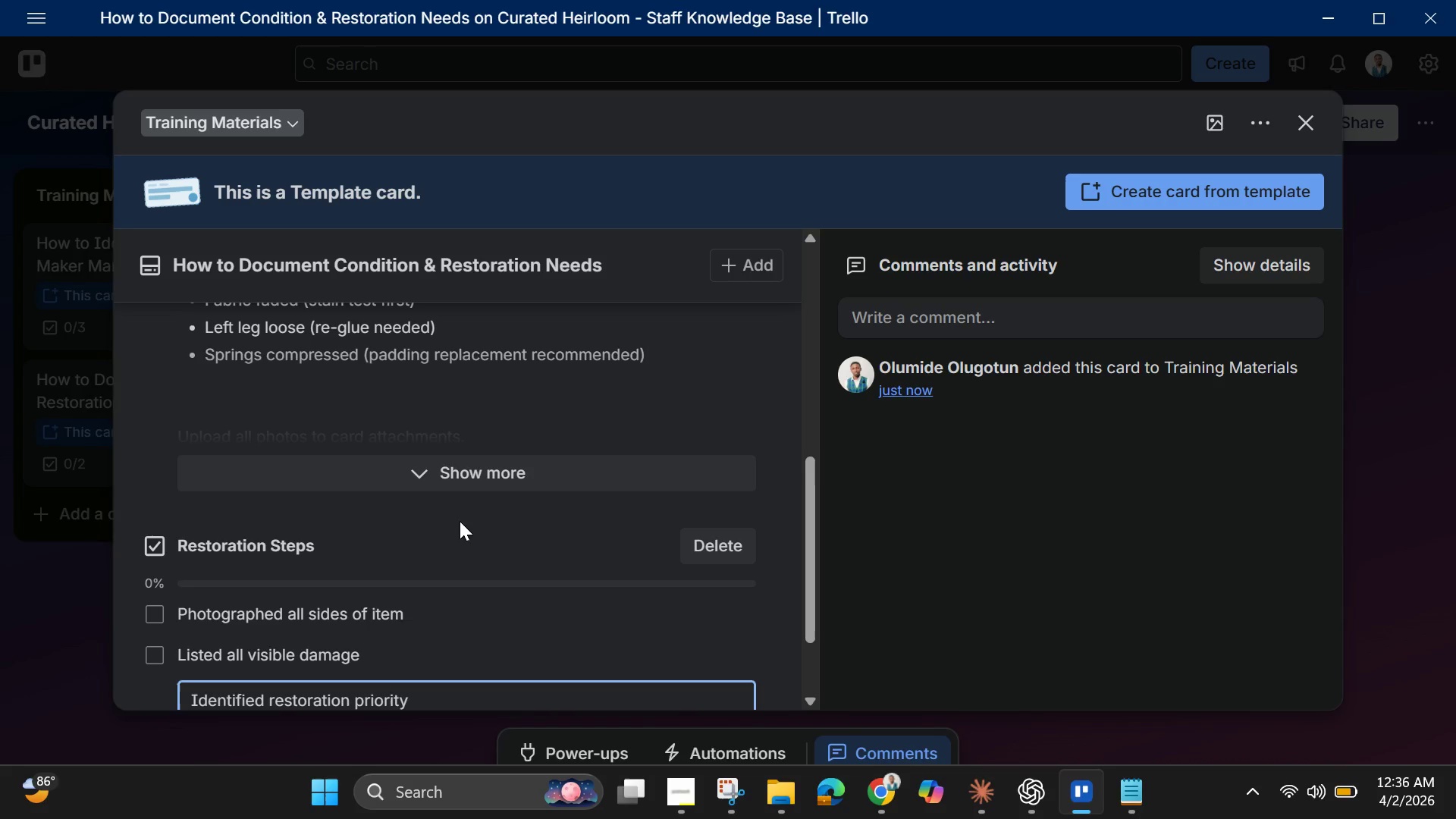 
key(Enter)
 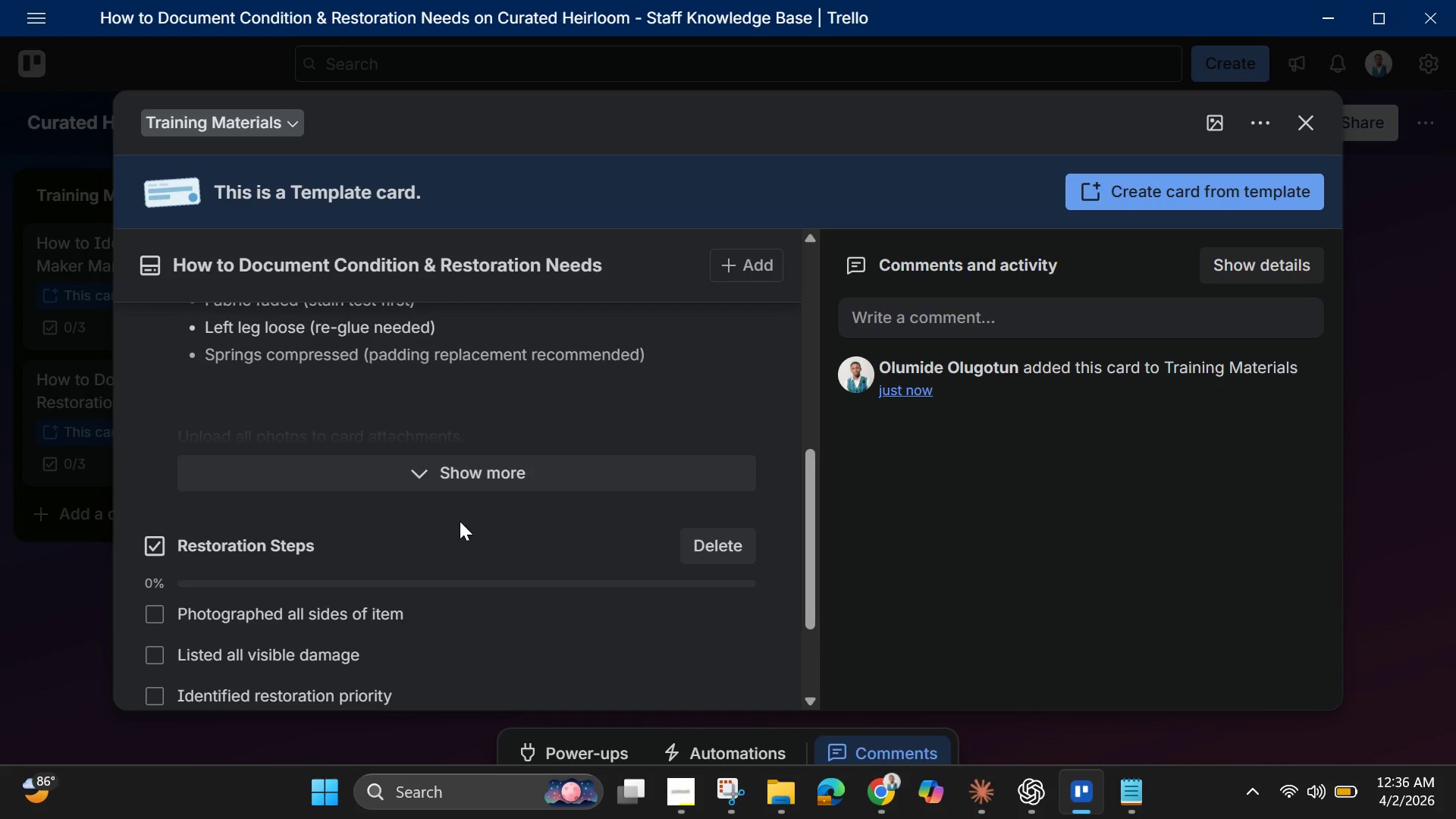 
type(Uploaded to attachments)
 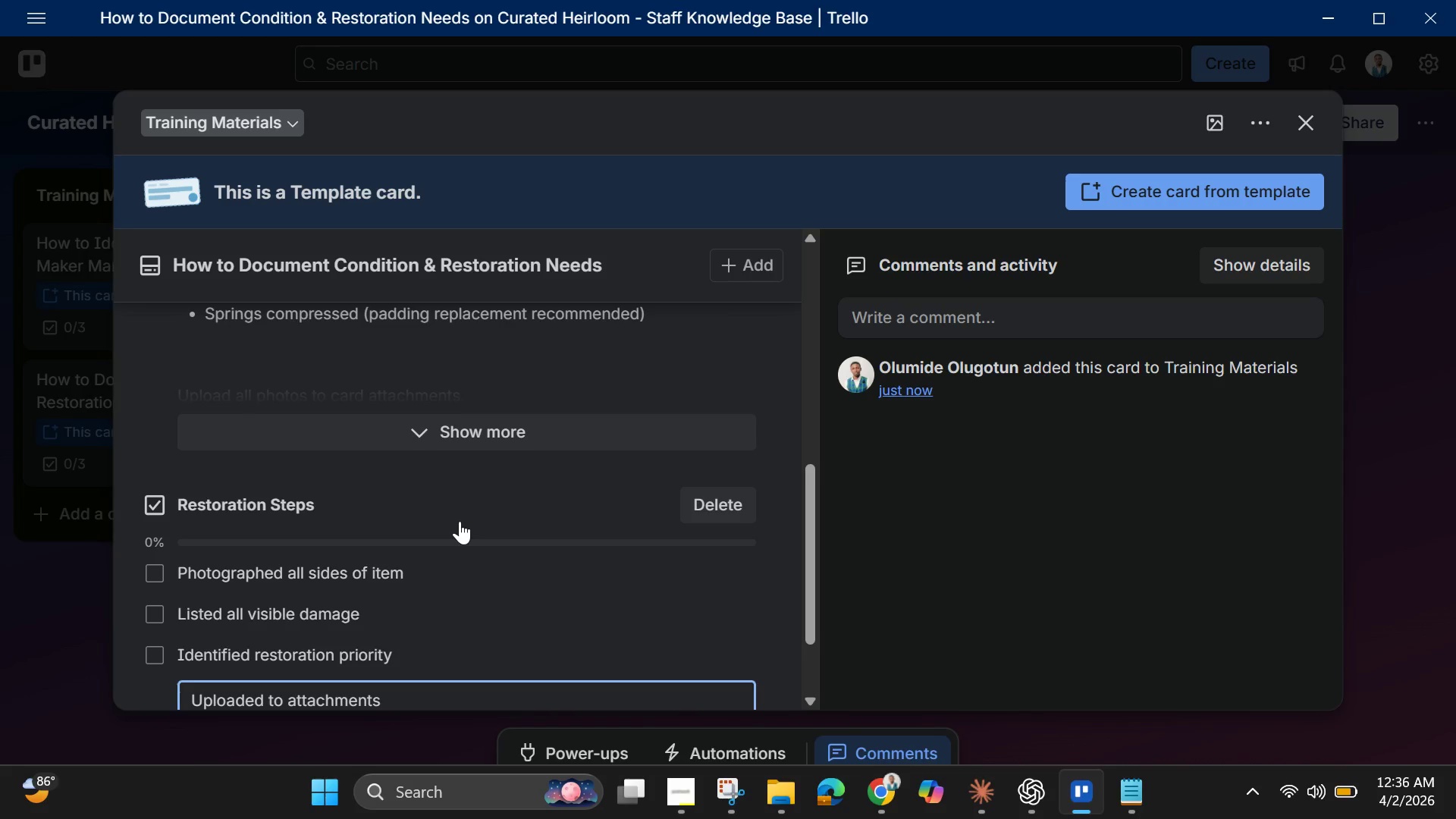 
key(Enter)
 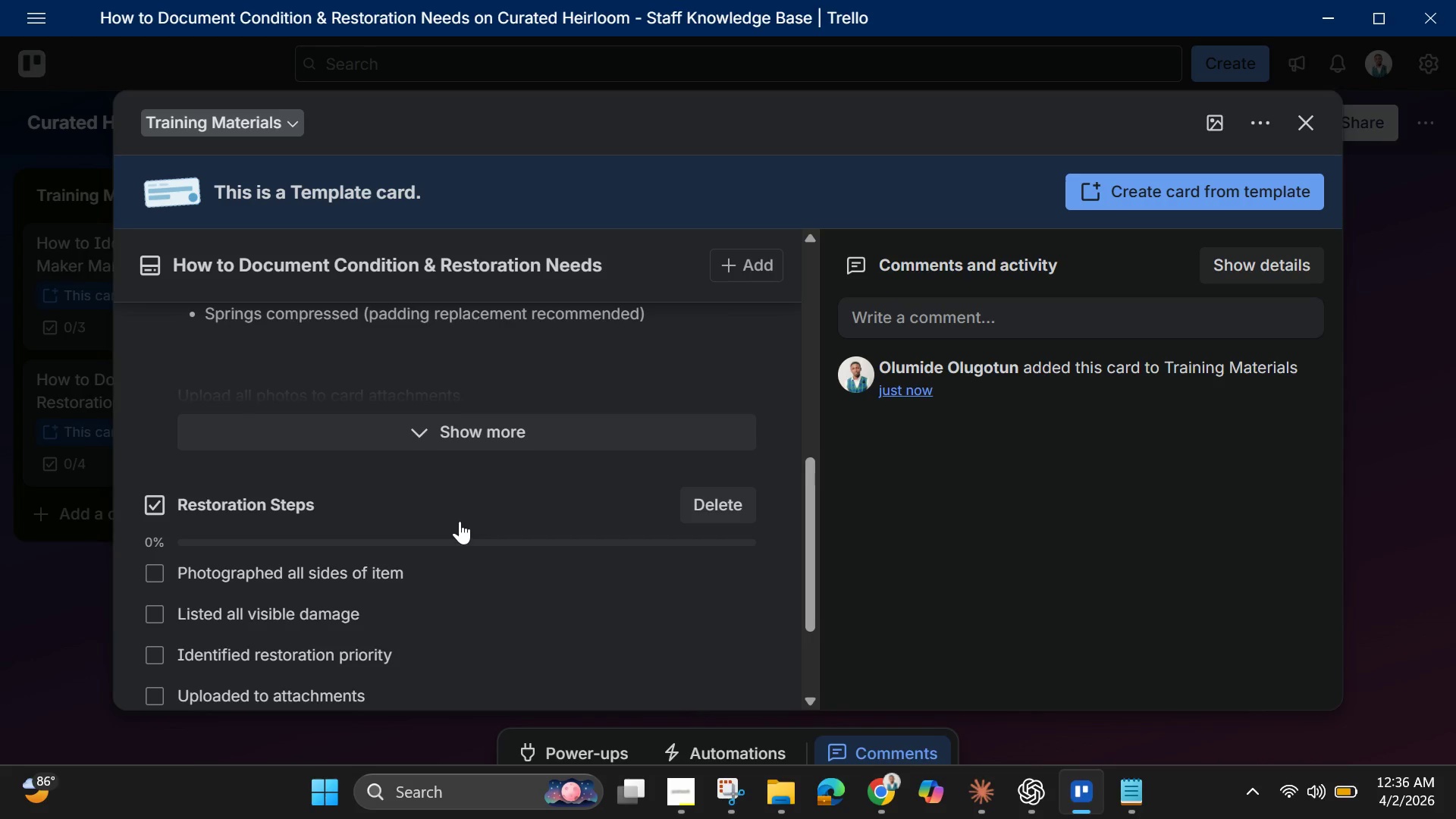 
scroll: coordinate [343, 259], scroll_direction: down, amount: 3.0
 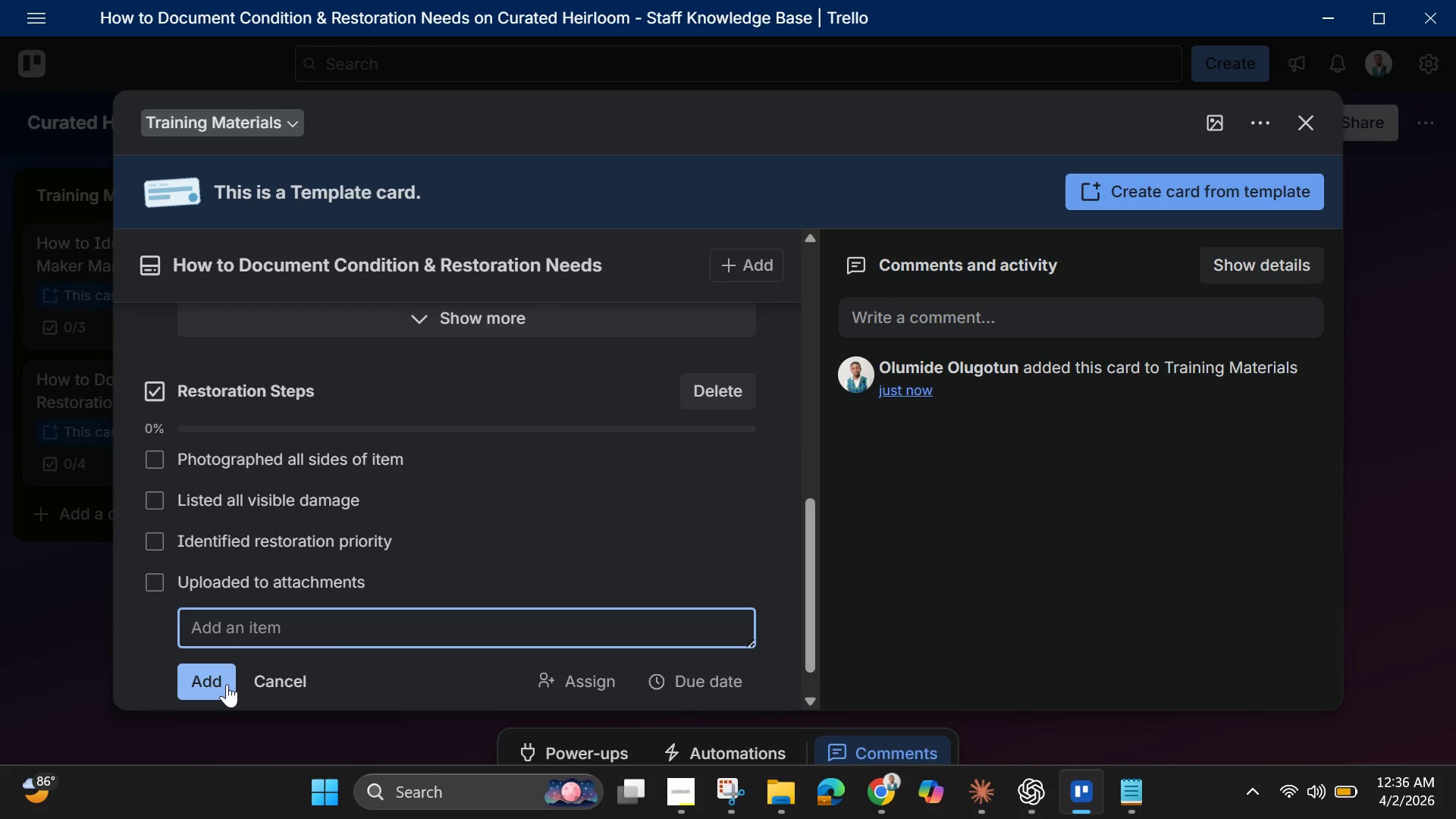 
left_click([275, 676])
 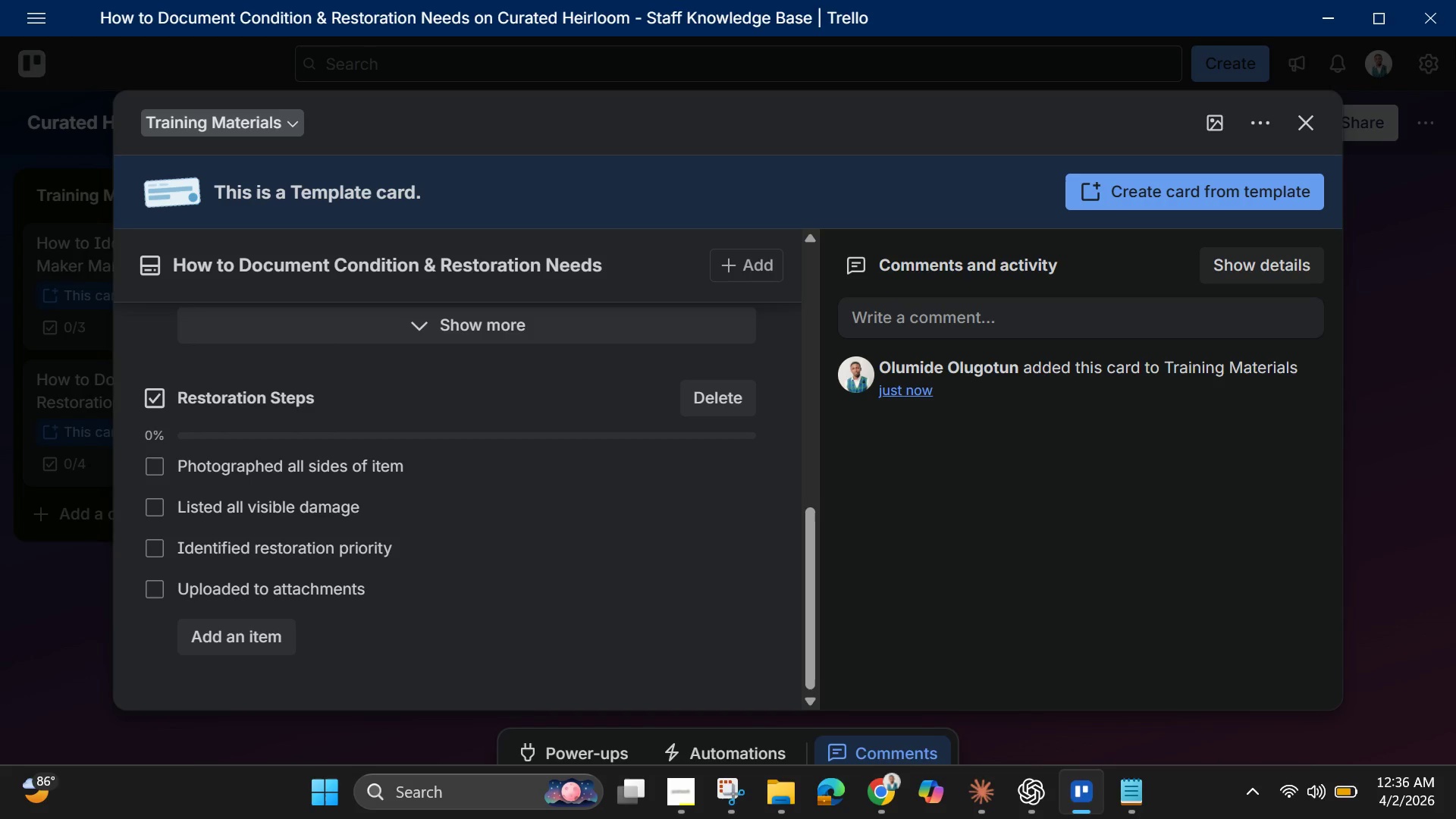 
wait(7.8)
 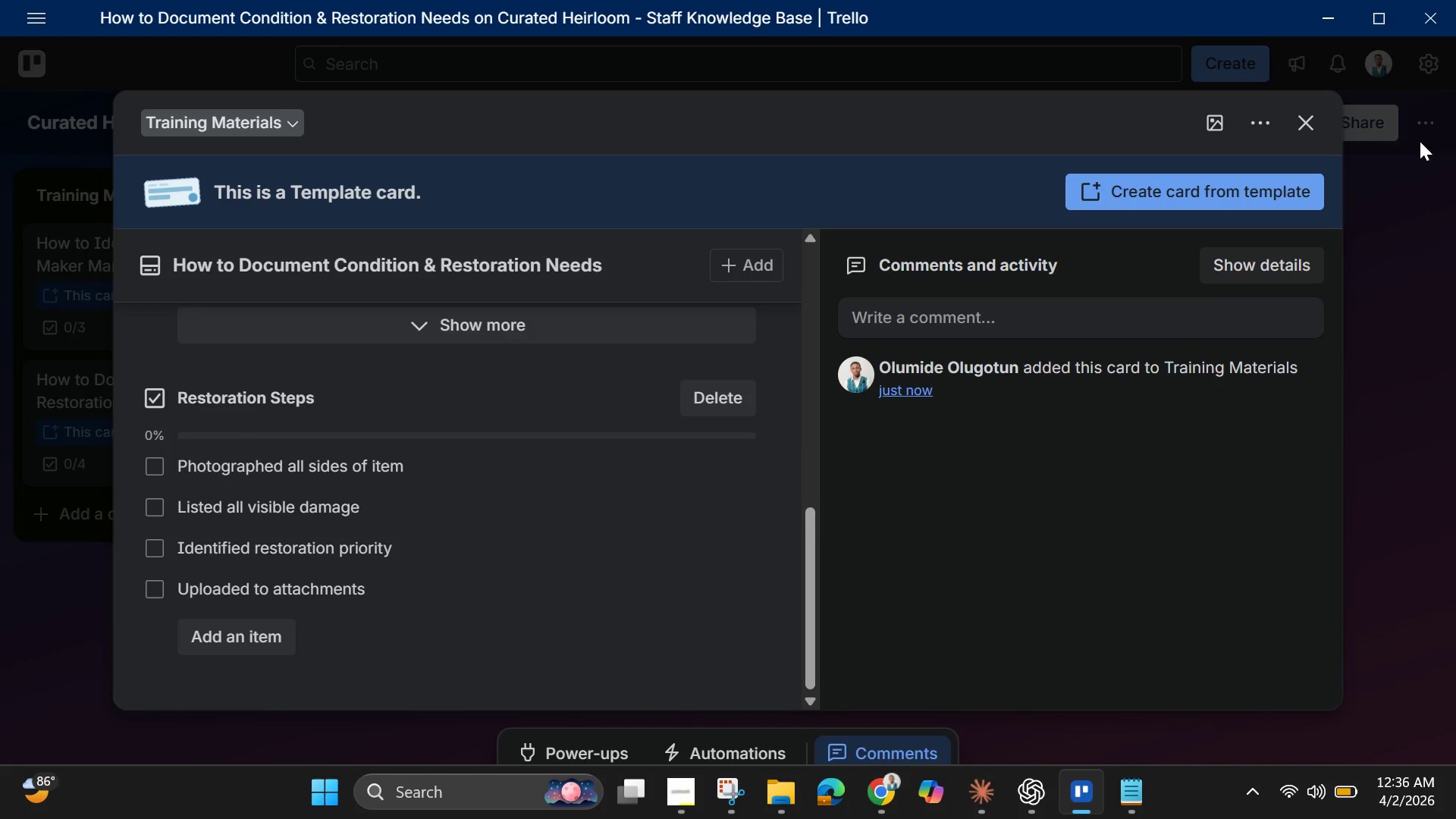 
left_click([1310, 118])
 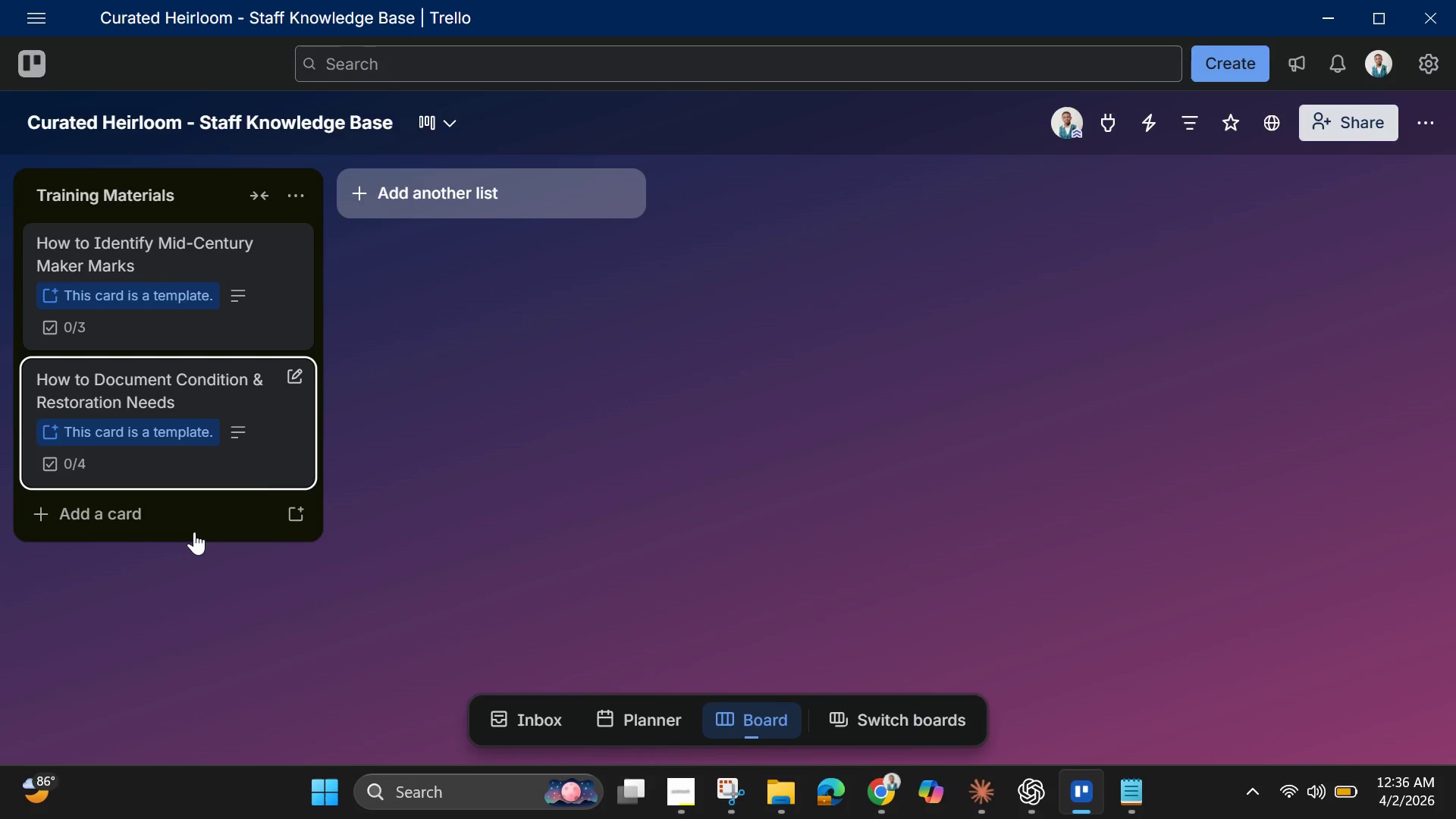 
left_click([185, 518])
 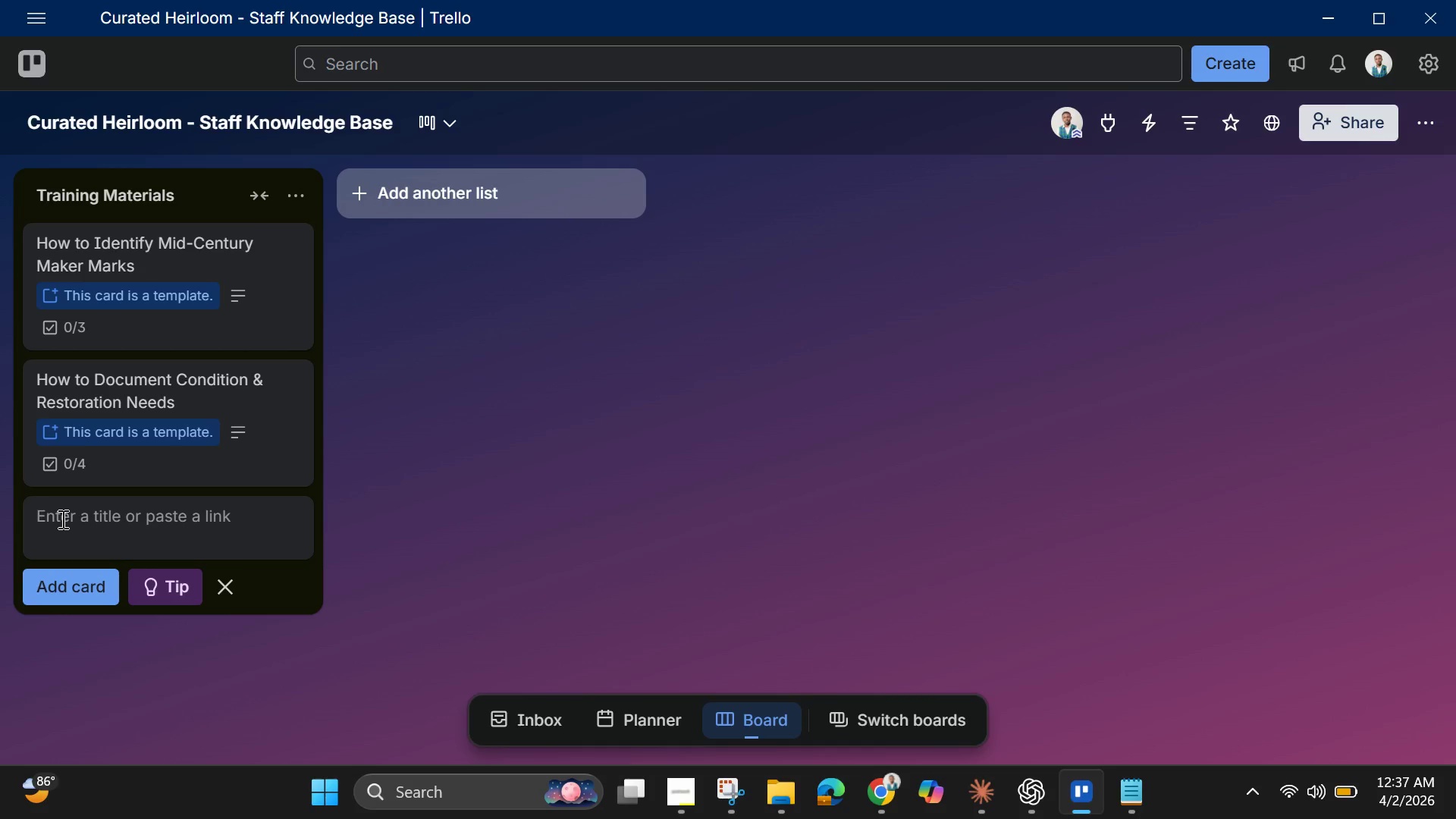 
wait(26.22)
 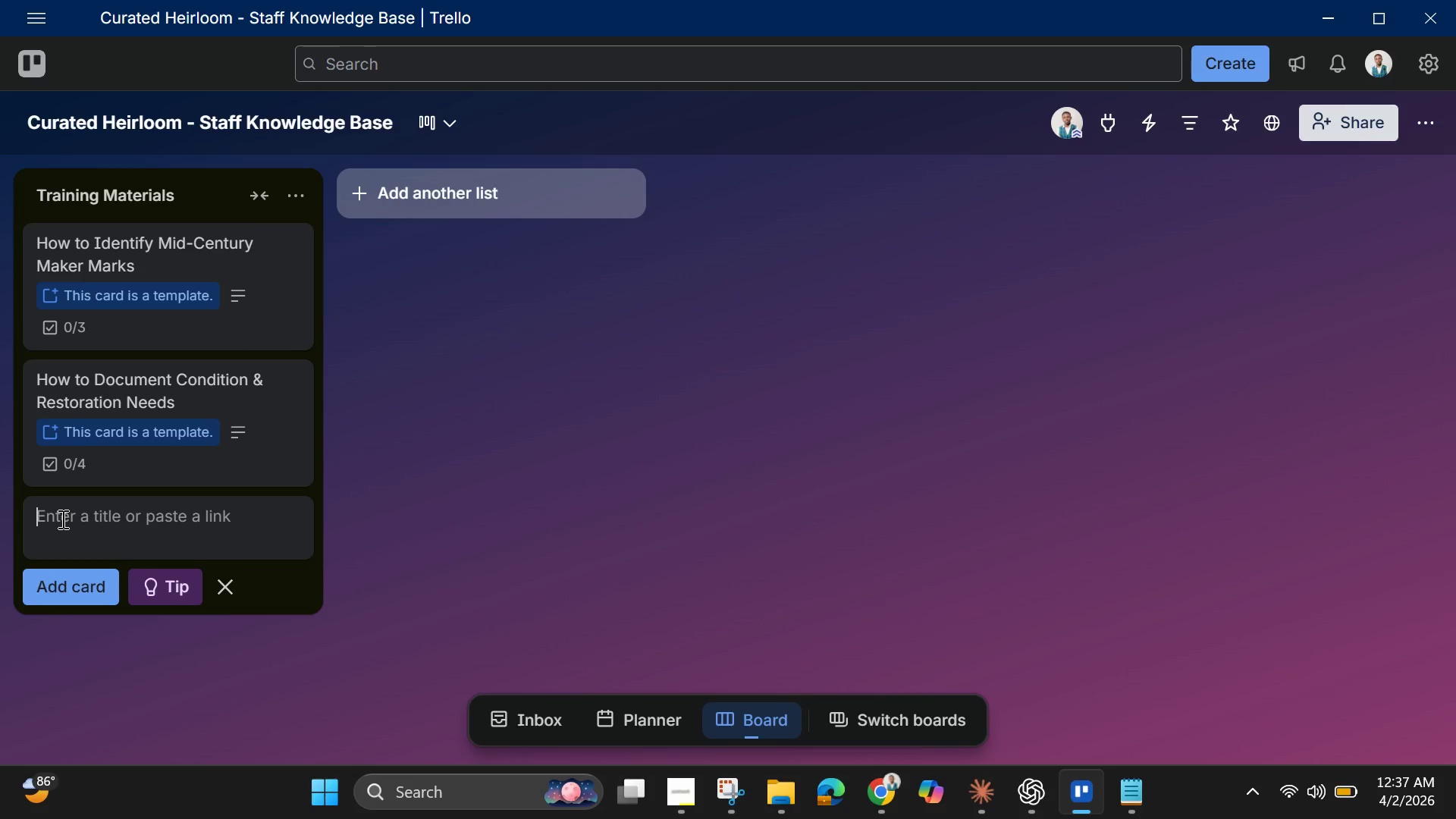 
type(Photography Sta)
 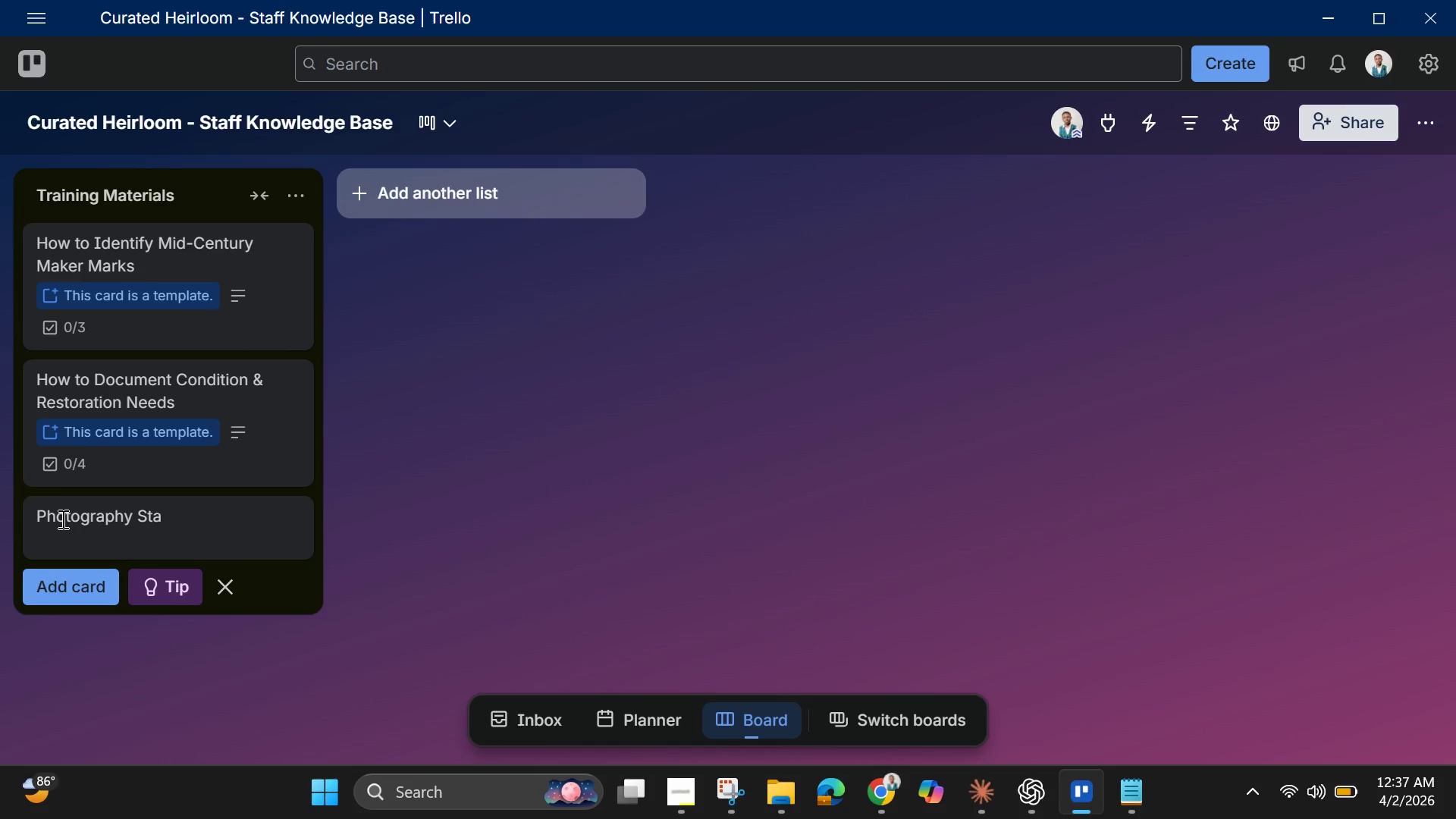 
type(ndardss for Showrooom)
 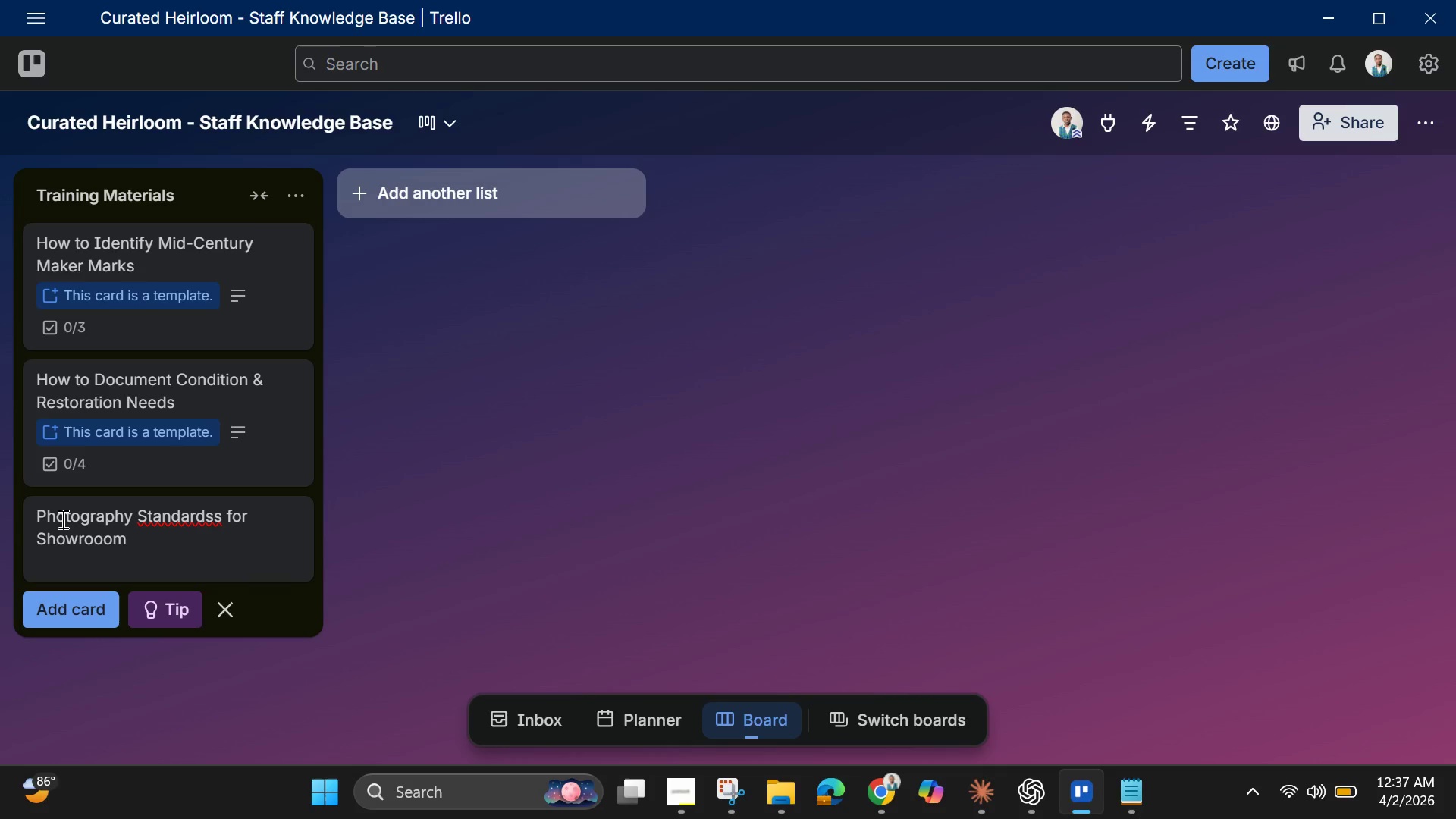 
type( Listing)
 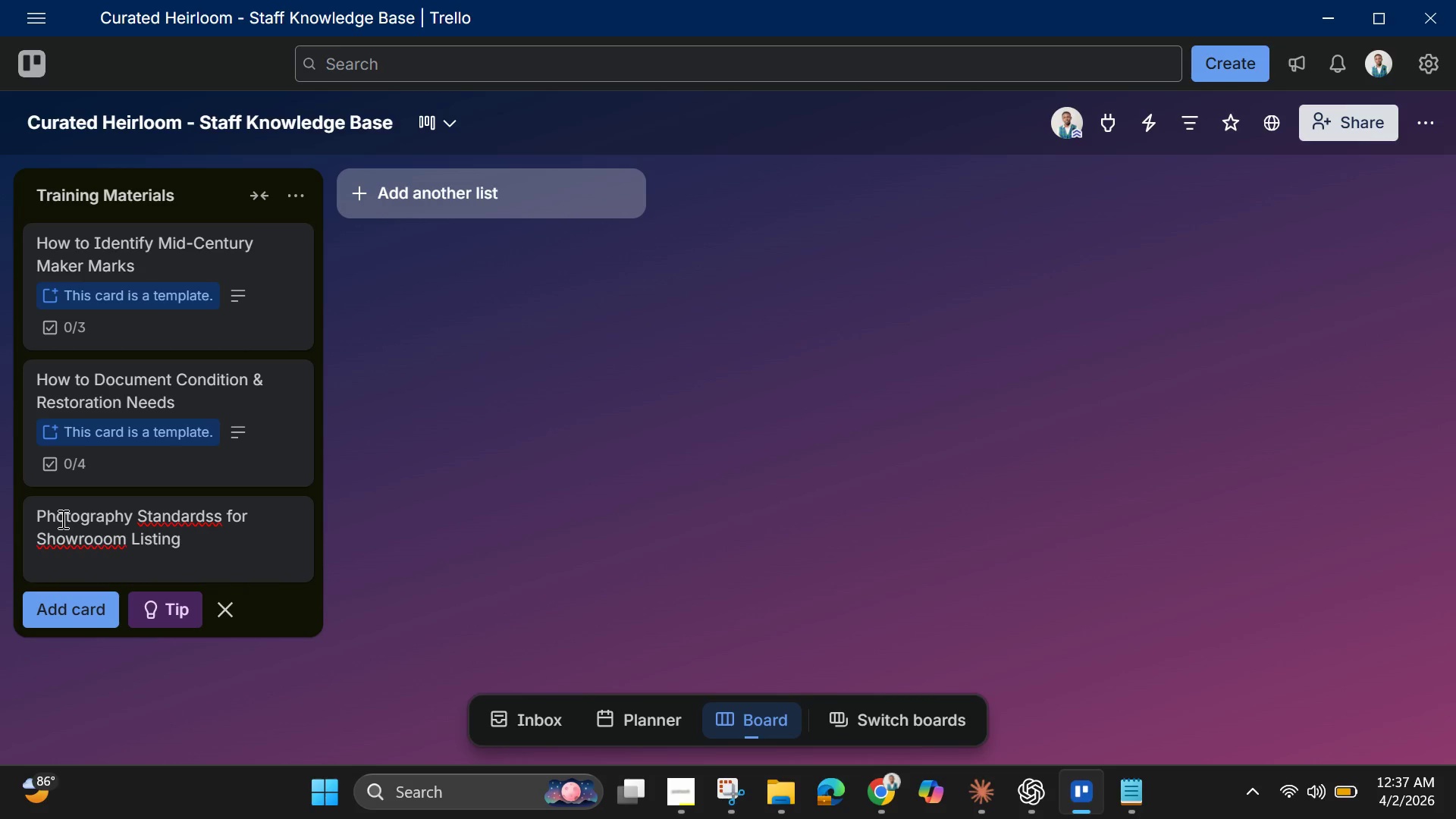 
left_click([93, 537])
 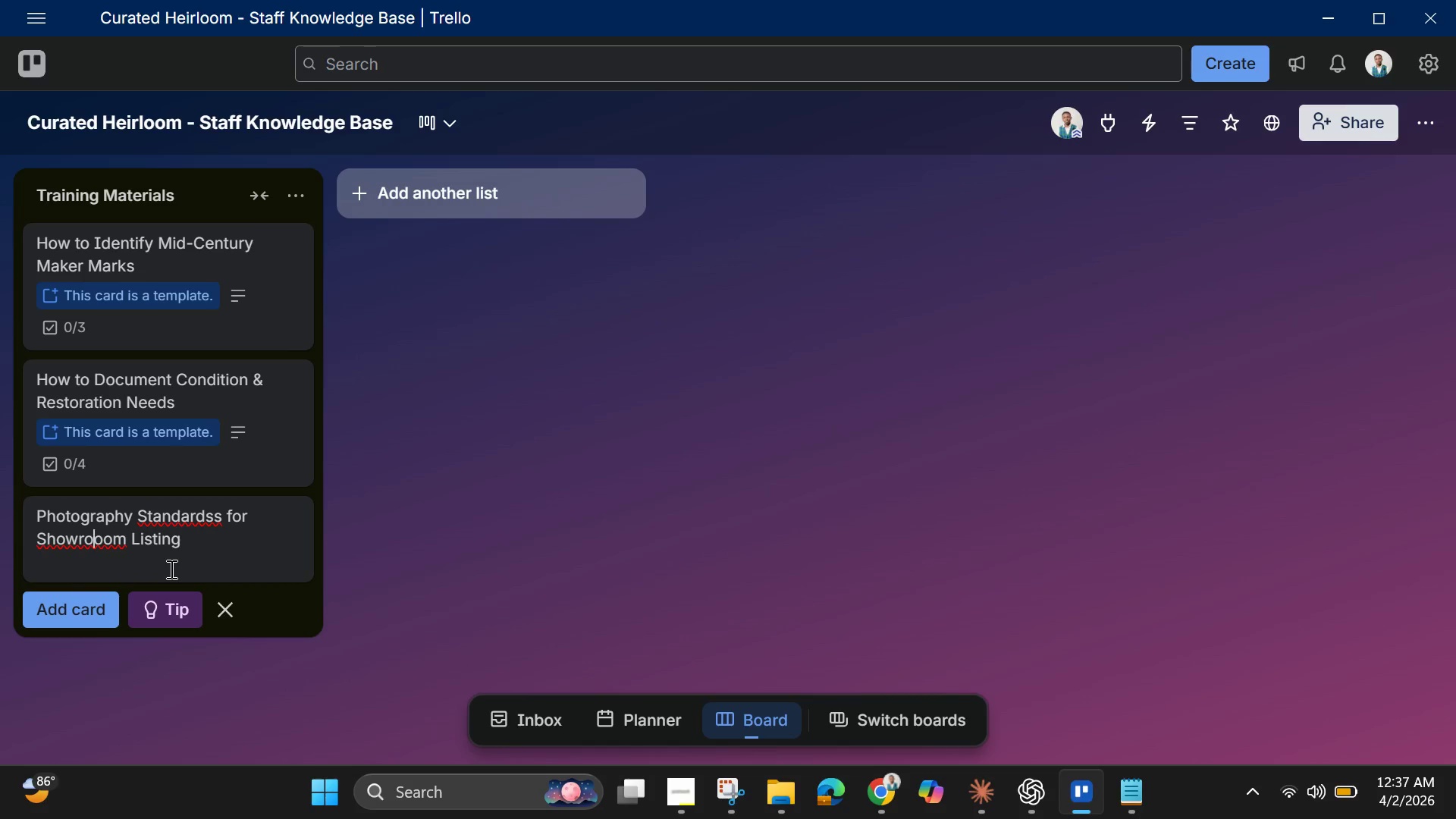 
key(Backspace)
 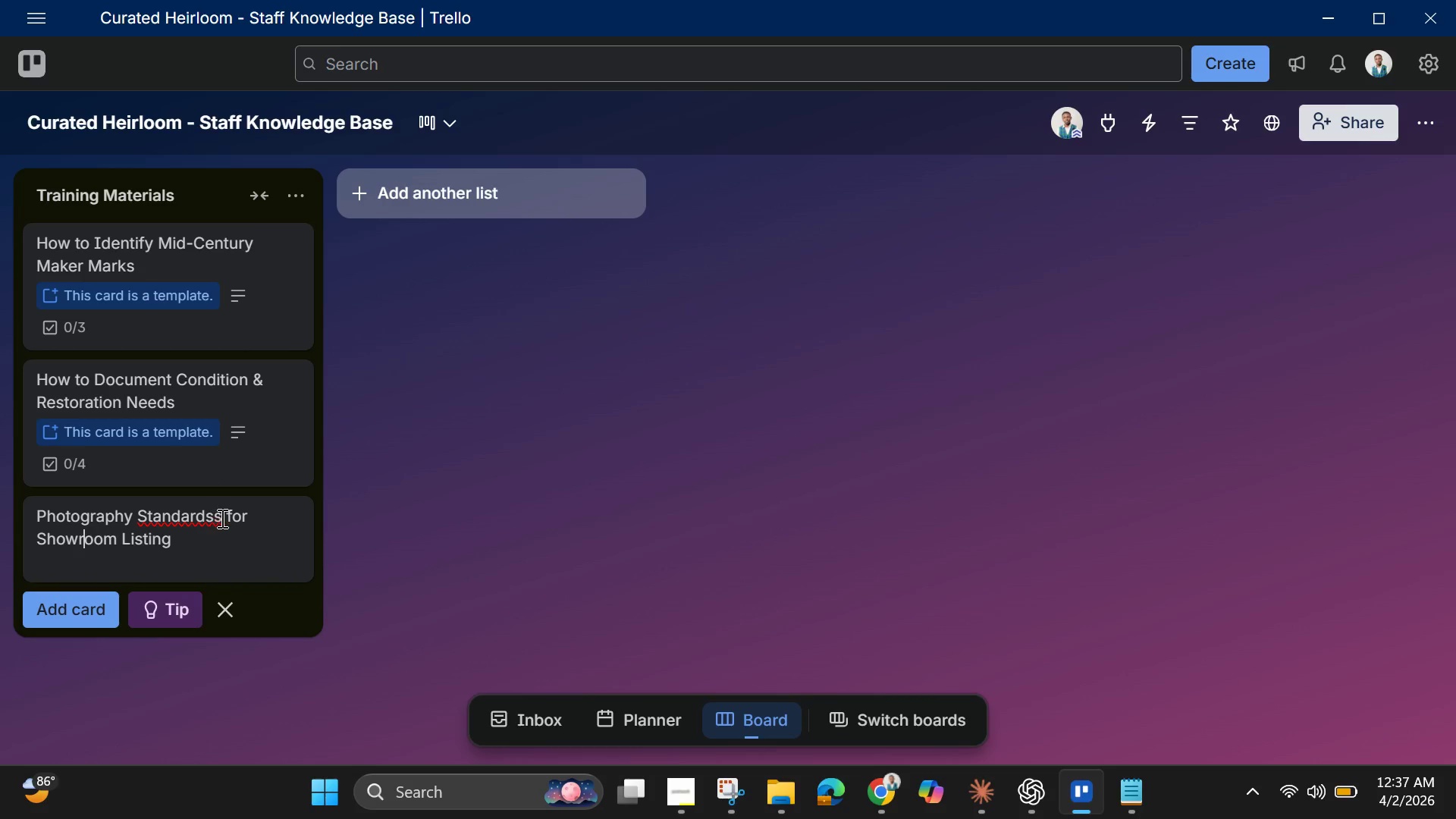 
left_click([199, 521])
 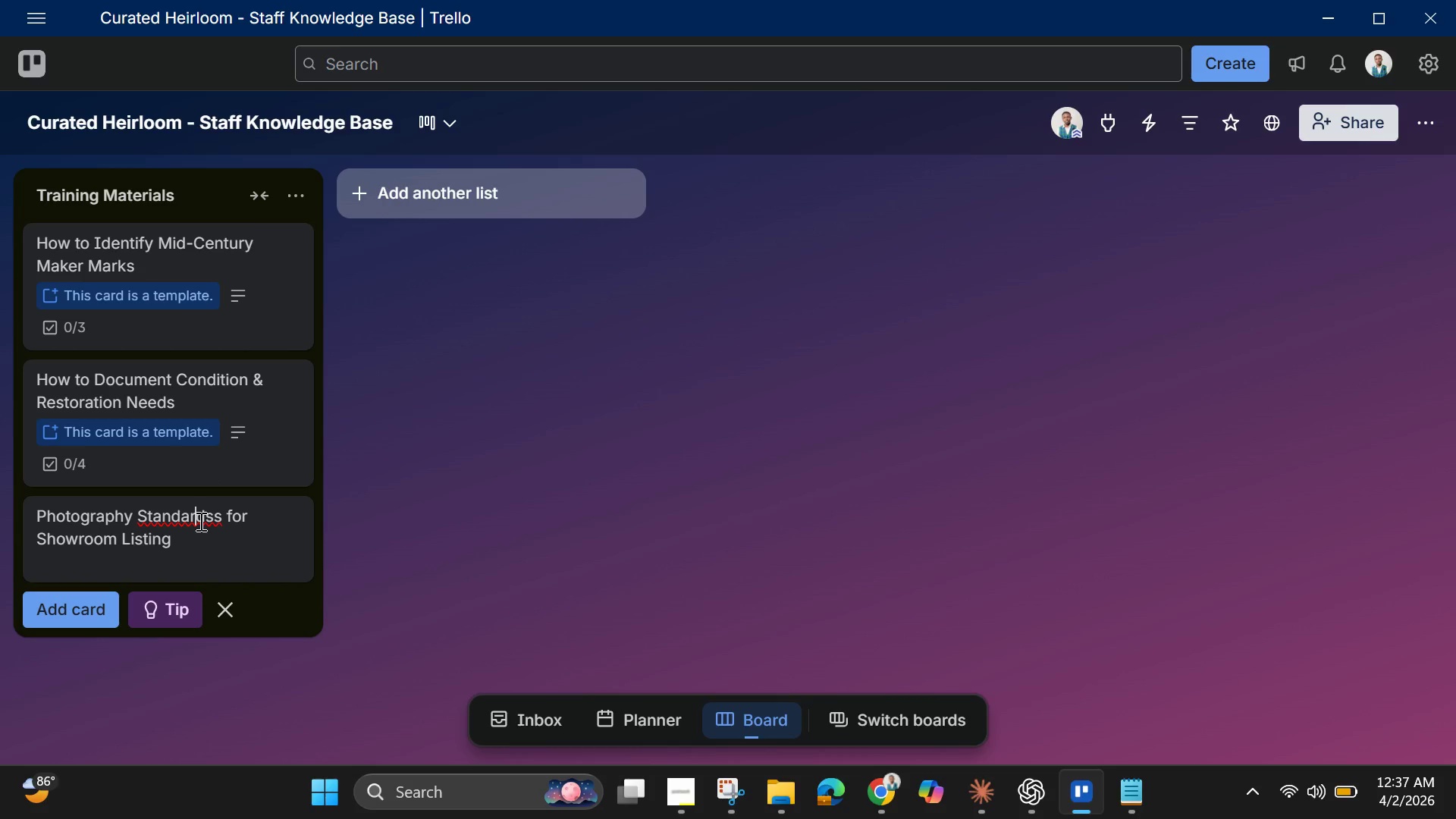 
right_click([199, 521])
 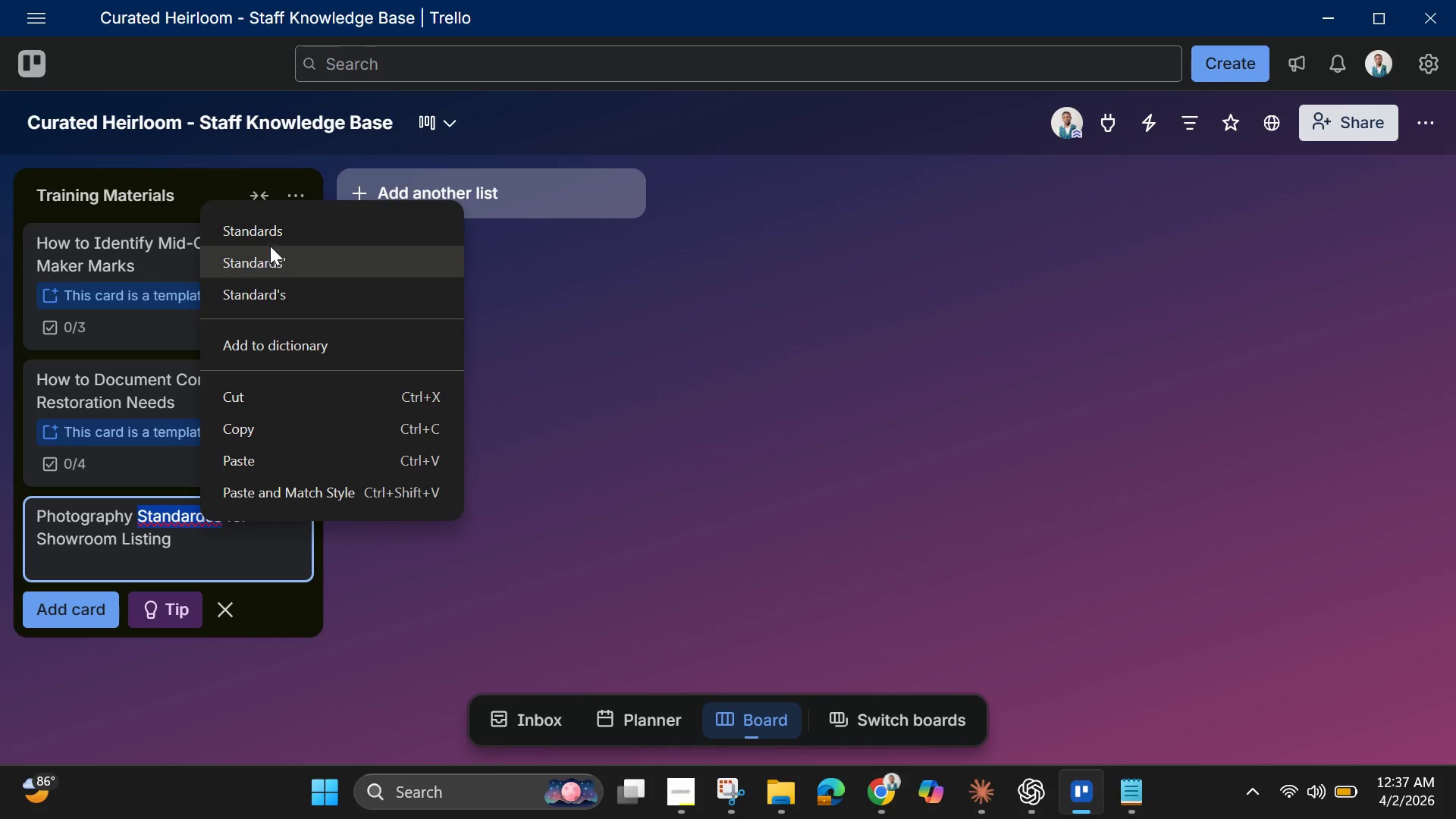 
left_click([277, 228])
 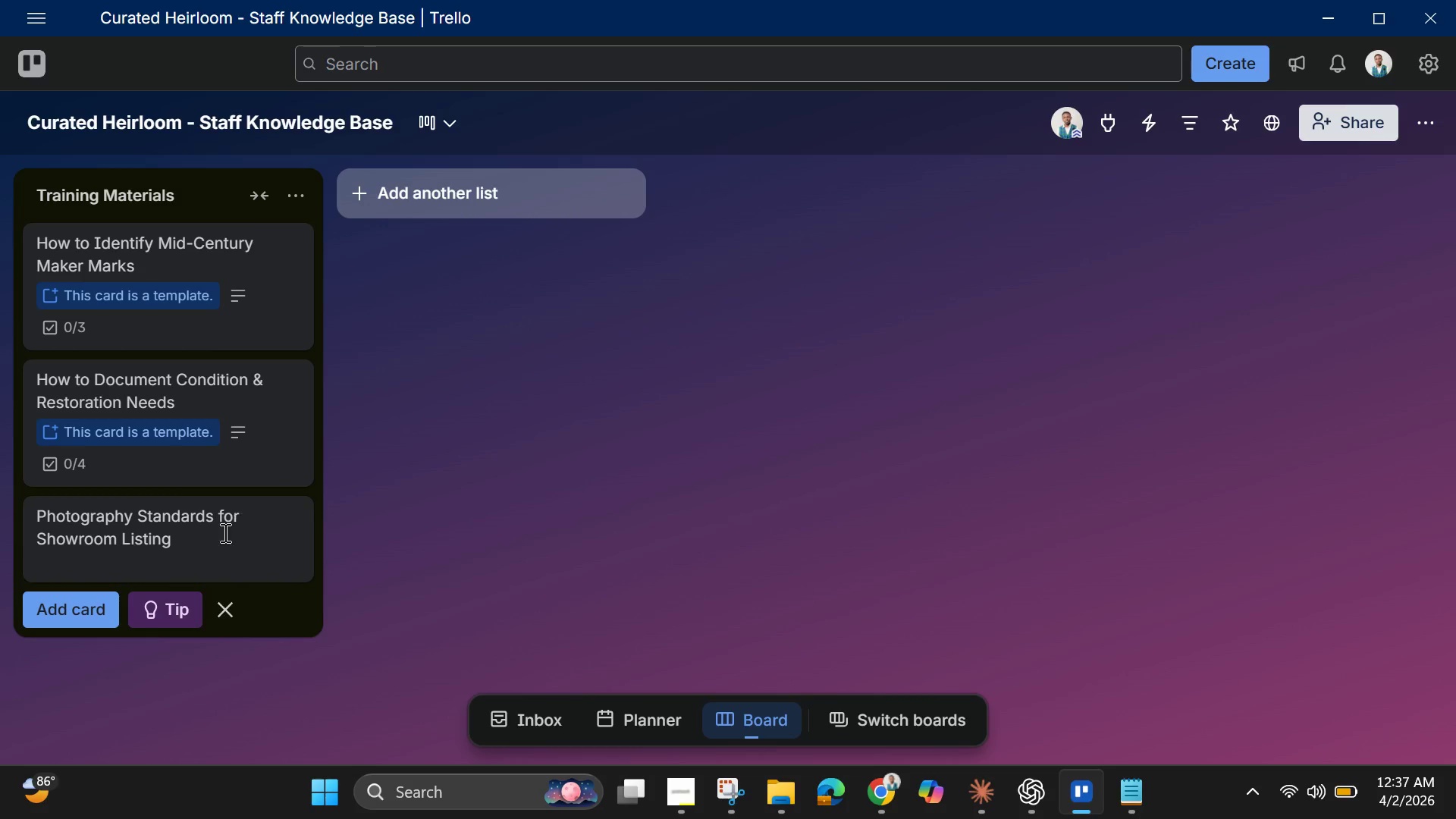 
left_click([209, 547])
 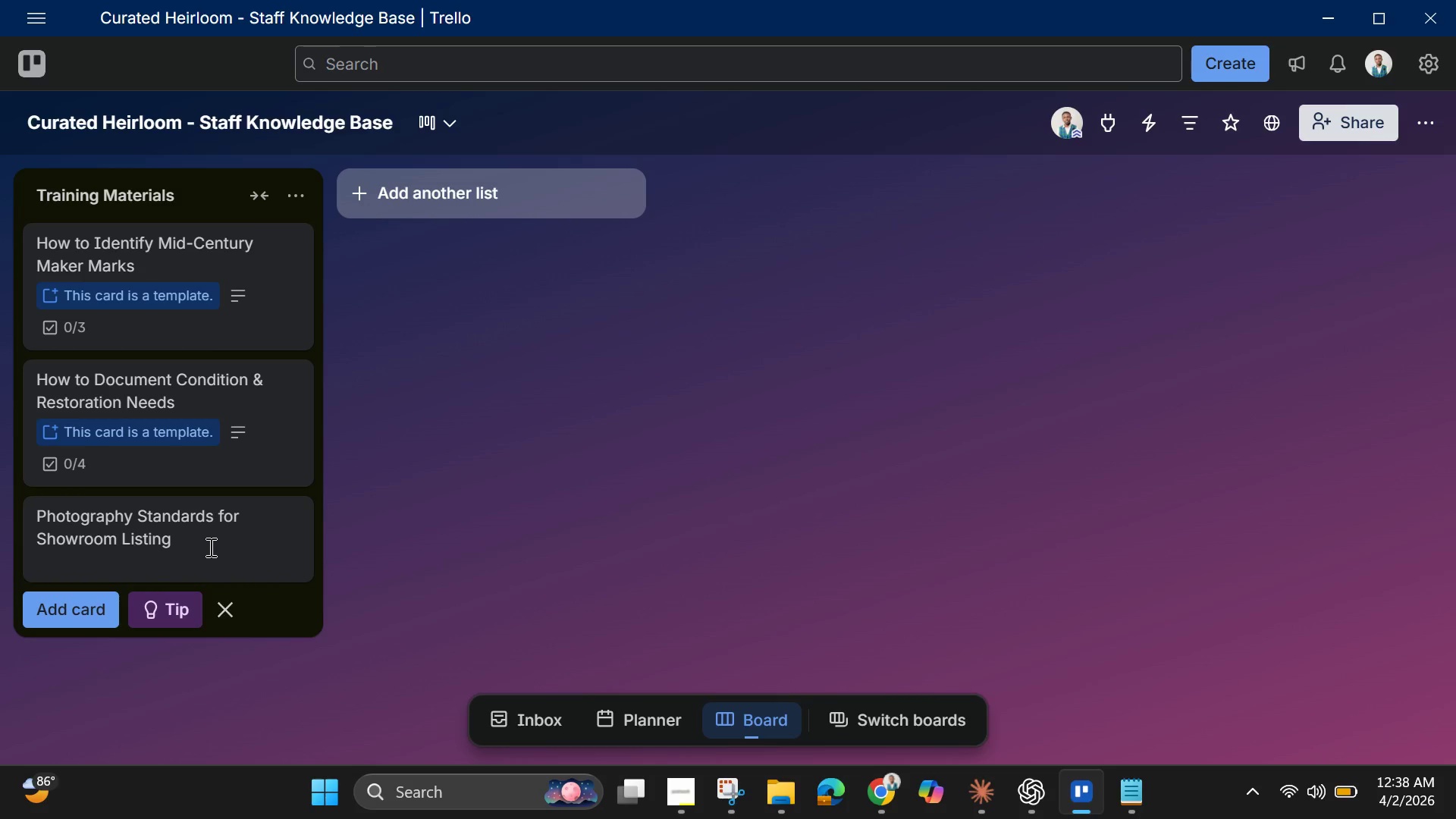 
key(Enter)
 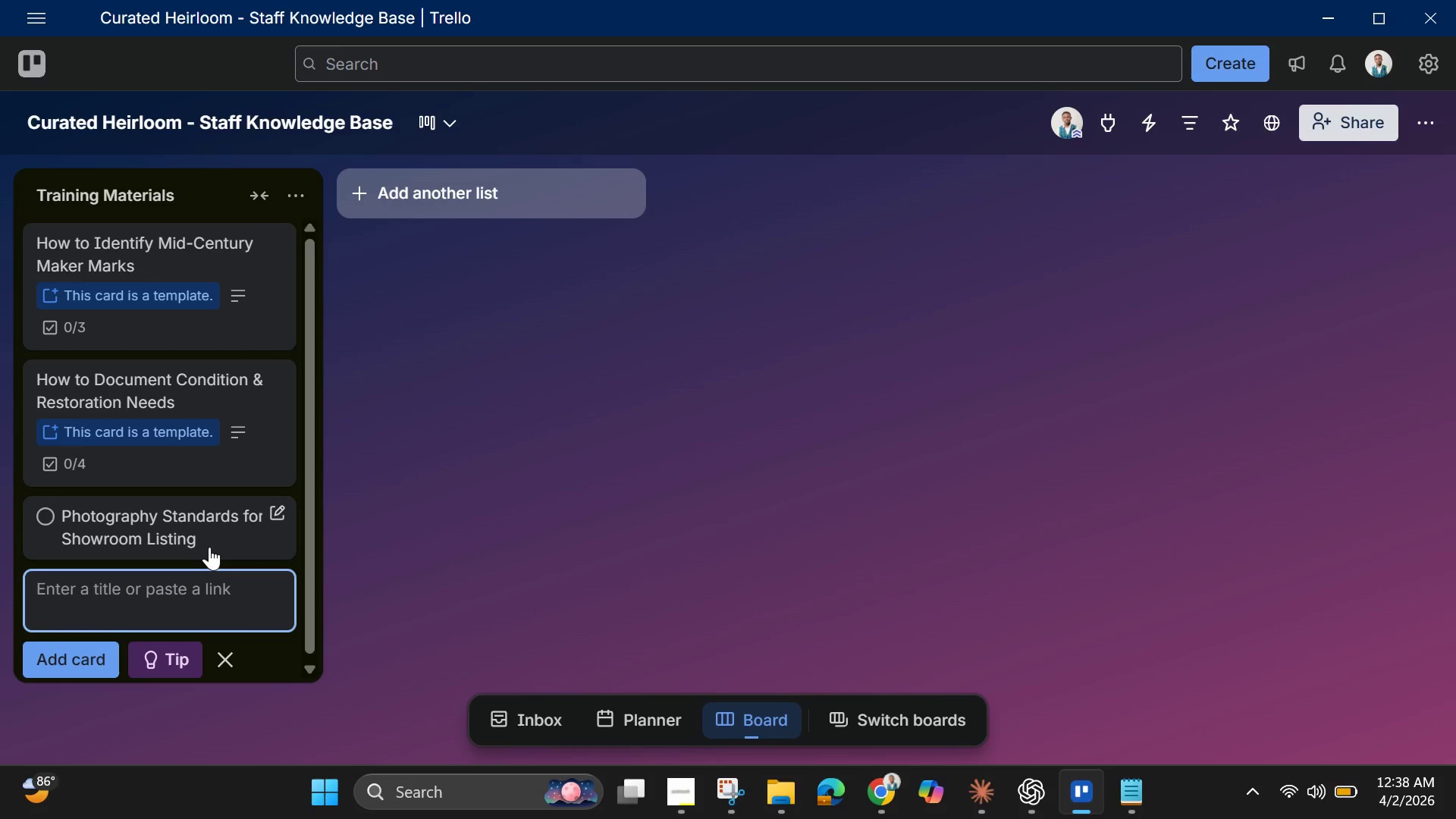 
wait(5.09)
 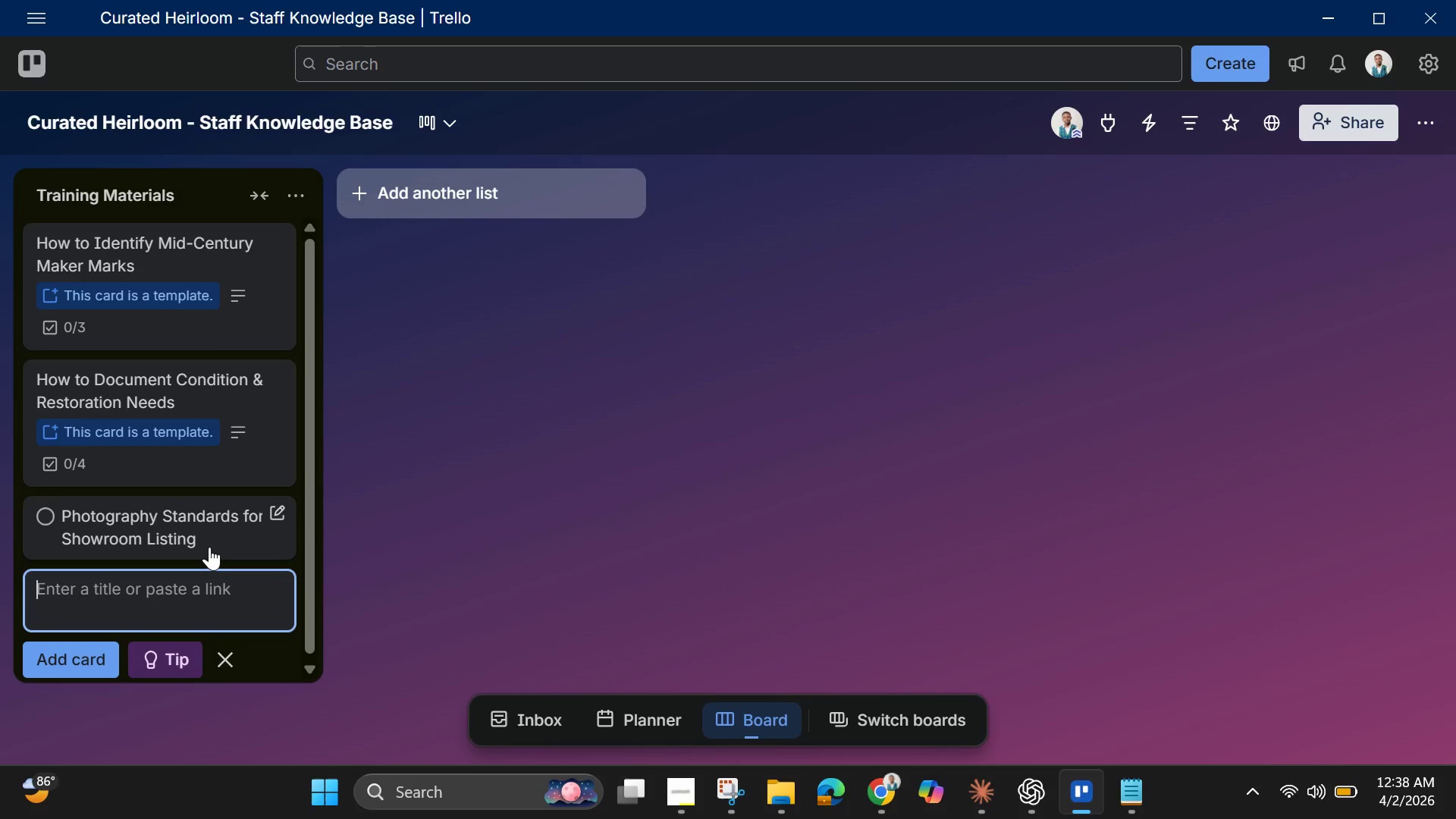 
left_click([209, 520])
 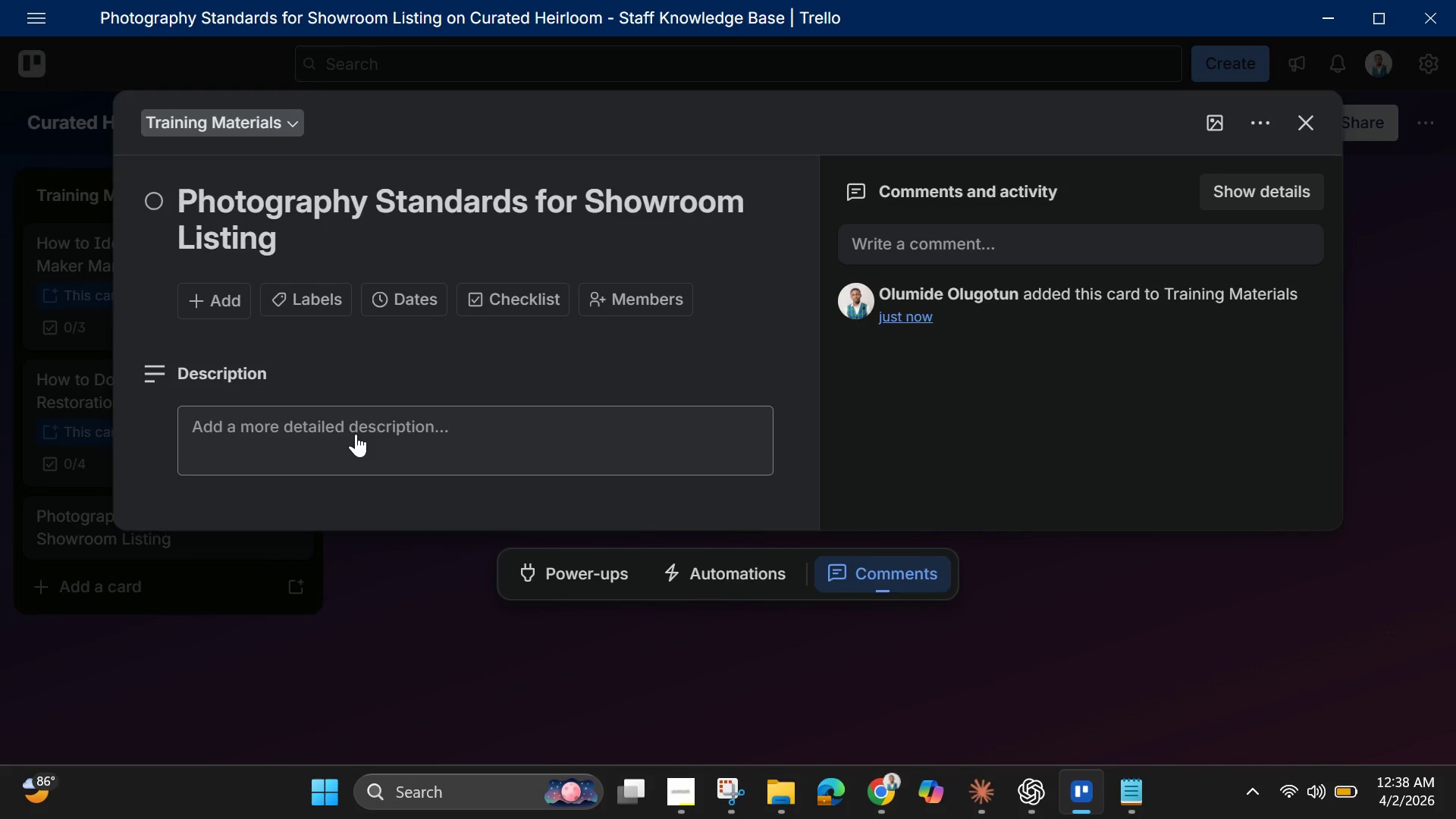 
left_click([356, 434])
 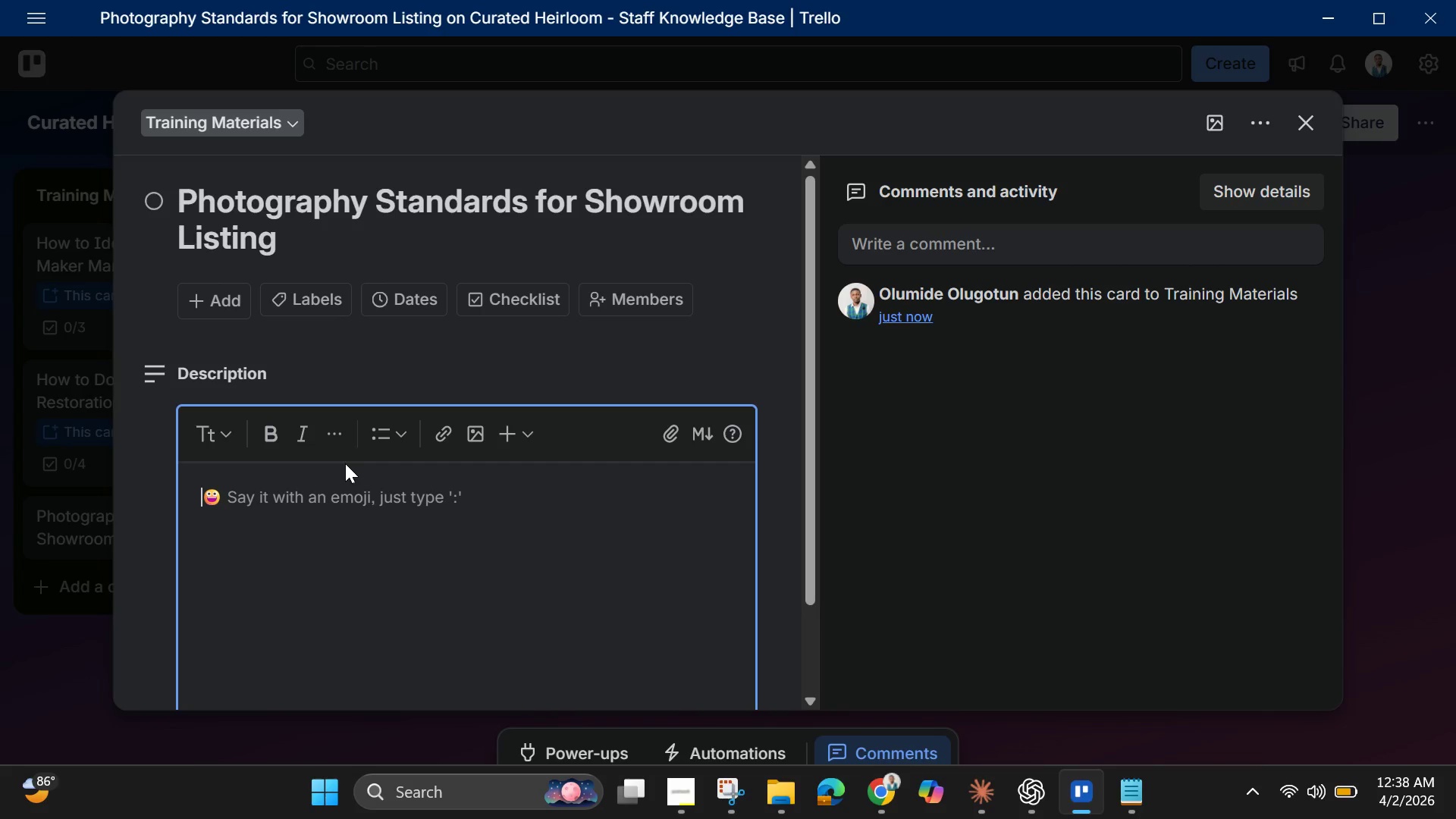 
wait(8.28)
 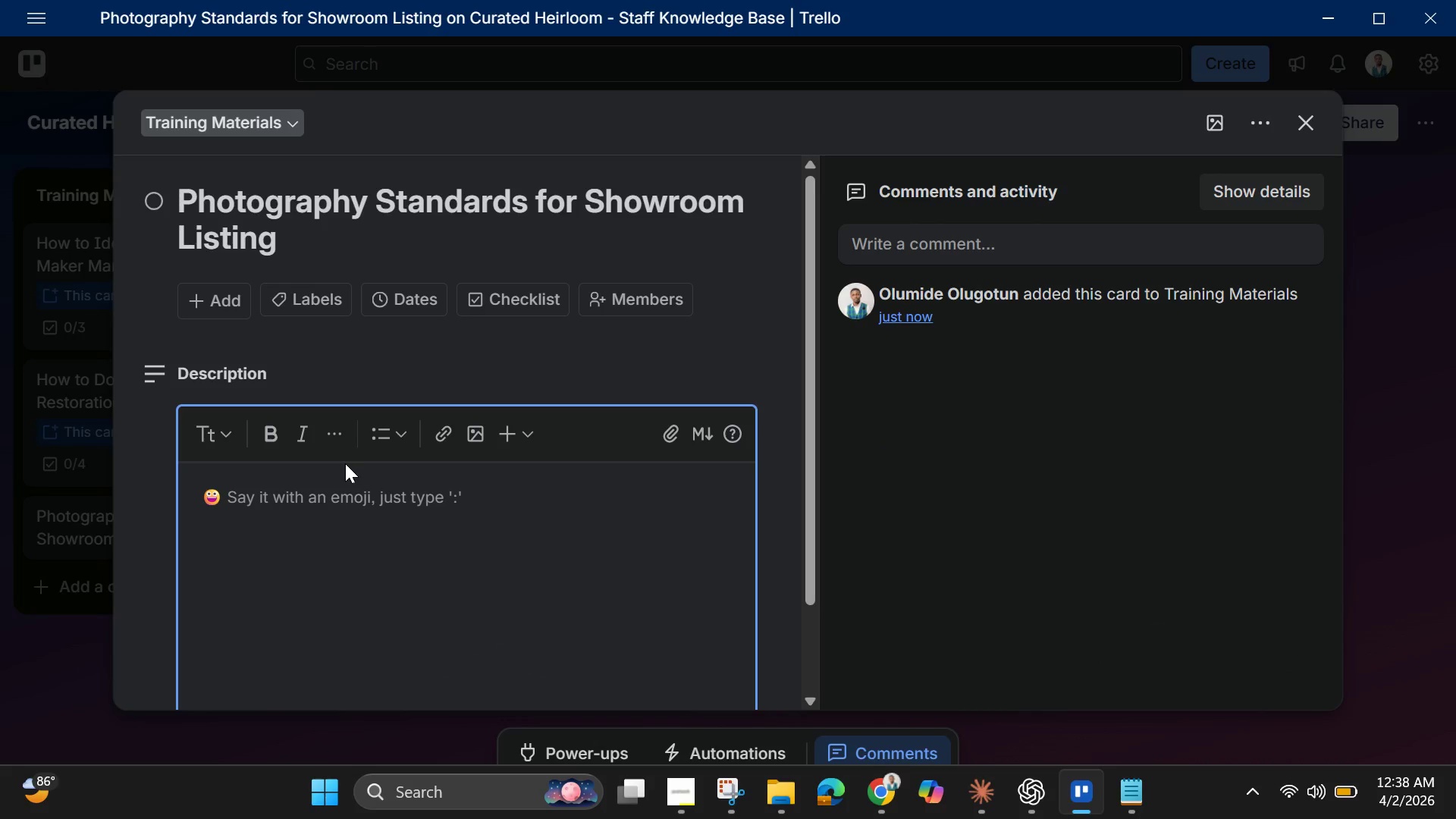 
type(High-resolution photos are critical )
 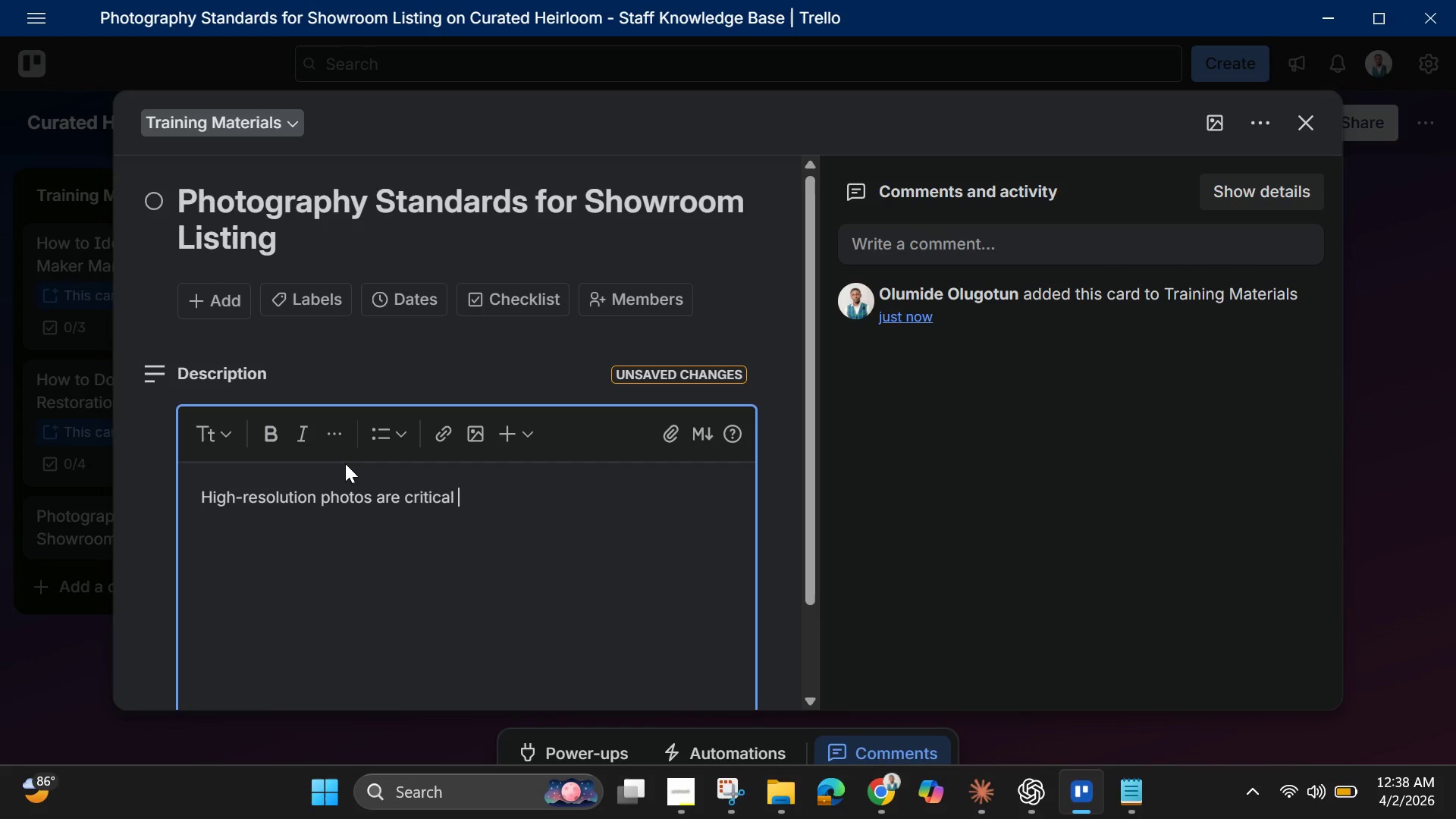 
type(for sales.)
 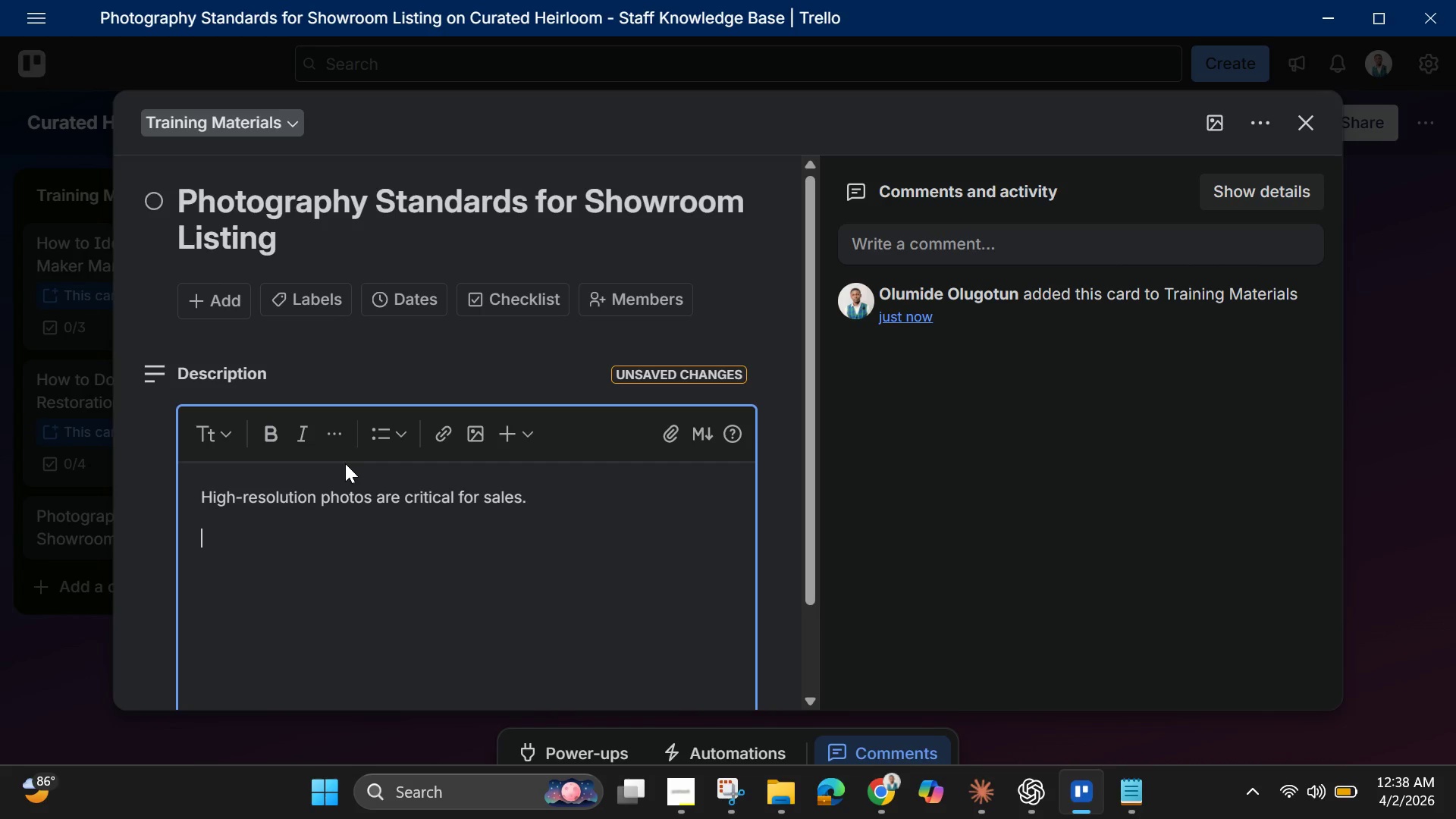 
key(Enter)
 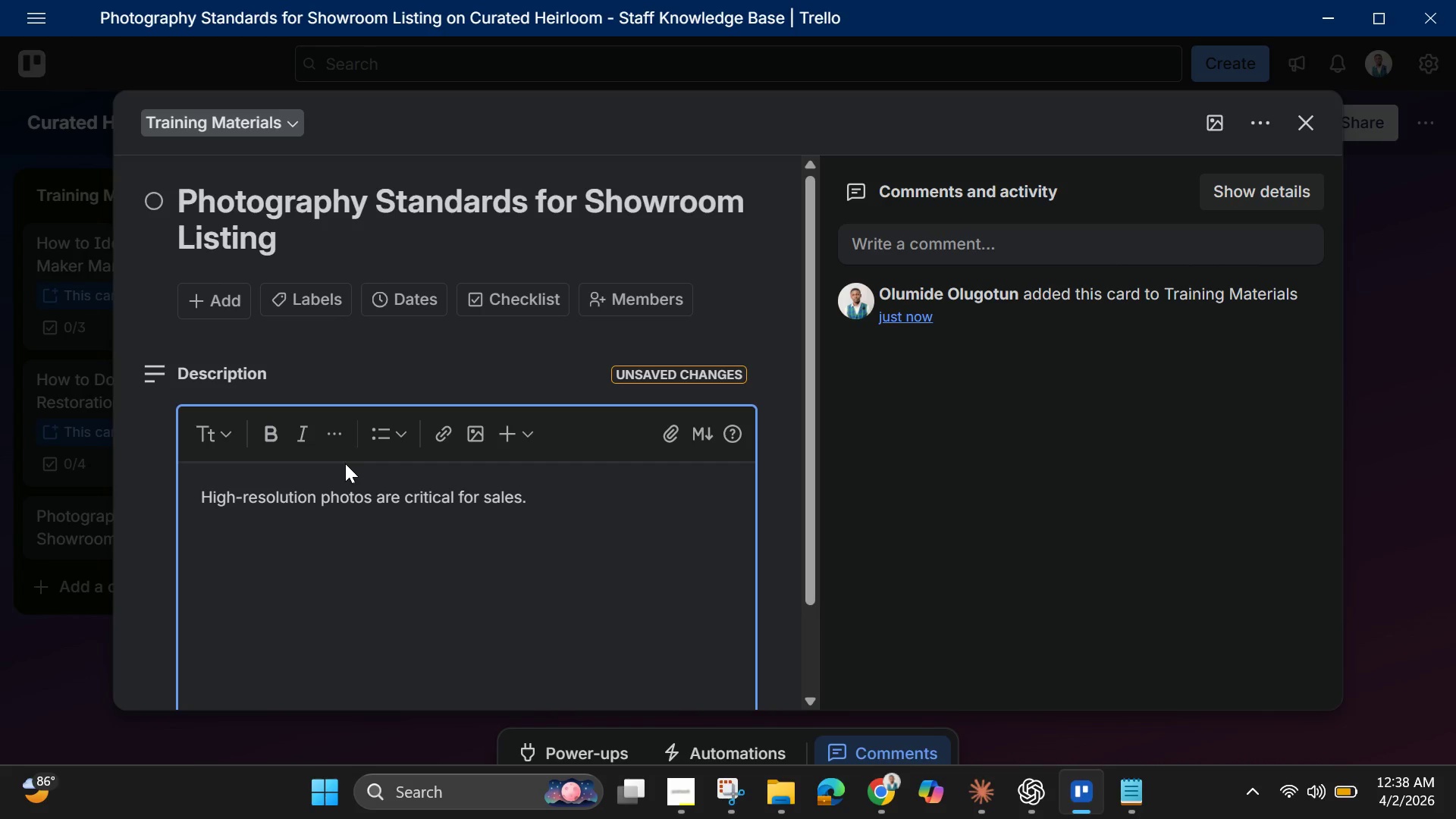 
type(Requirments)
 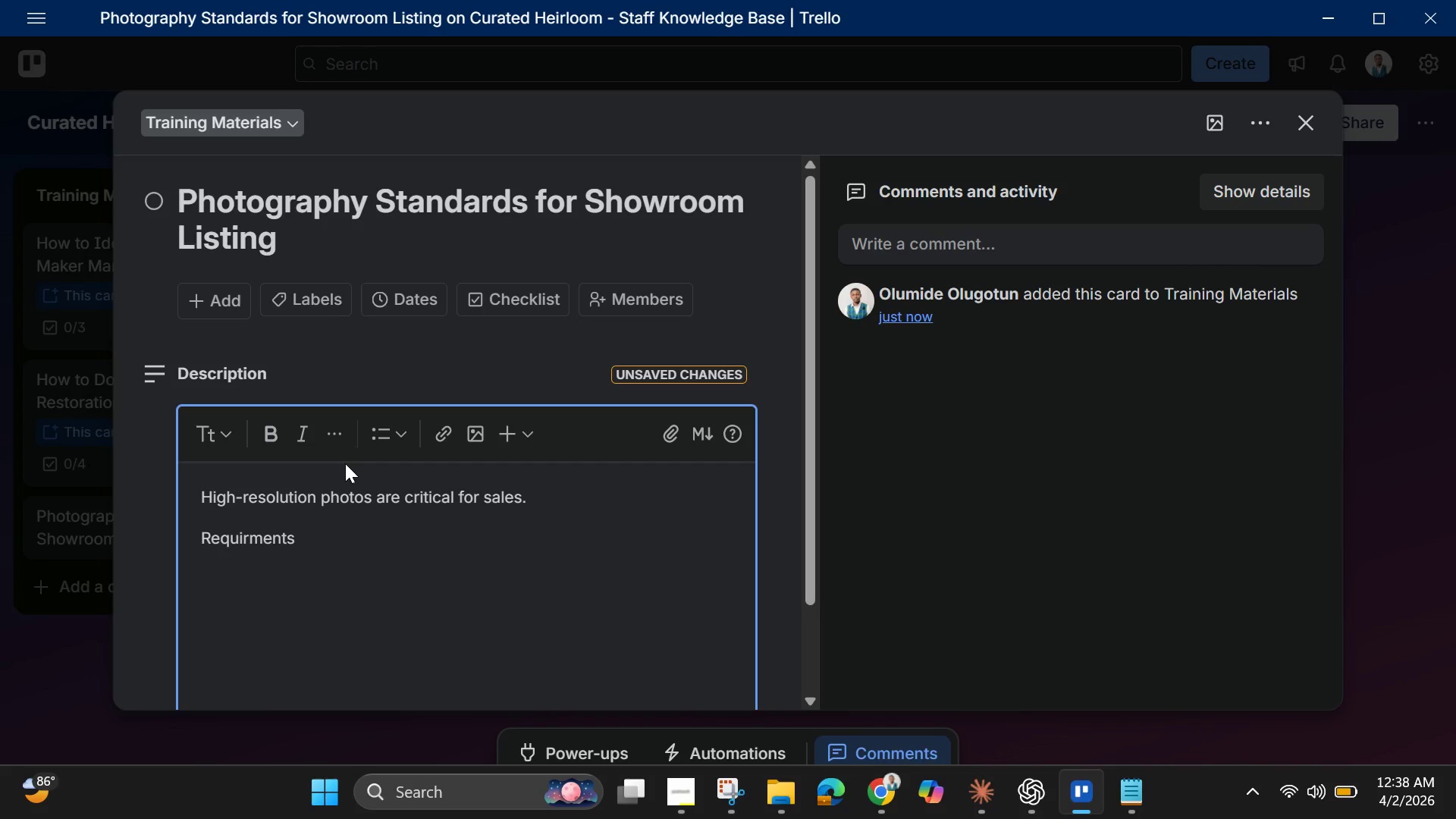 
hold_key(key=ShiftLeft, duration=1.5)
 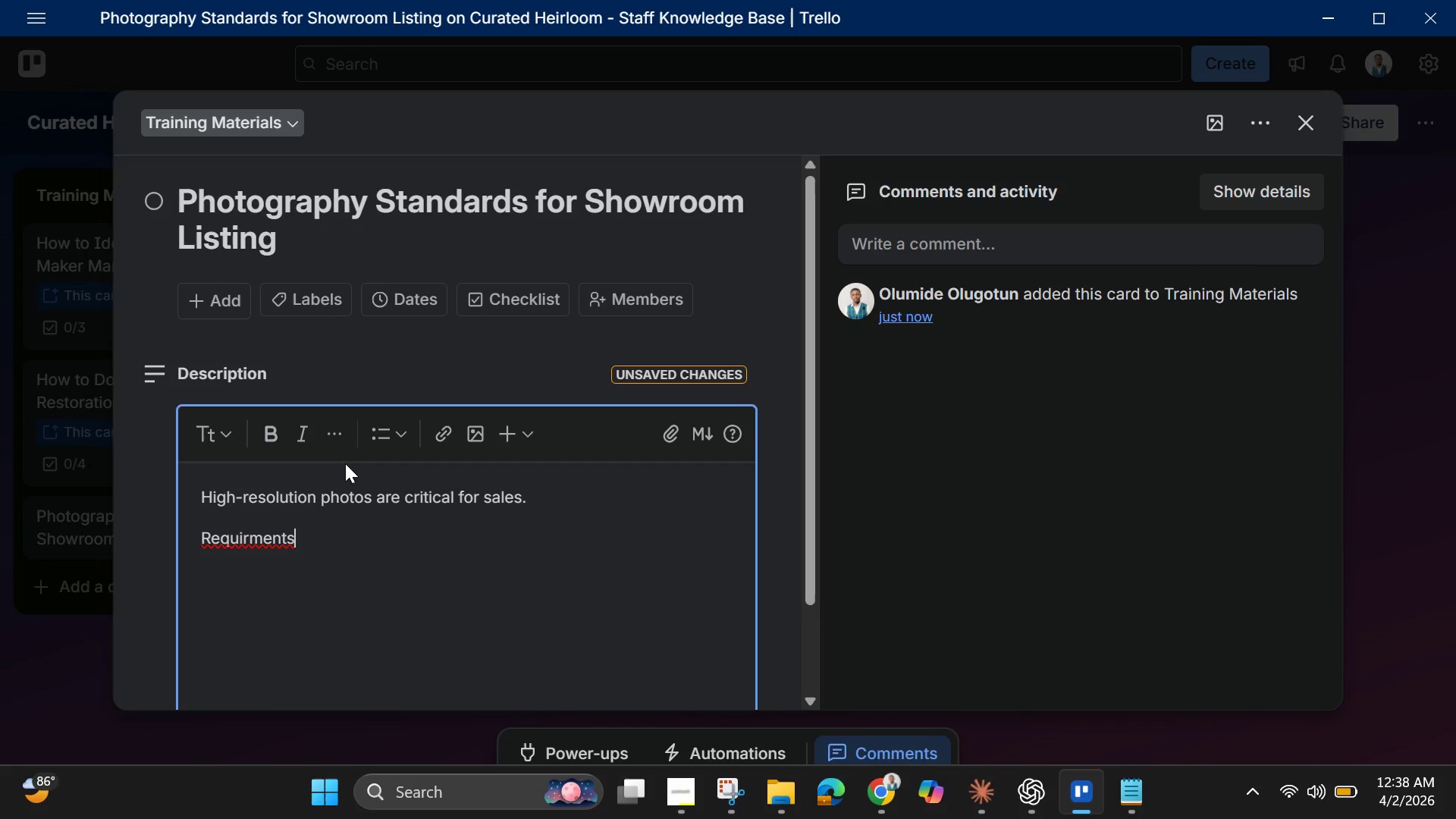 
hold_key(key=ShiftLeft, duration=1.5)
 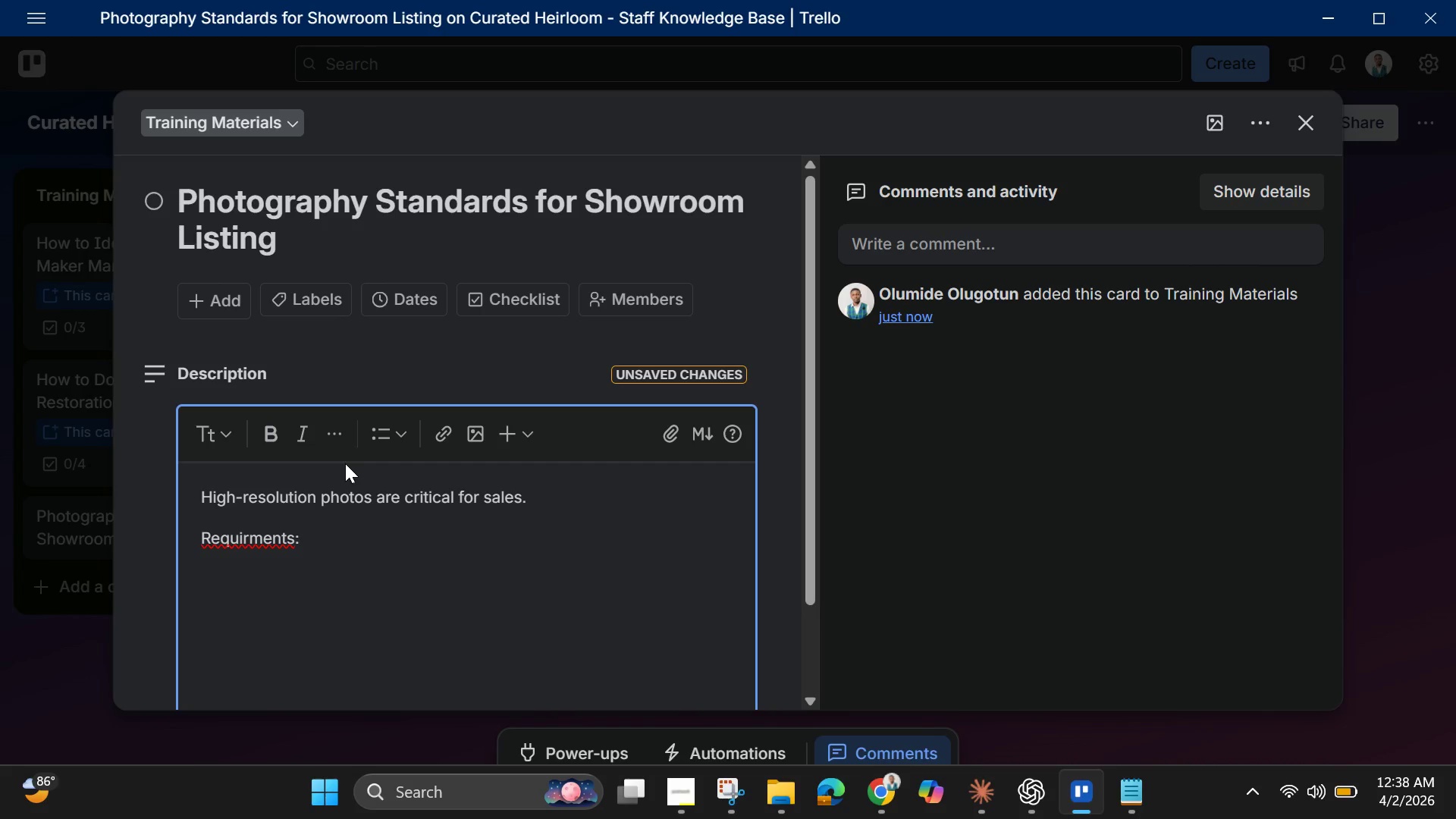 
key(Shift+Semicolon)
 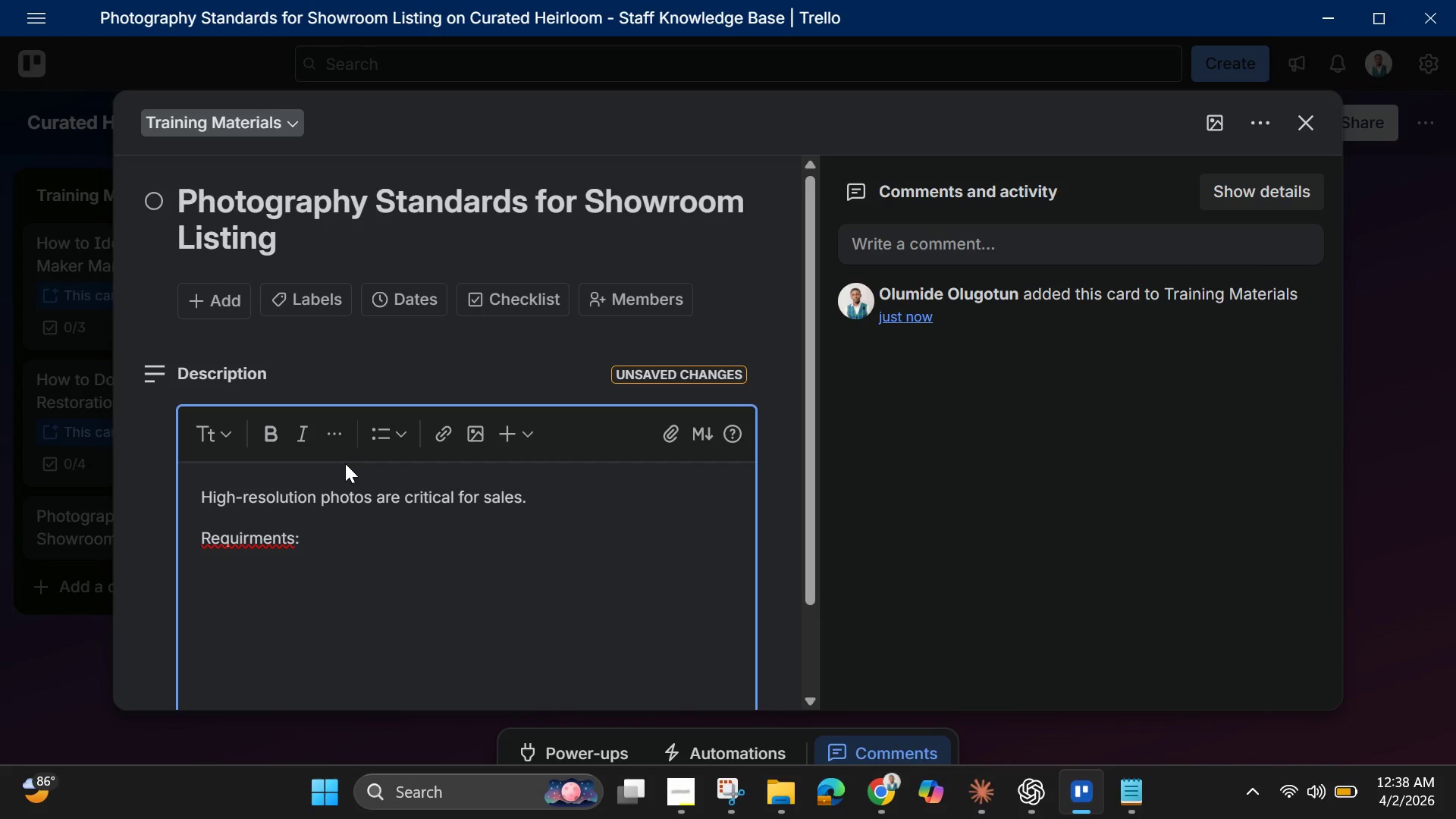 
key(Enter)
 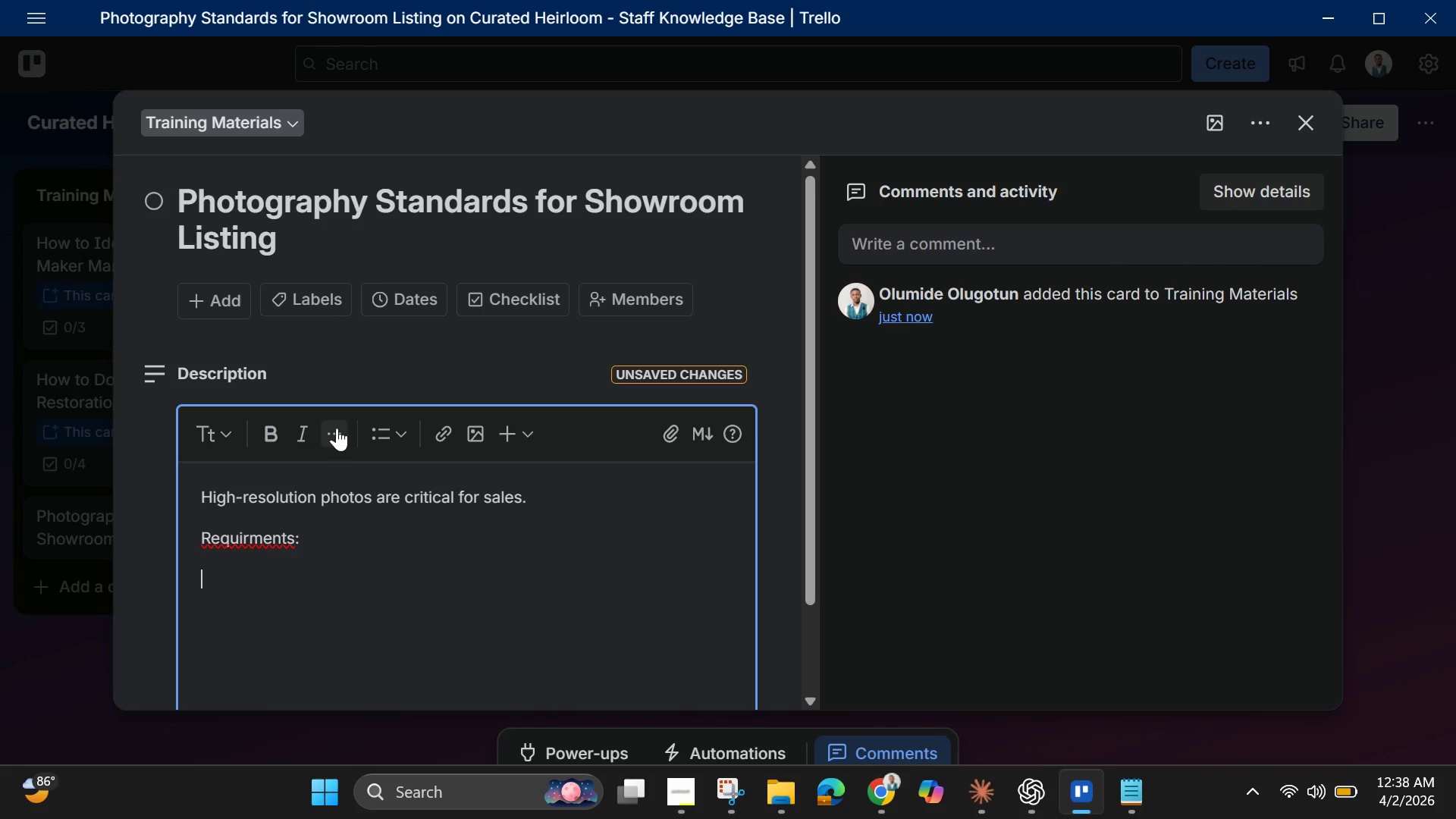 
left_click([398, 435])
 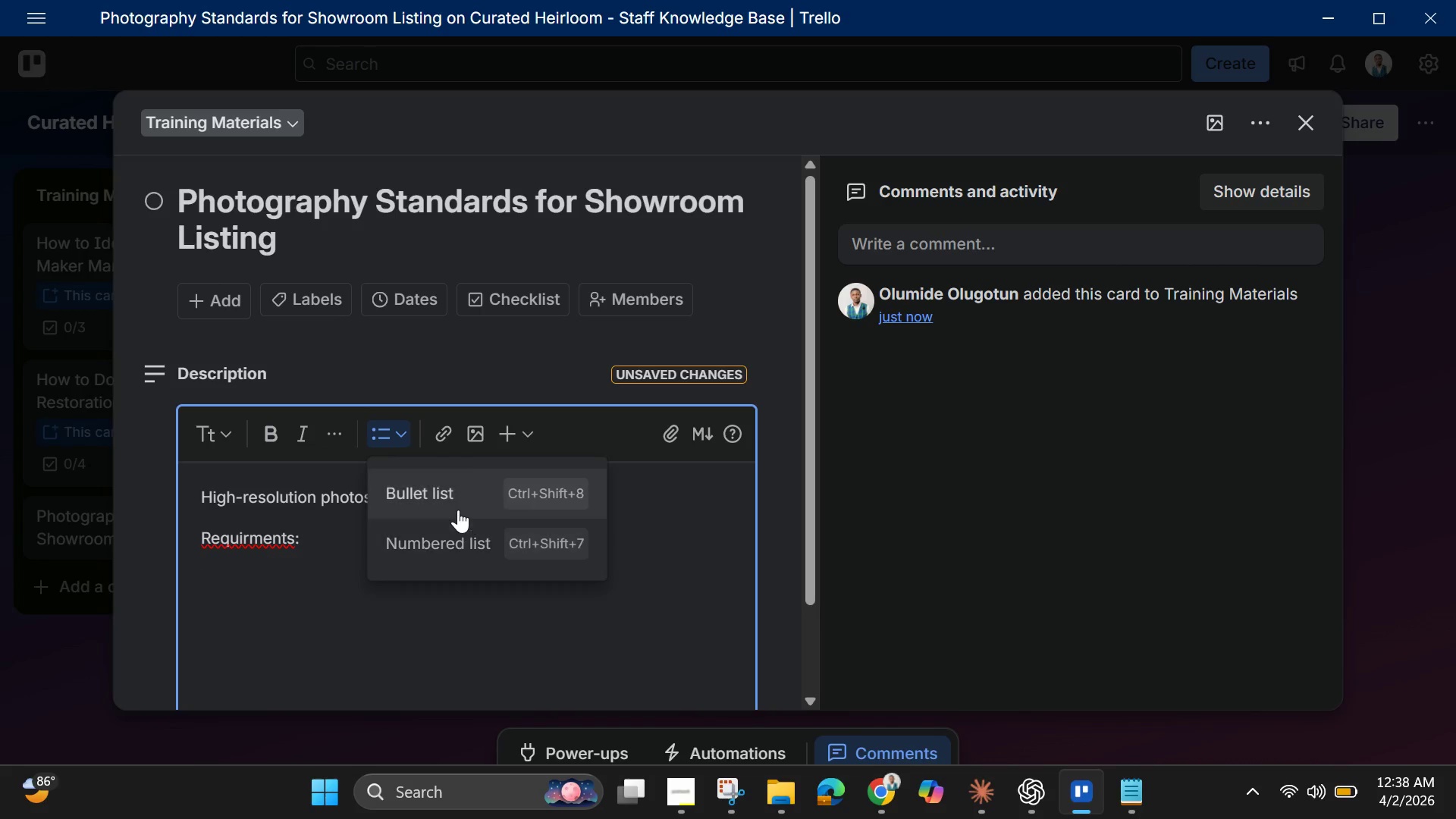 
left_click([458, 491])
 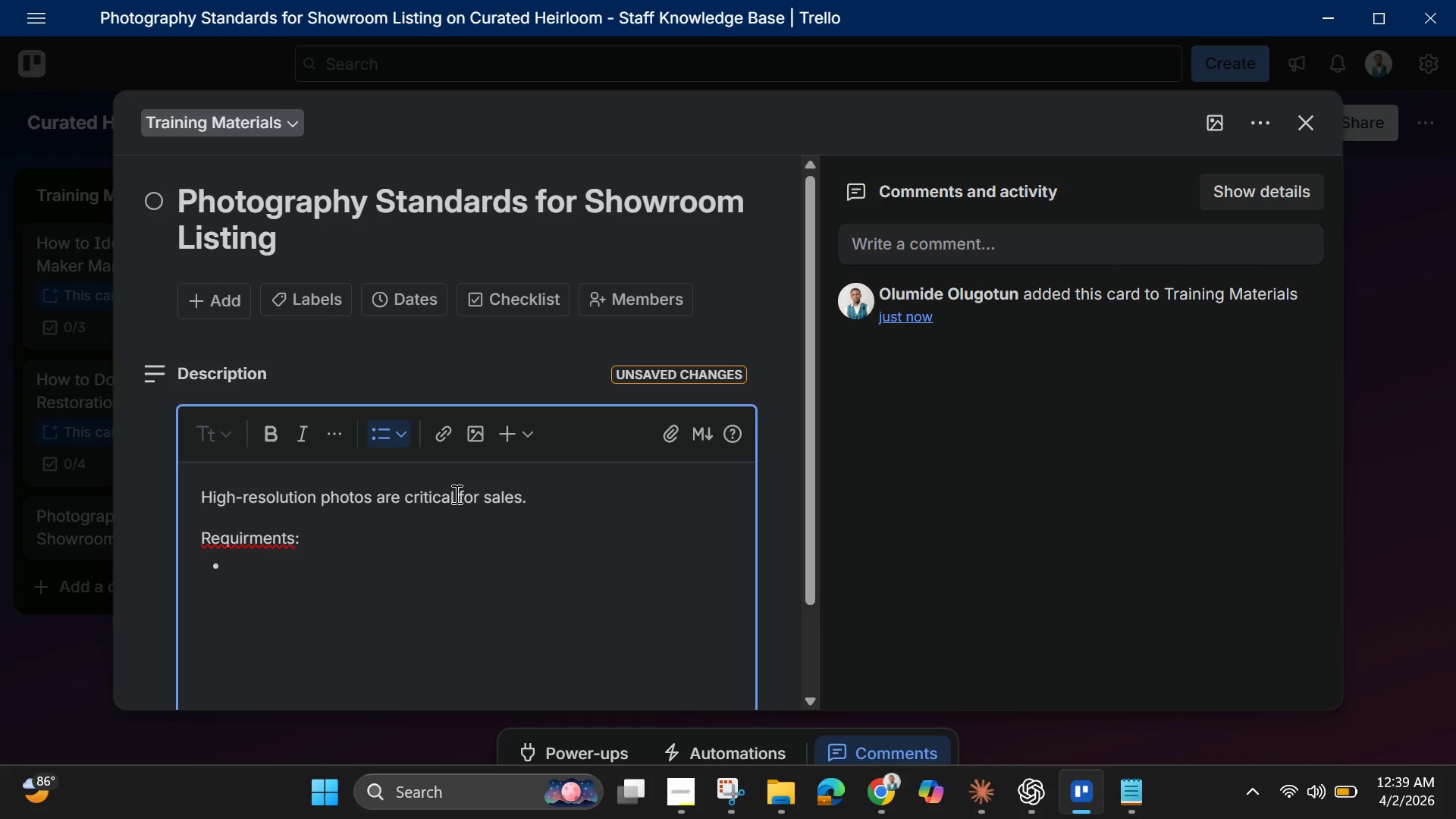 
wait(42.42)
 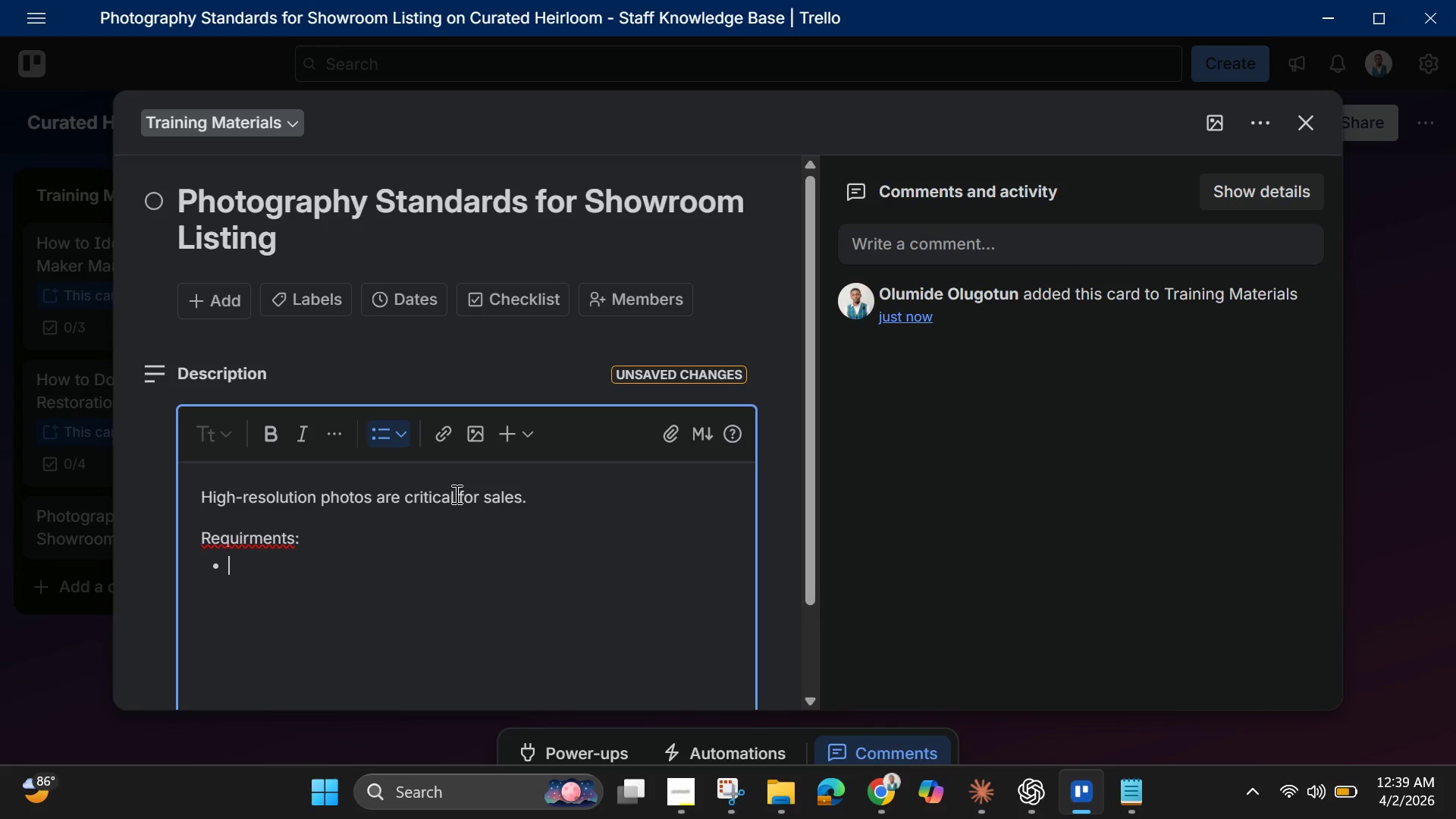 
type(Minimum )
 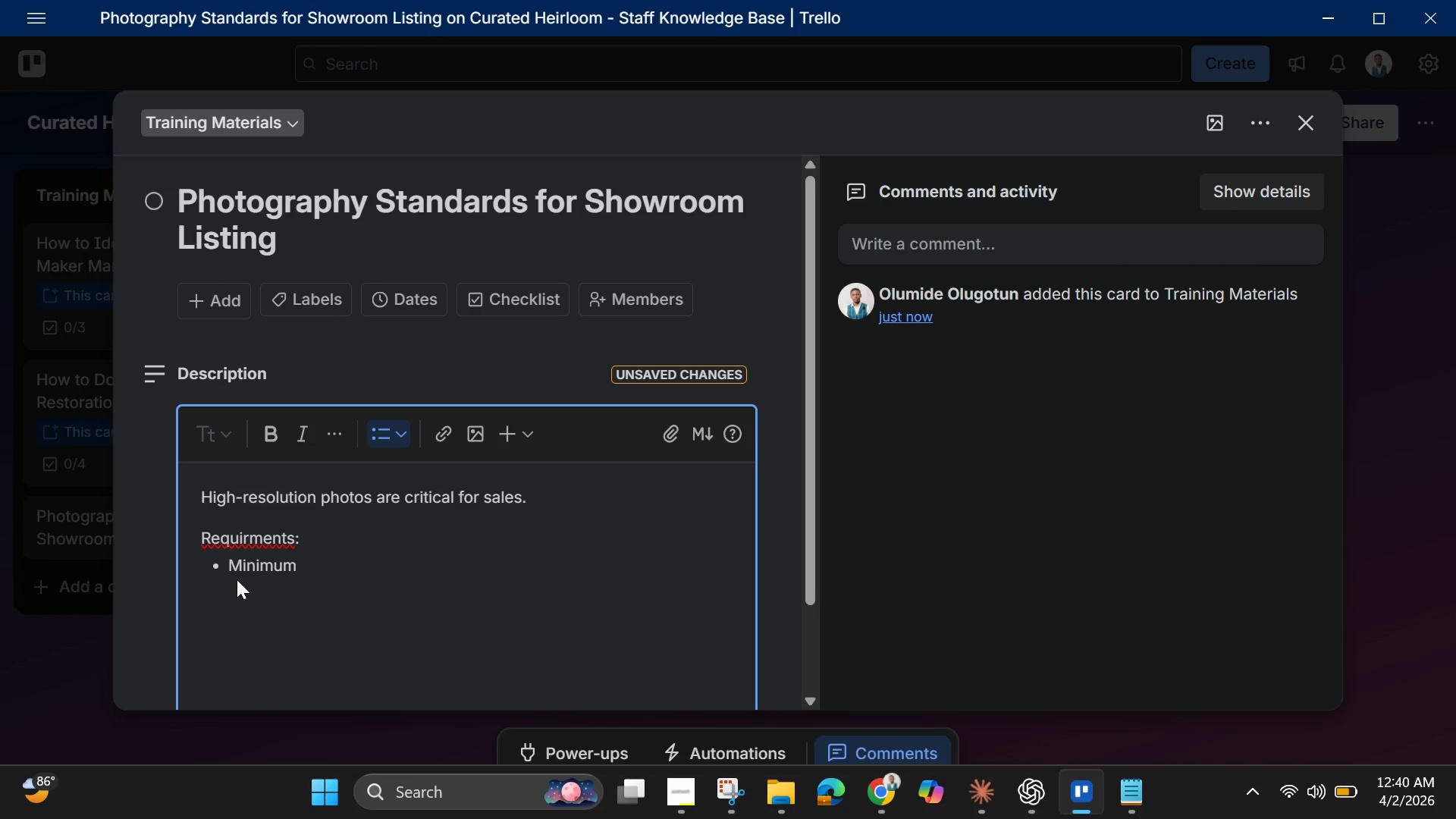 
wait(22.56)
 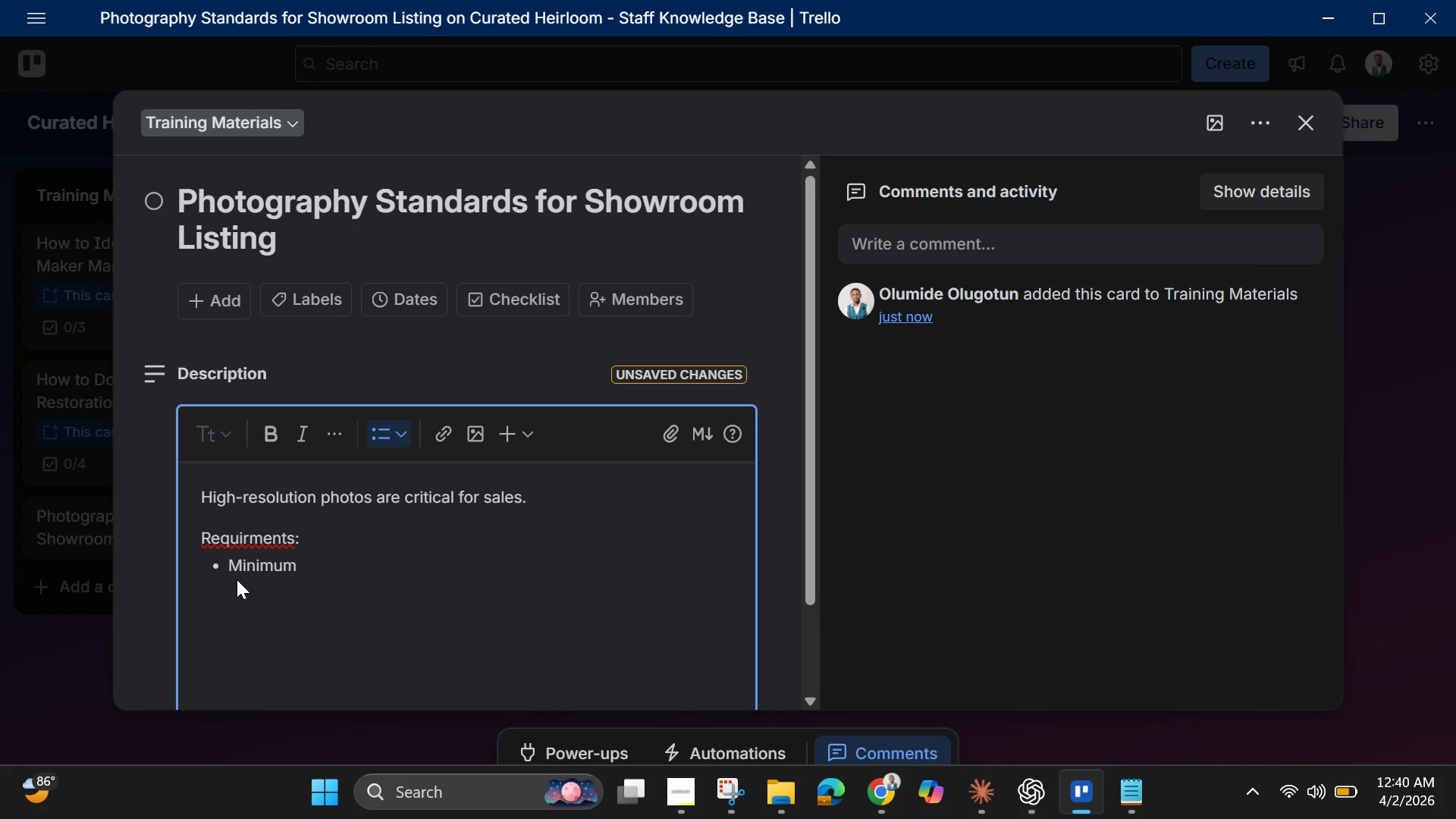 
type(2MP resolution\)
key(Backspace)
 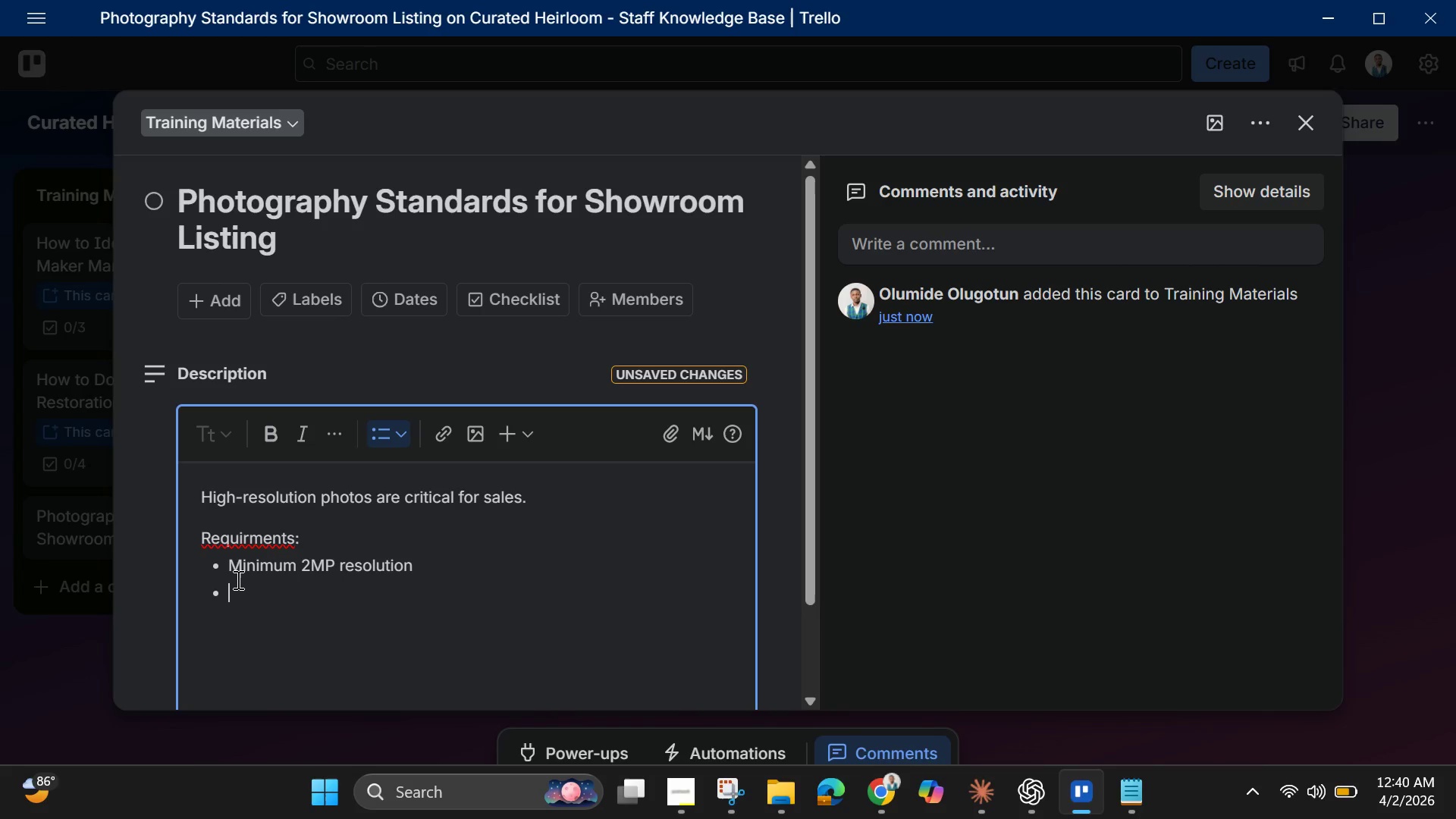 
 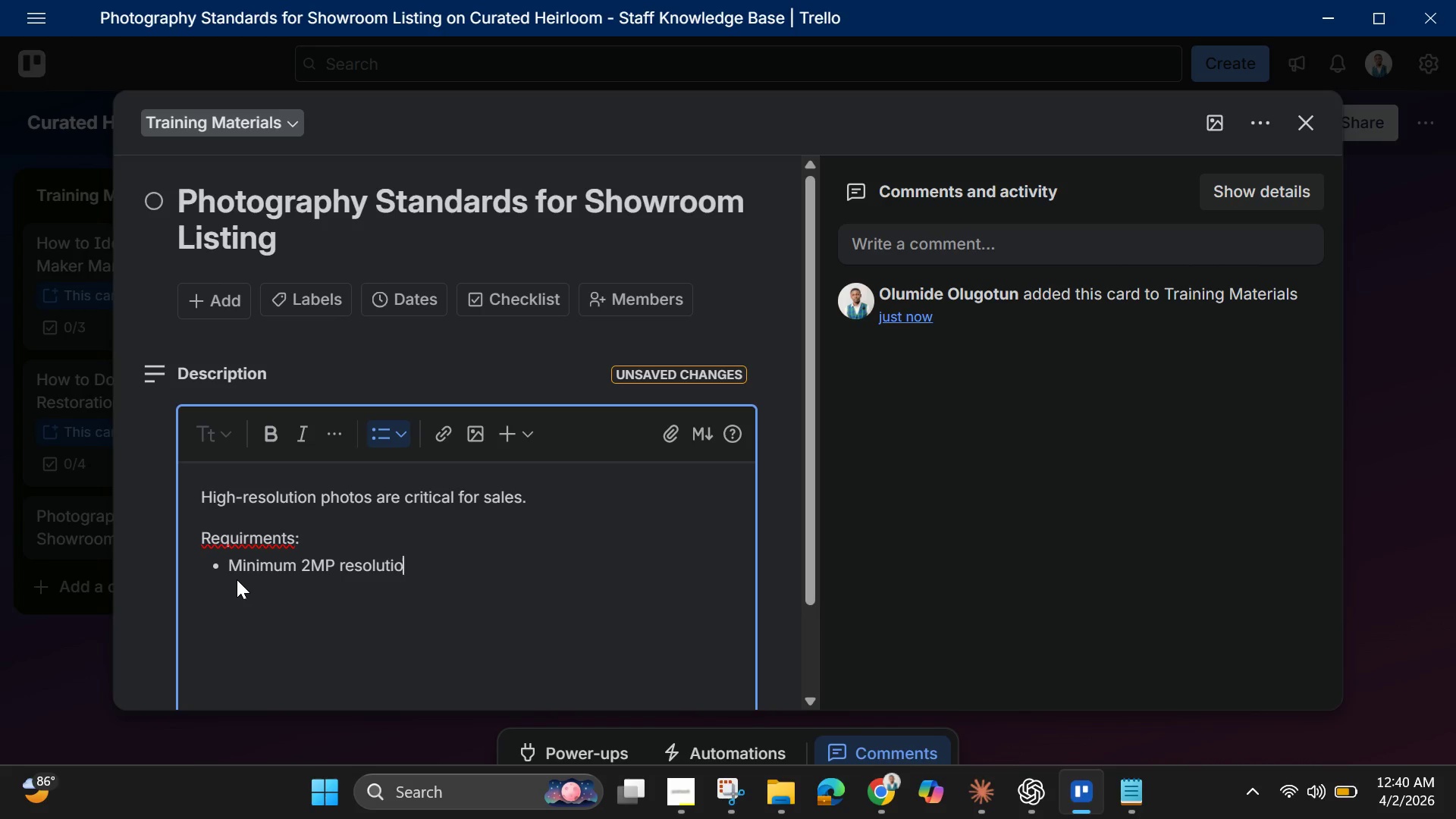 
key(Enter)
 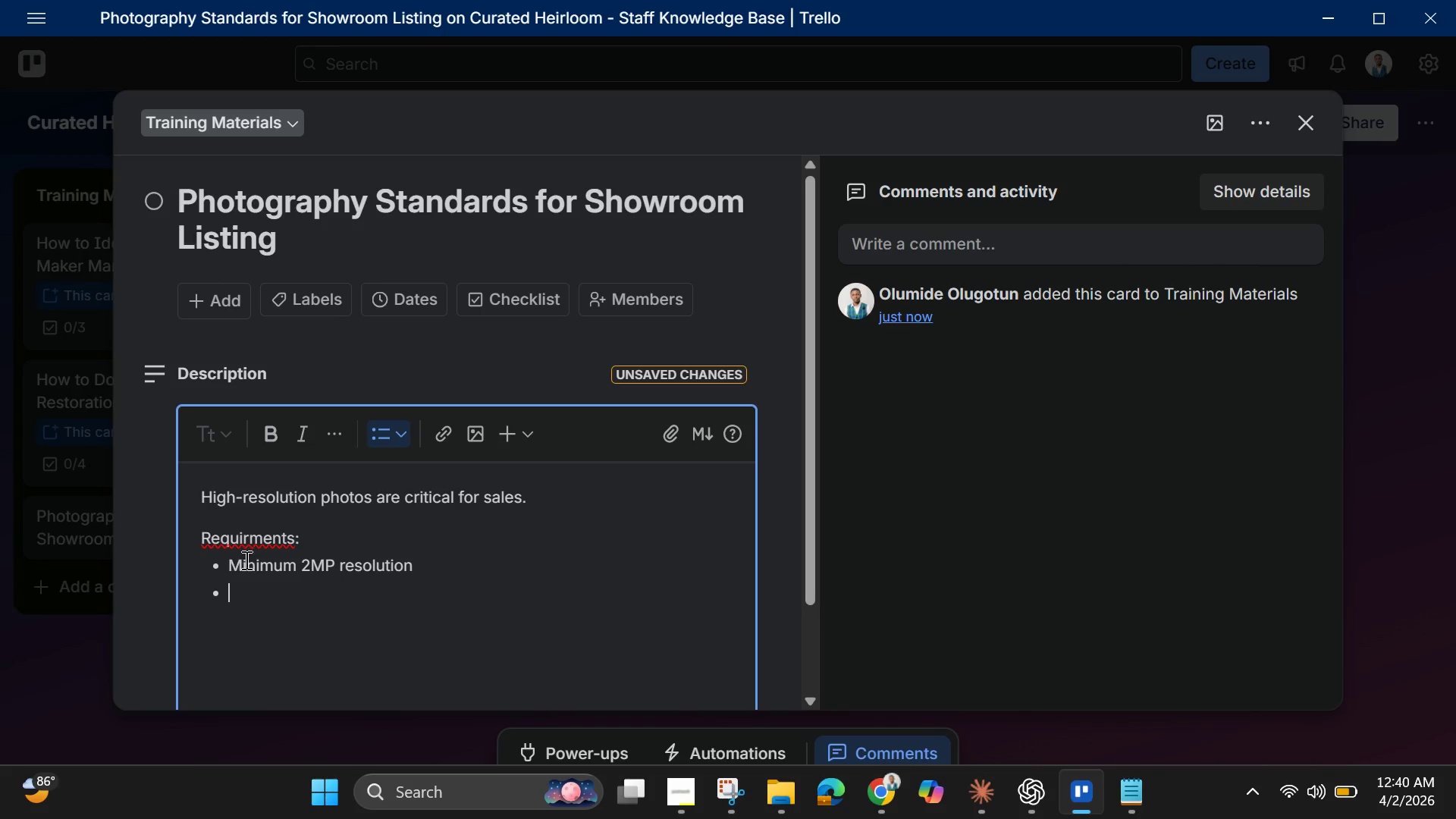 
left_click([262, 537])
 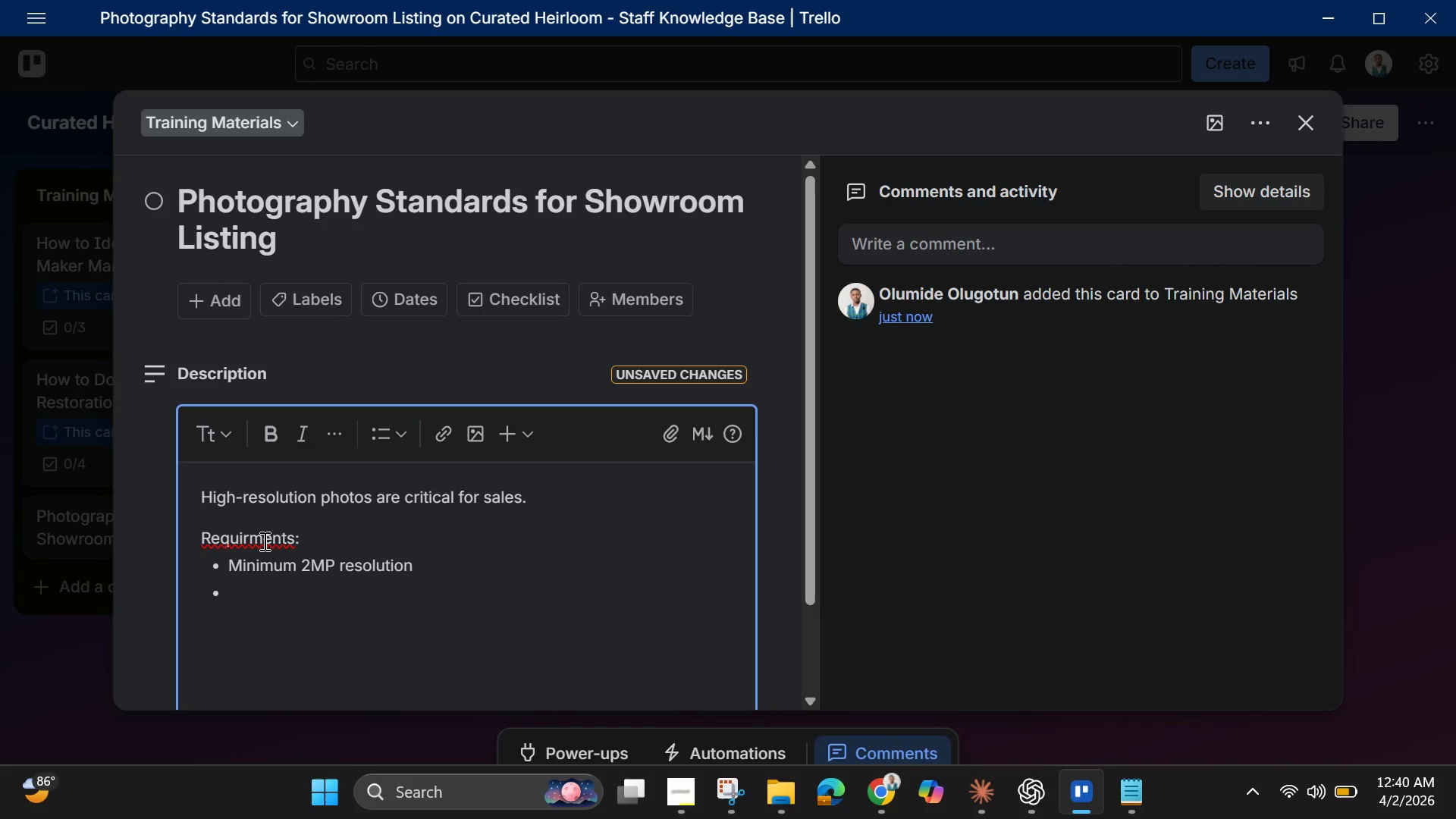 
right_click([263, 541])
 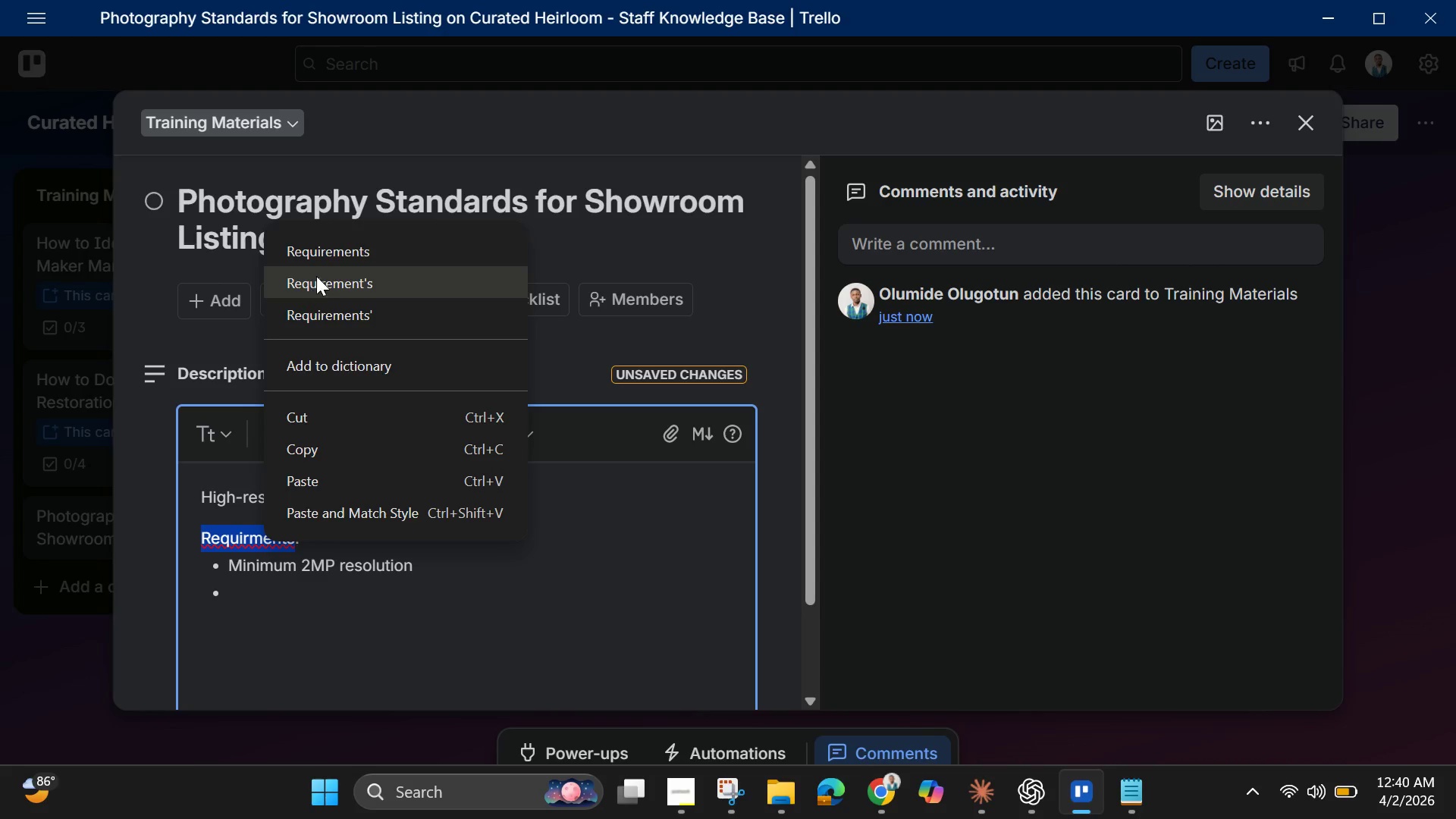 
left_click([333, 255])
 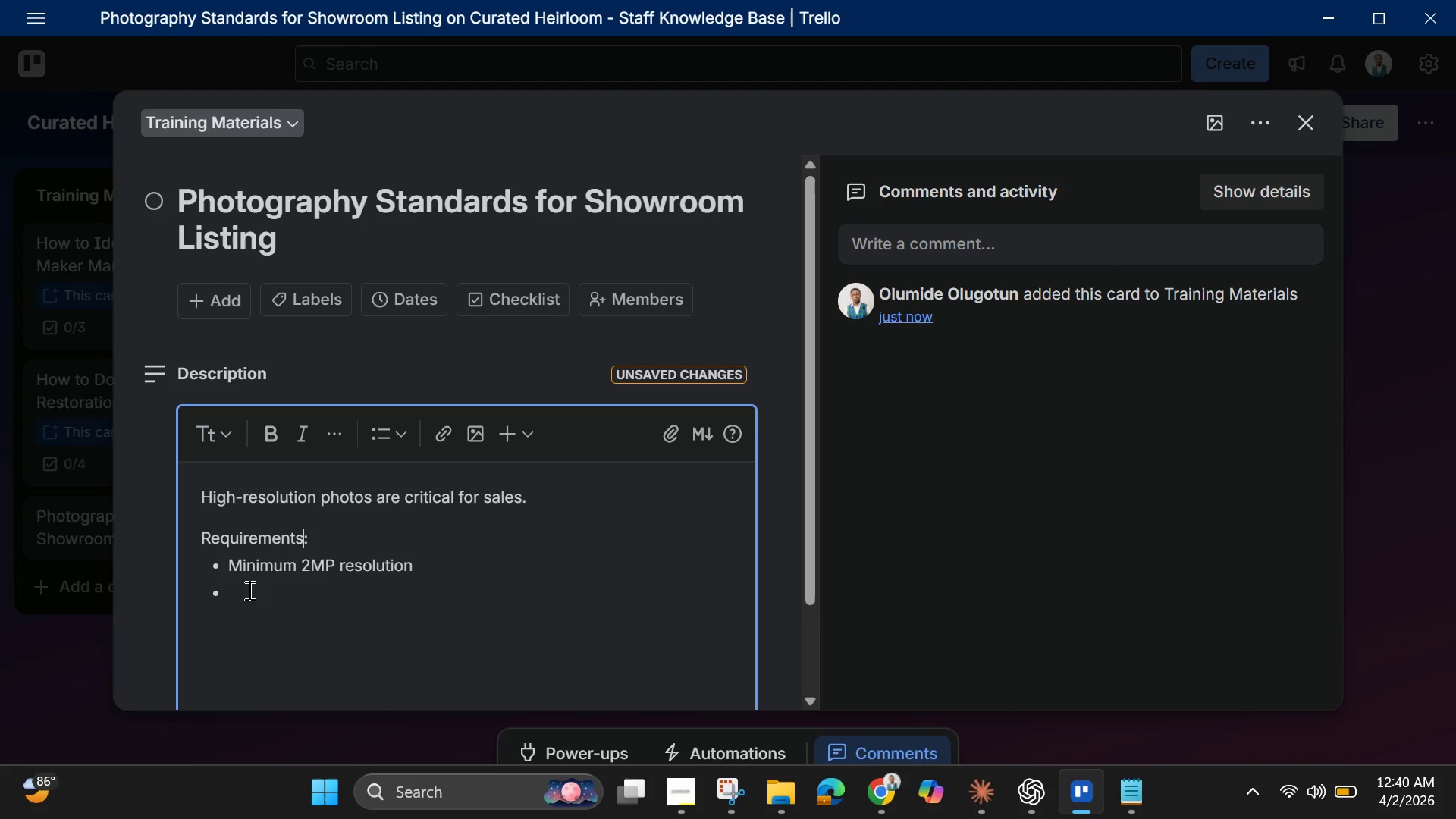 
left_click([248, 588])
 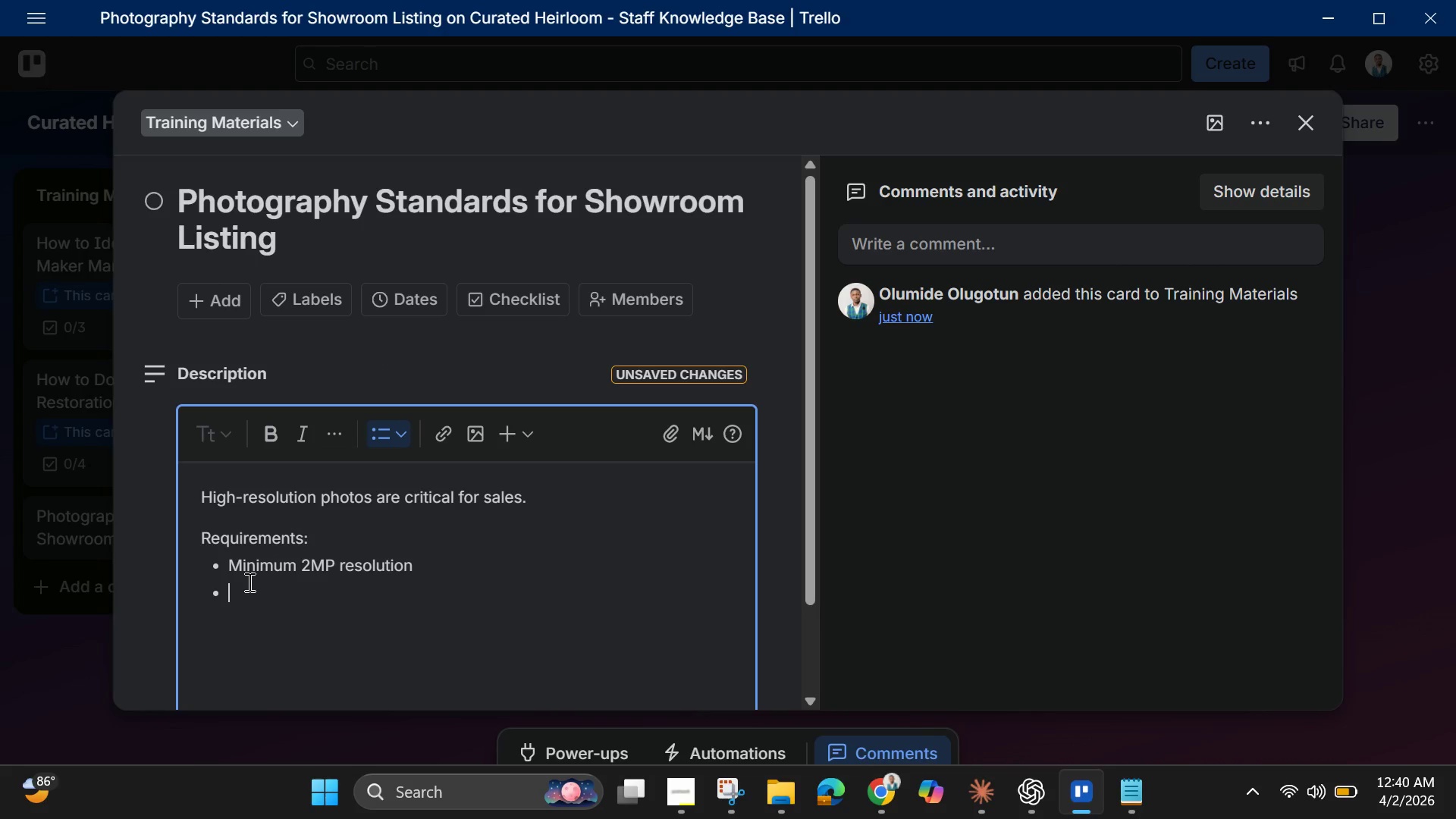 
type(White )
 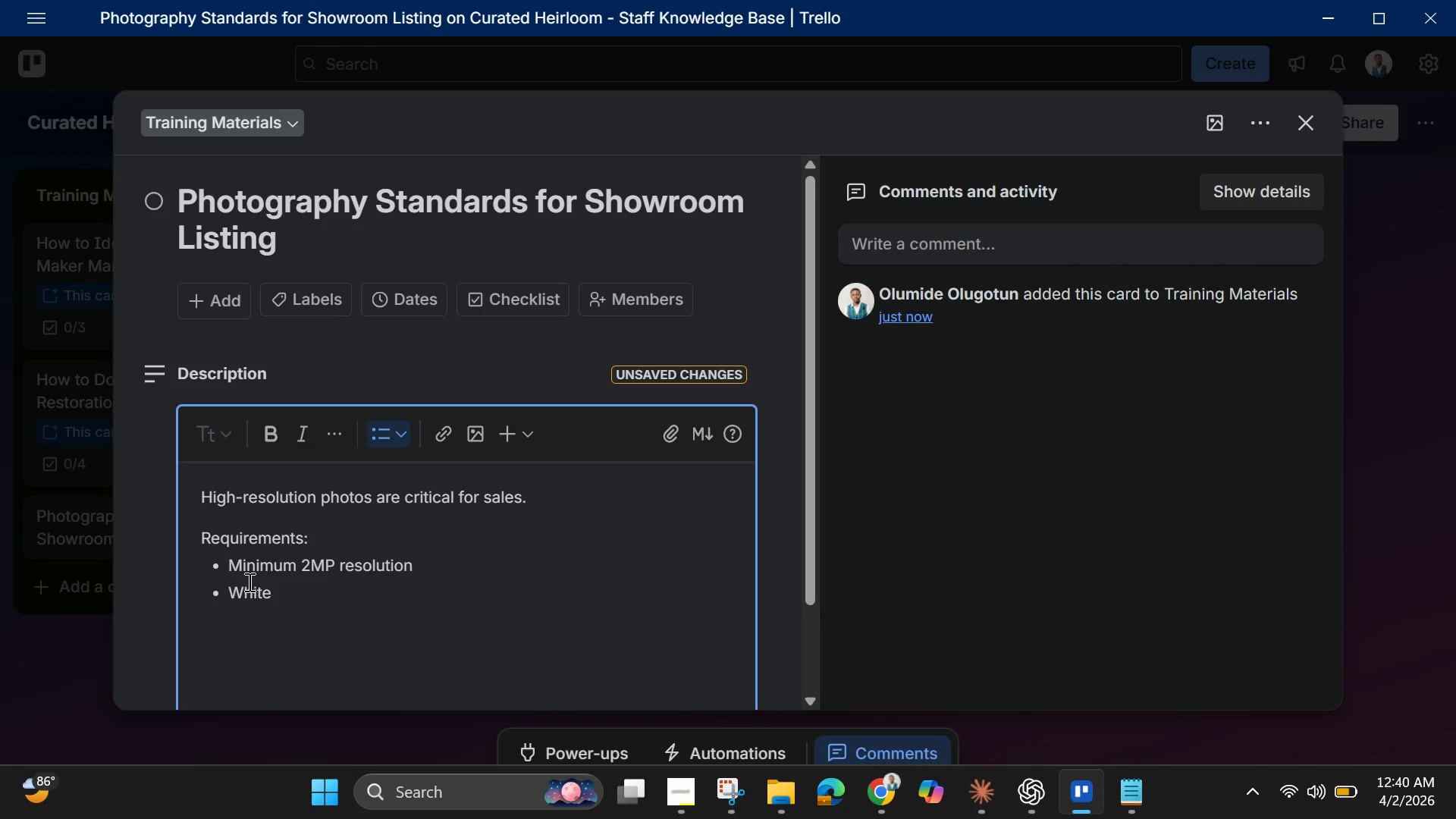 
type(orr n)
key(Backspace)
key(Backspace)
key(Backspace)
type( neutral )
 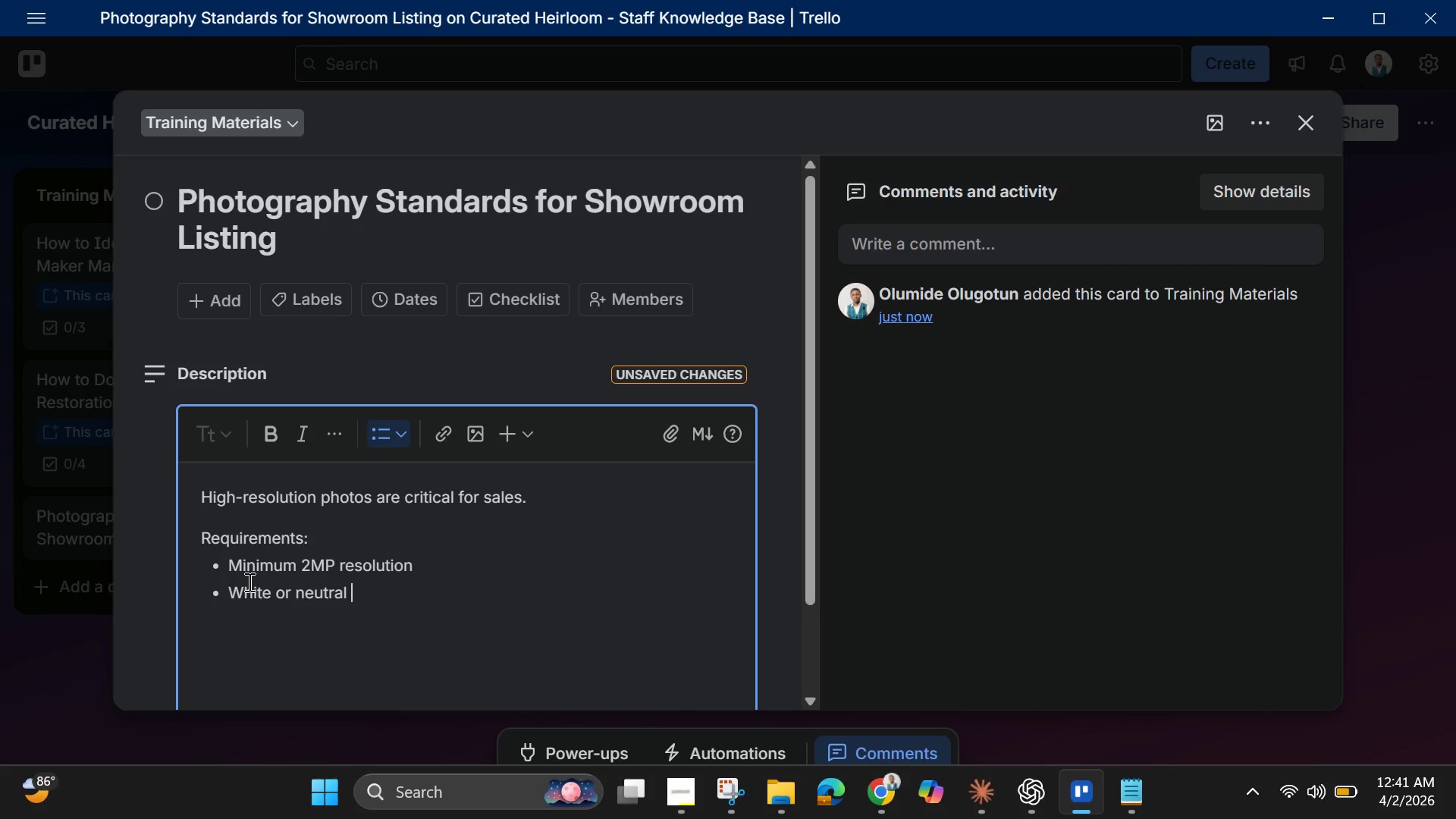 
wait(24.08)
 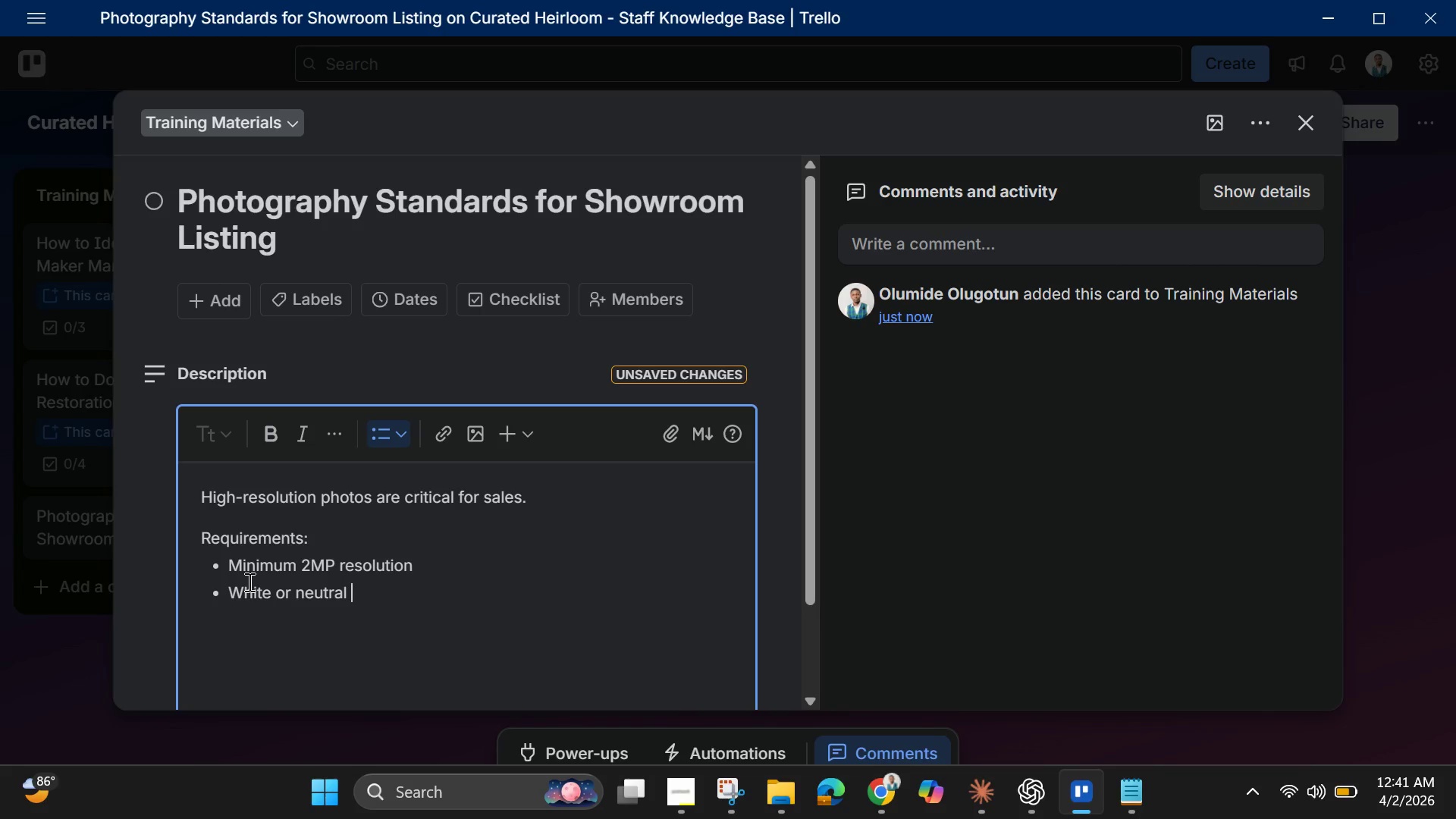 
type(background)
 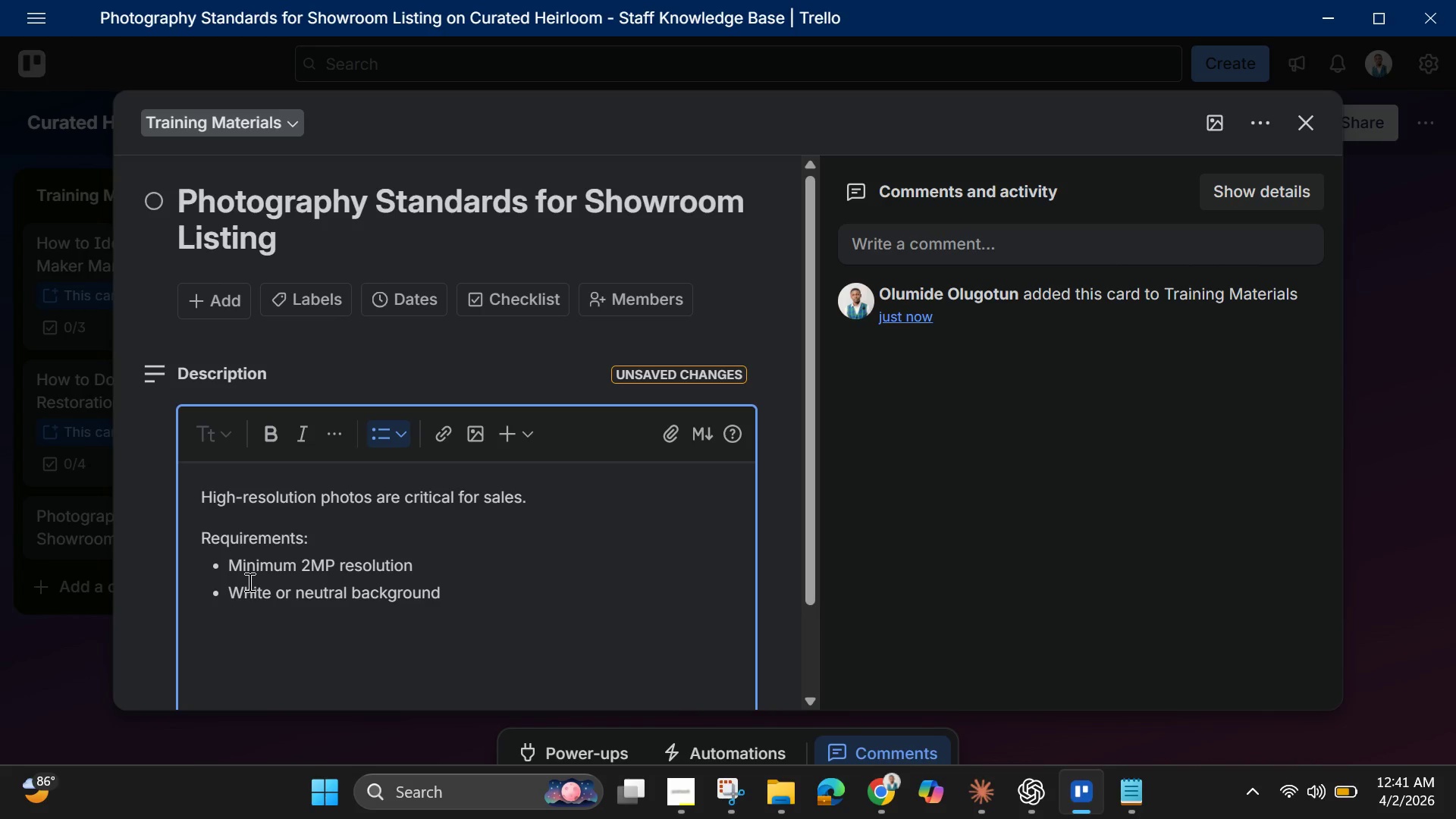 
wait(9.12)
 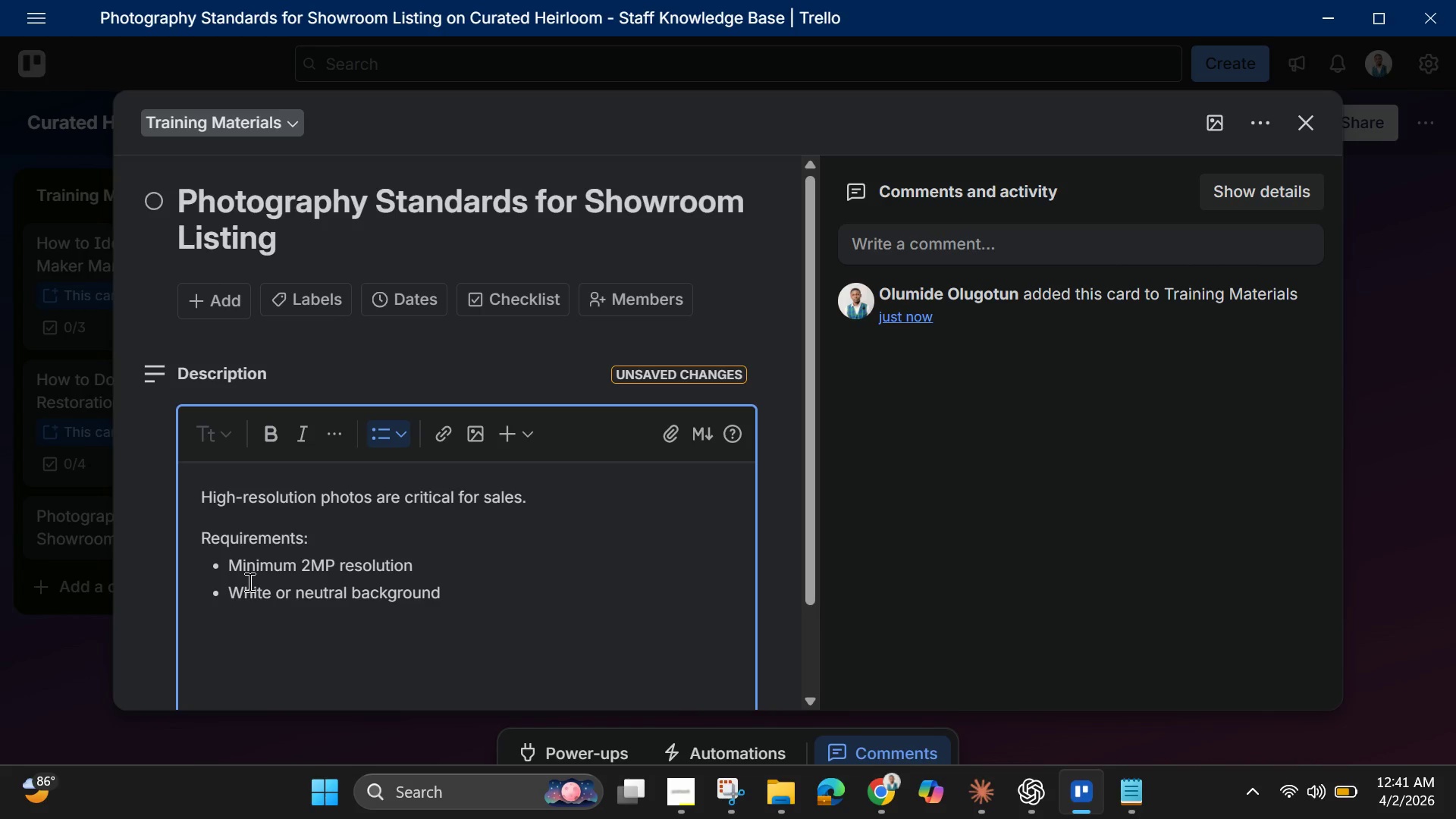 
key(Enter)
 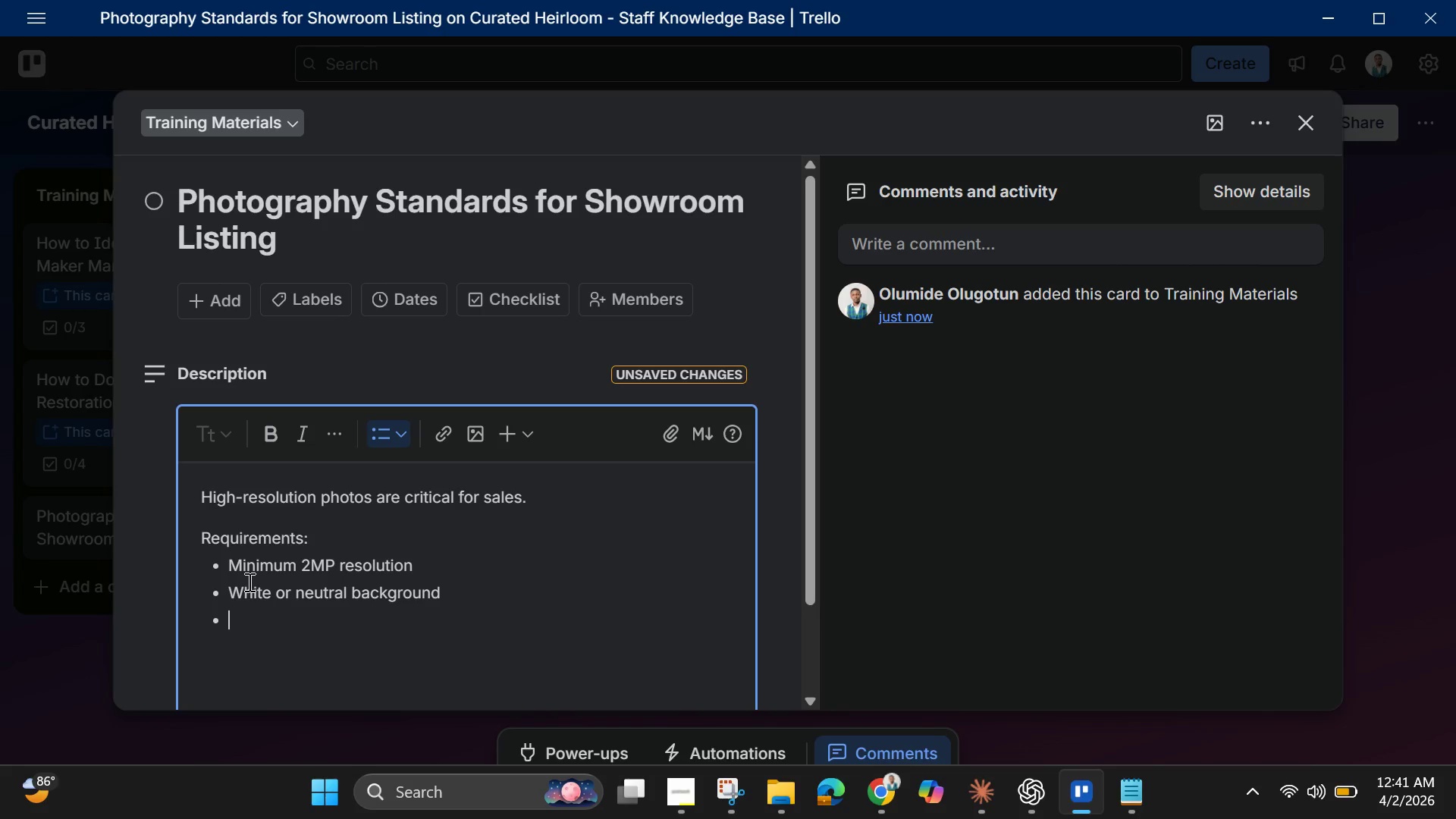 
type(Natural Lighting (No )
key(Backspace)
key(Backspace)
key(Backspace)
type(no harsh shadow))
 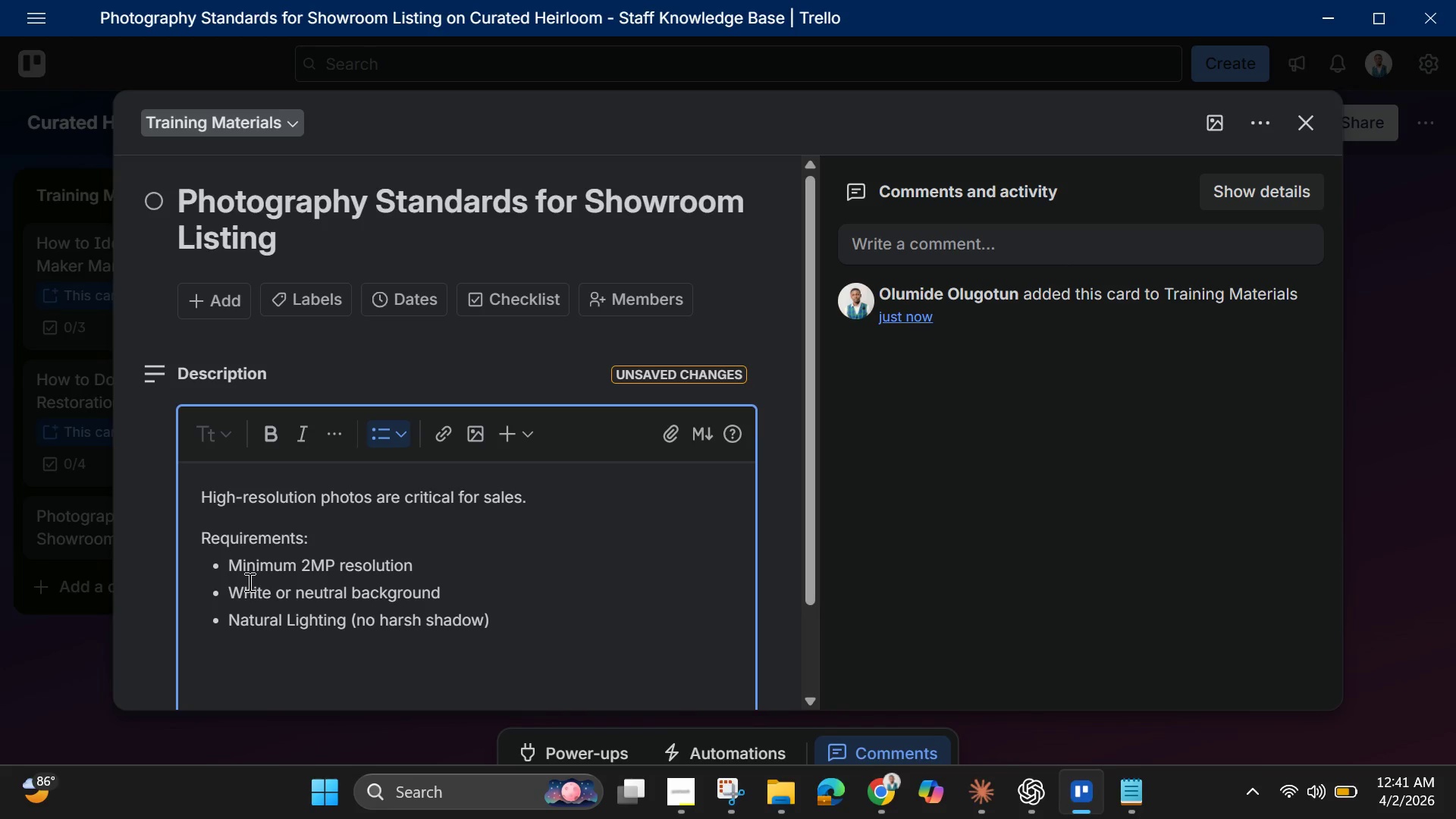 
key(Enter)
 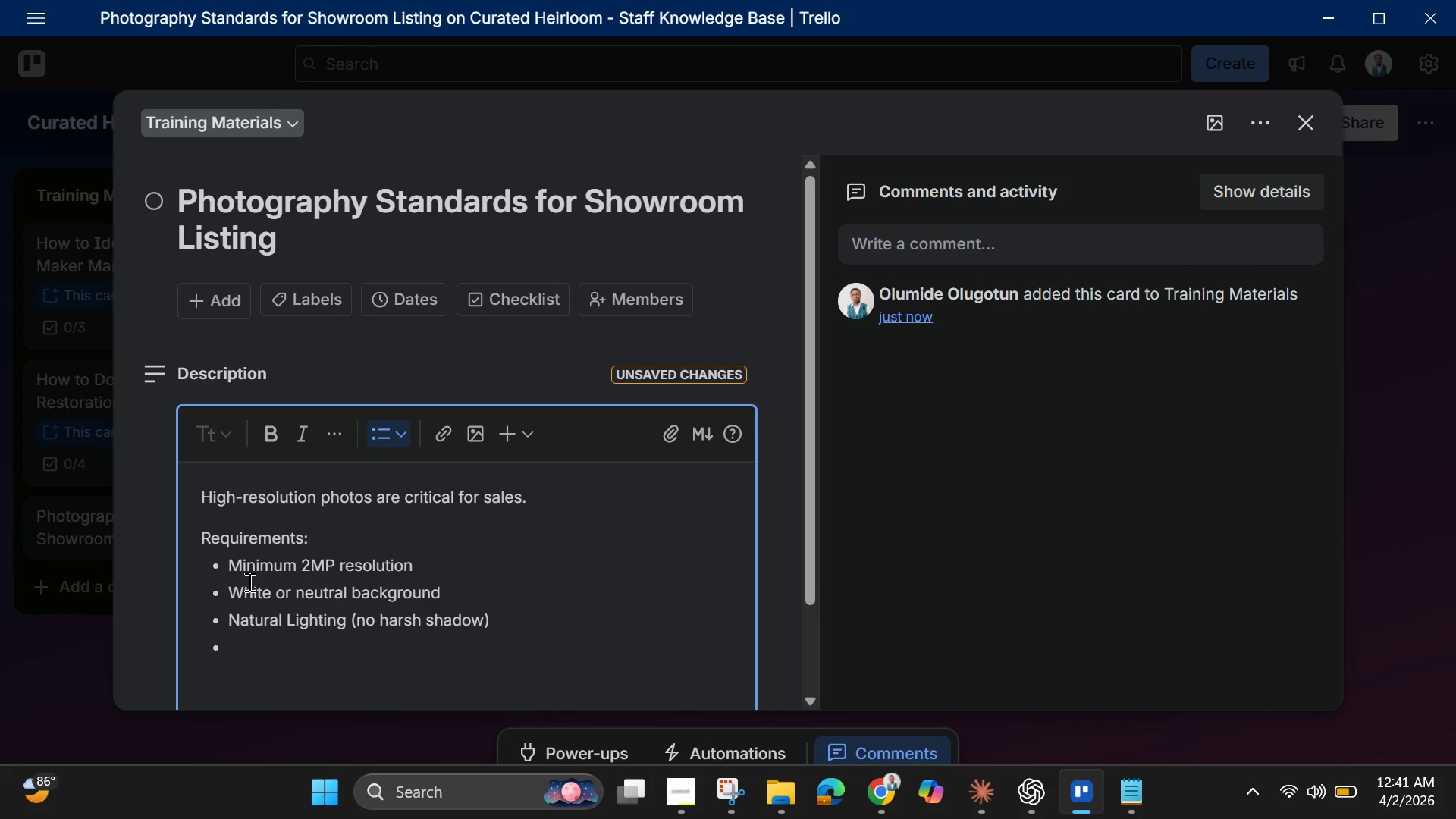 
type(At Le)
key(Backspace)
key(Backspace)
type(least 3 angles )
key(Backspace)
type(: front, side, det)
 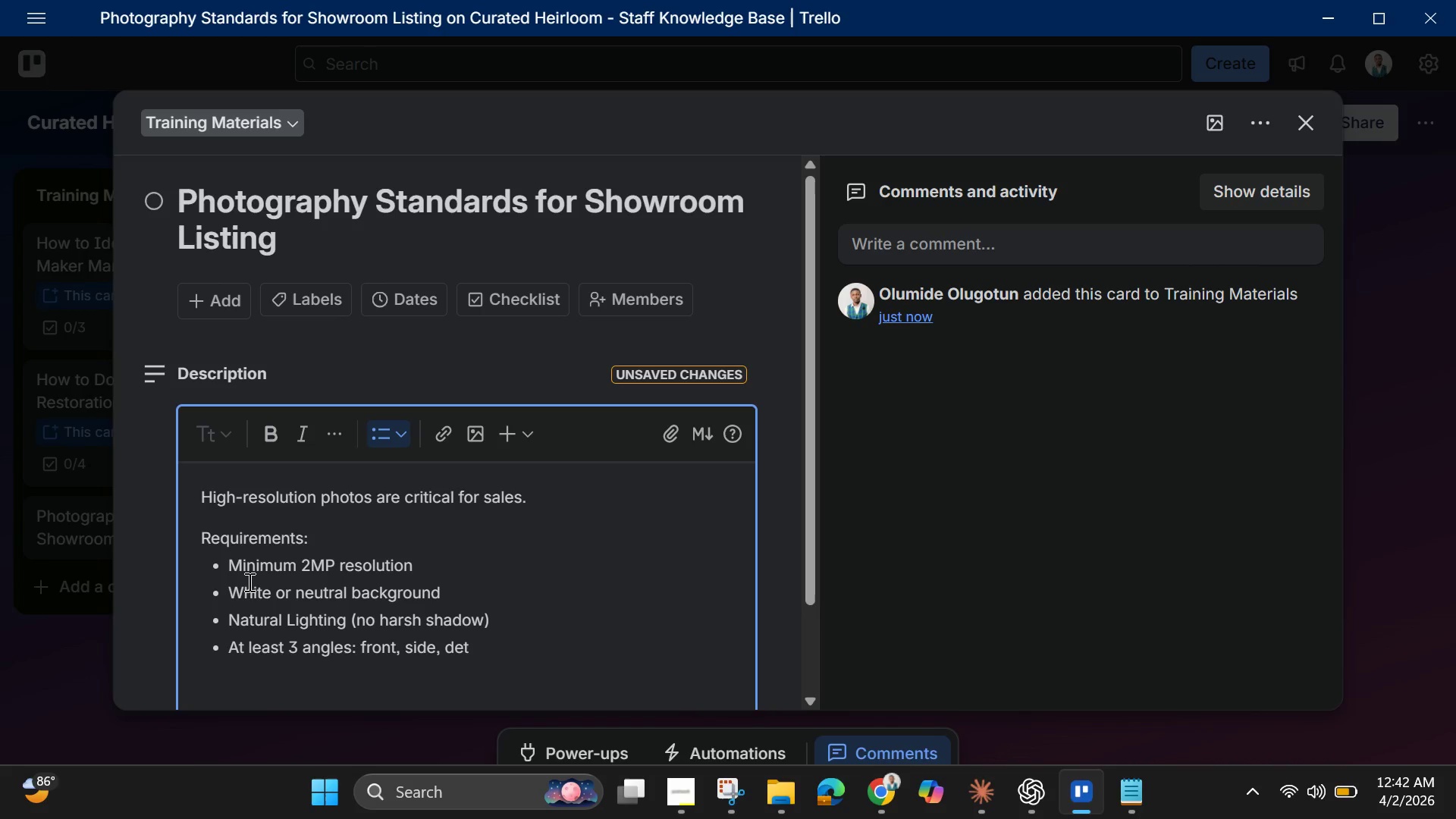 
type(ail)
 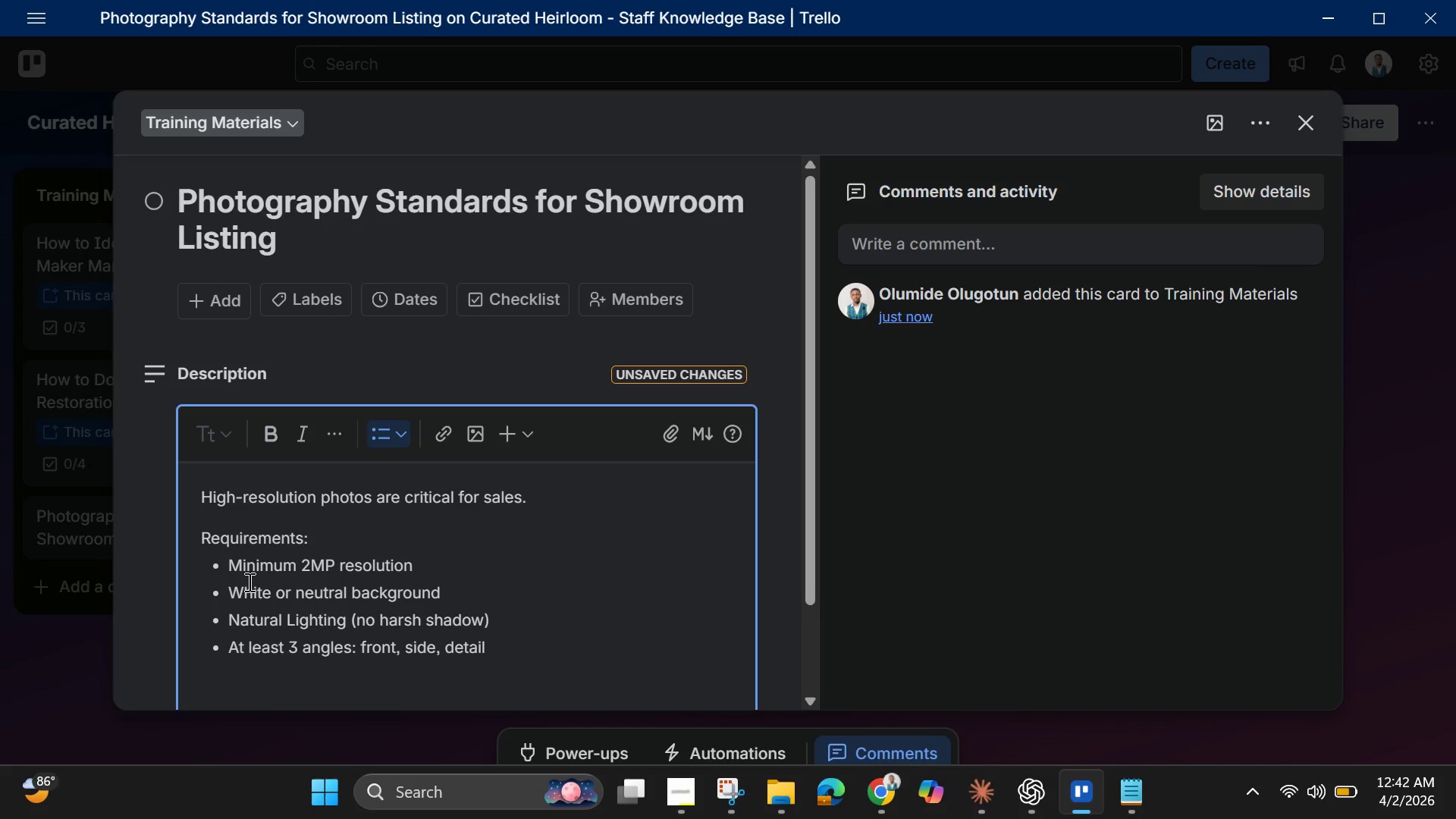 
key(Enter)
 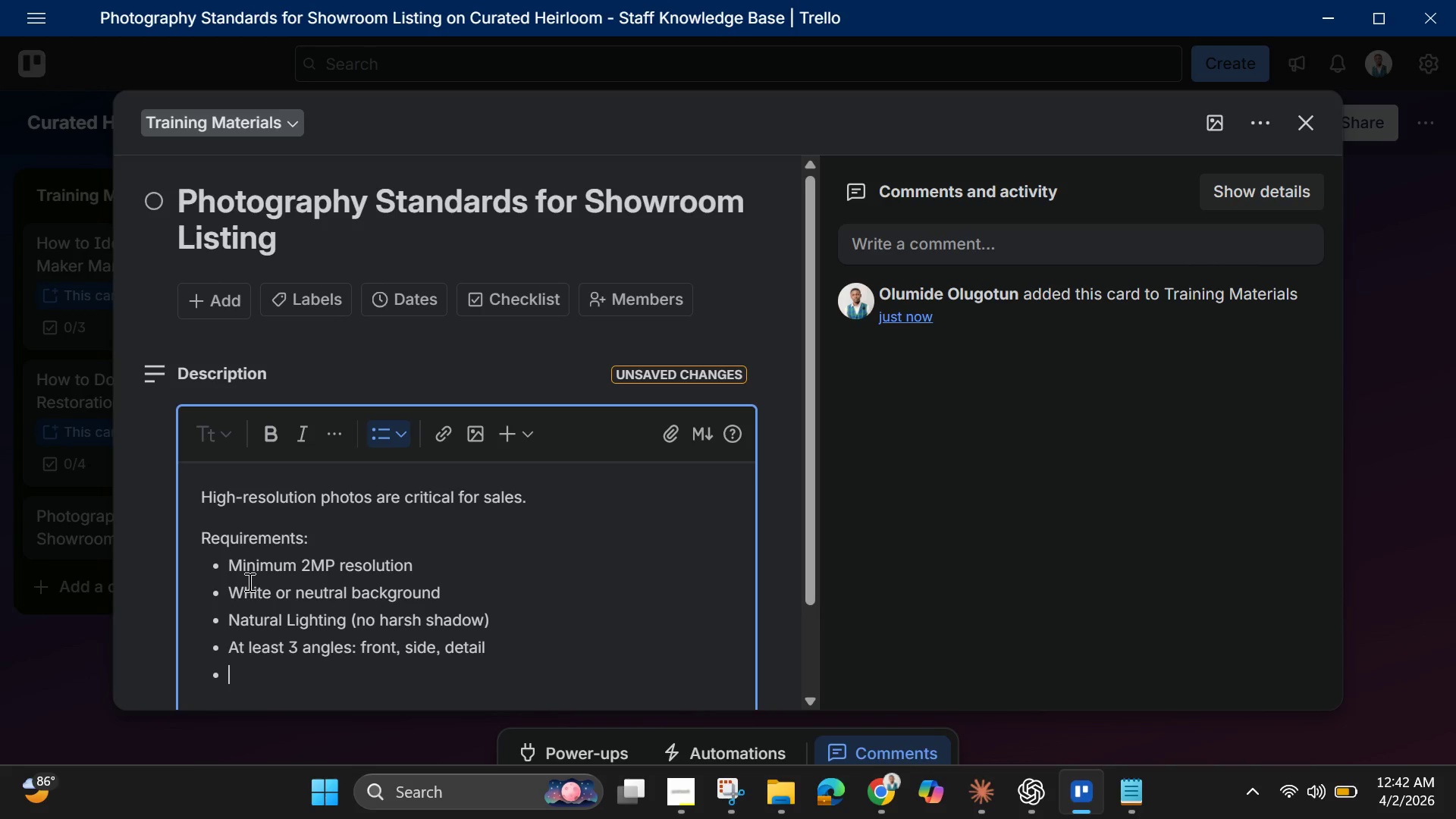 
type(Close-up of any maker marks)
 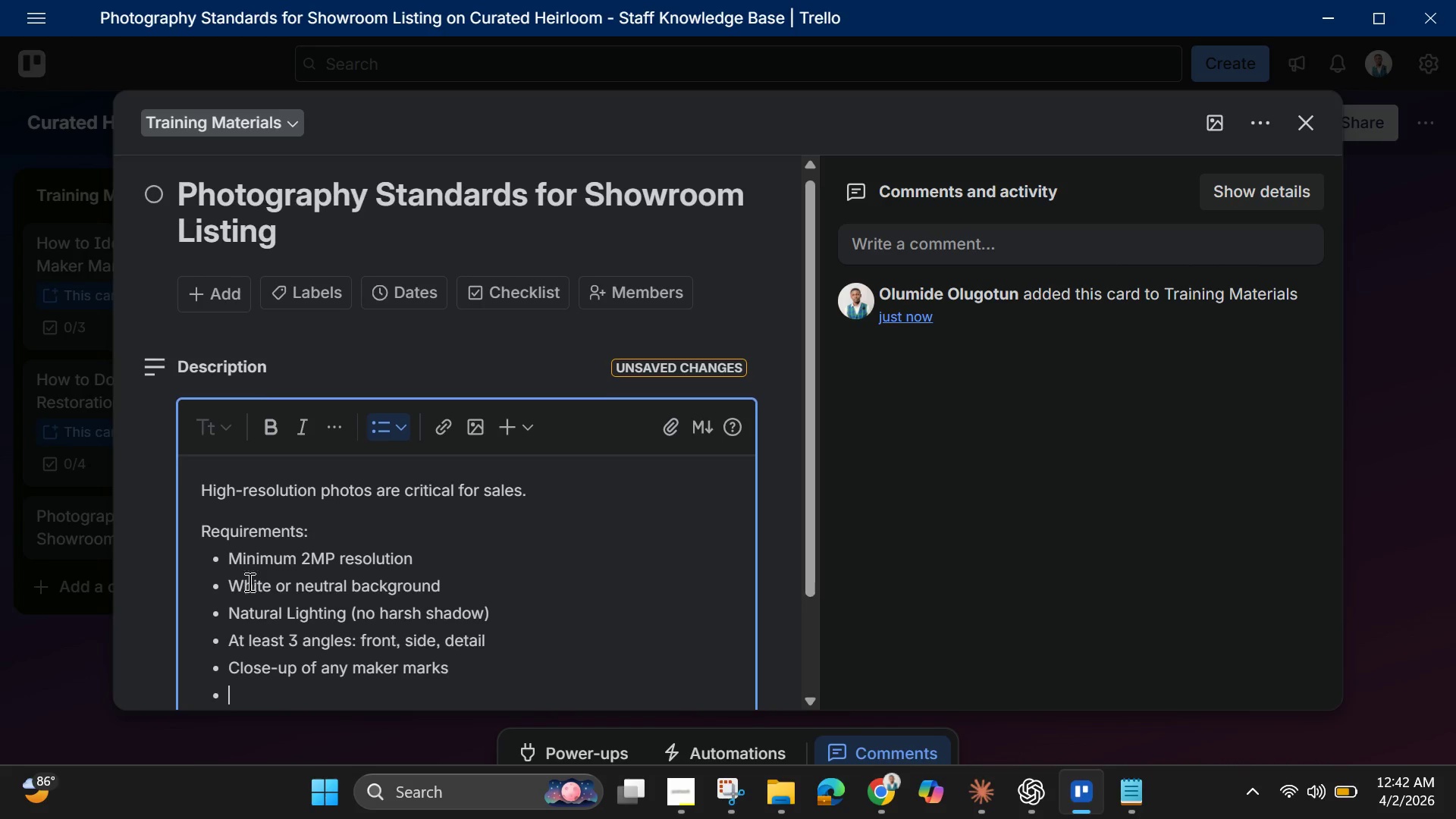 
key(Enter)
 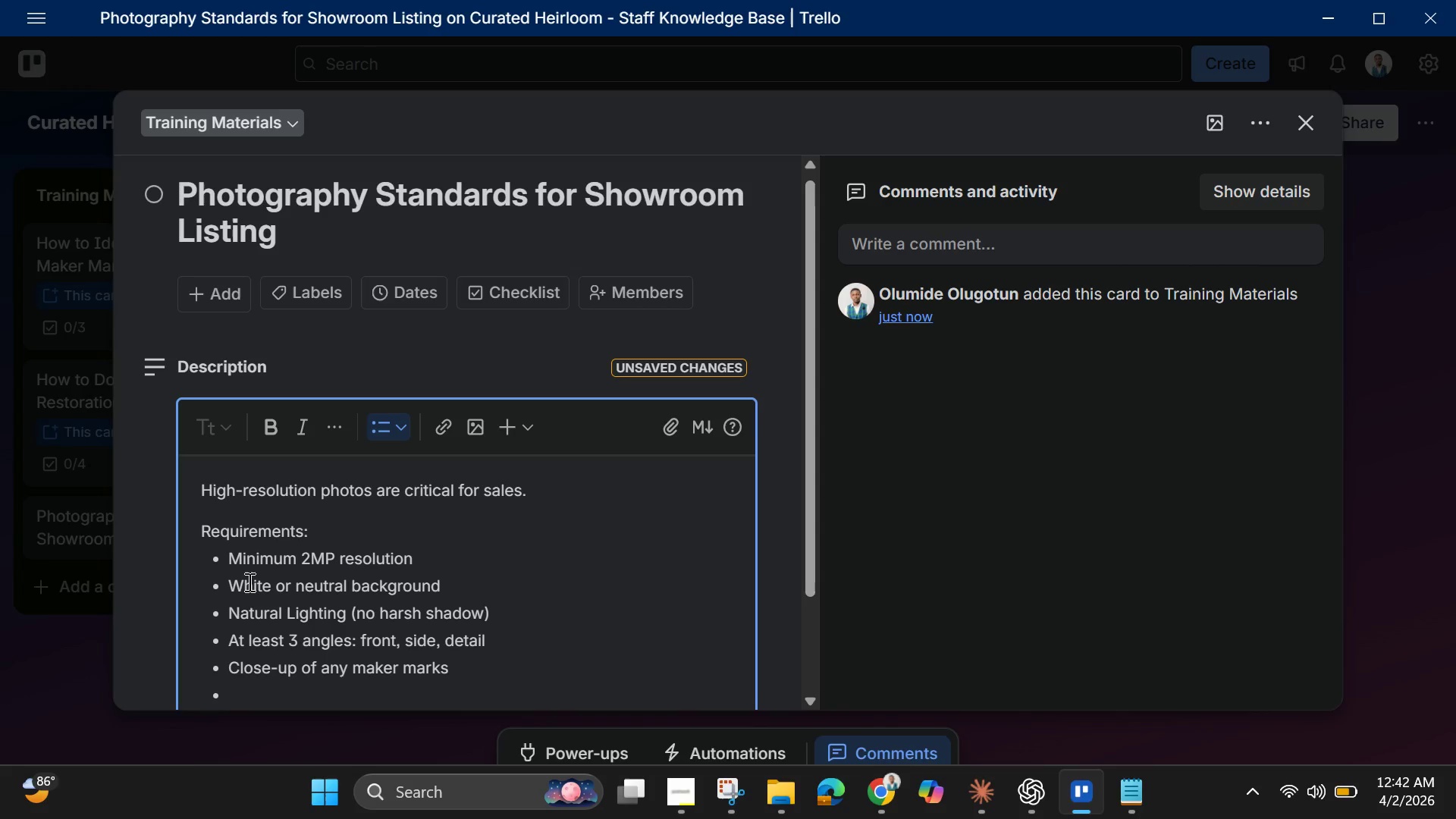 
wait(5.28)
 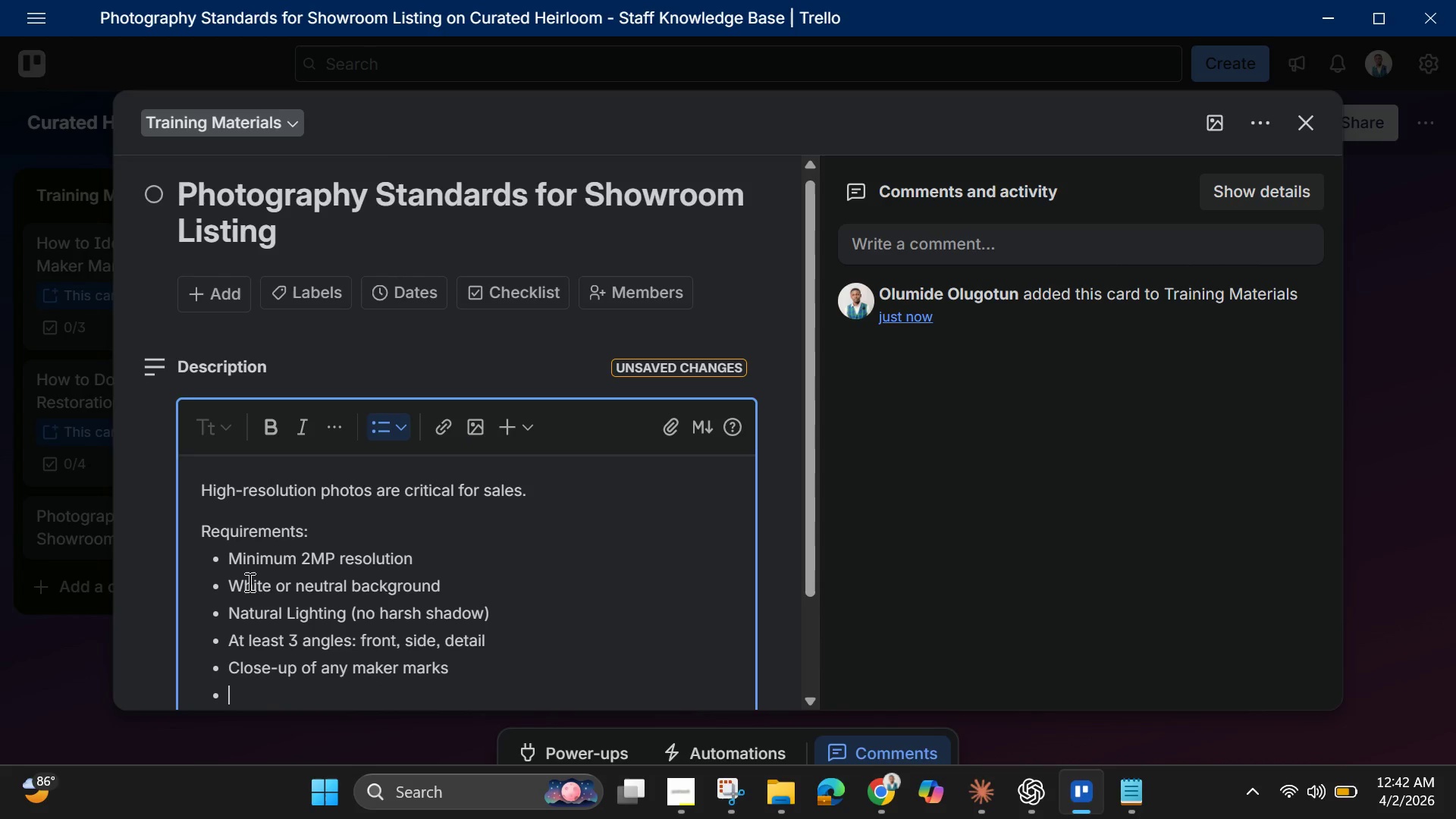 
key(Enter)
 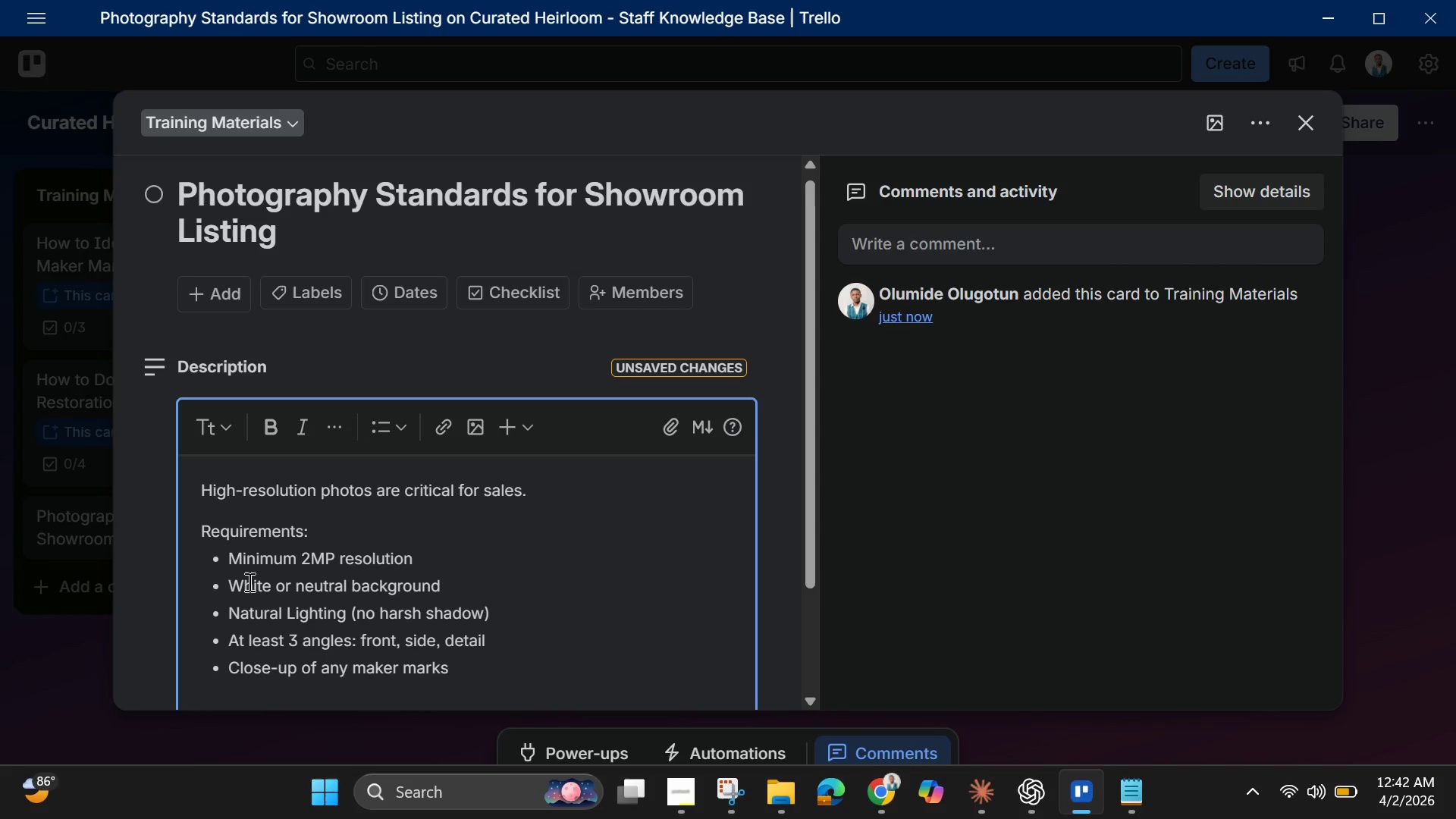 
type(Photos should show:)
 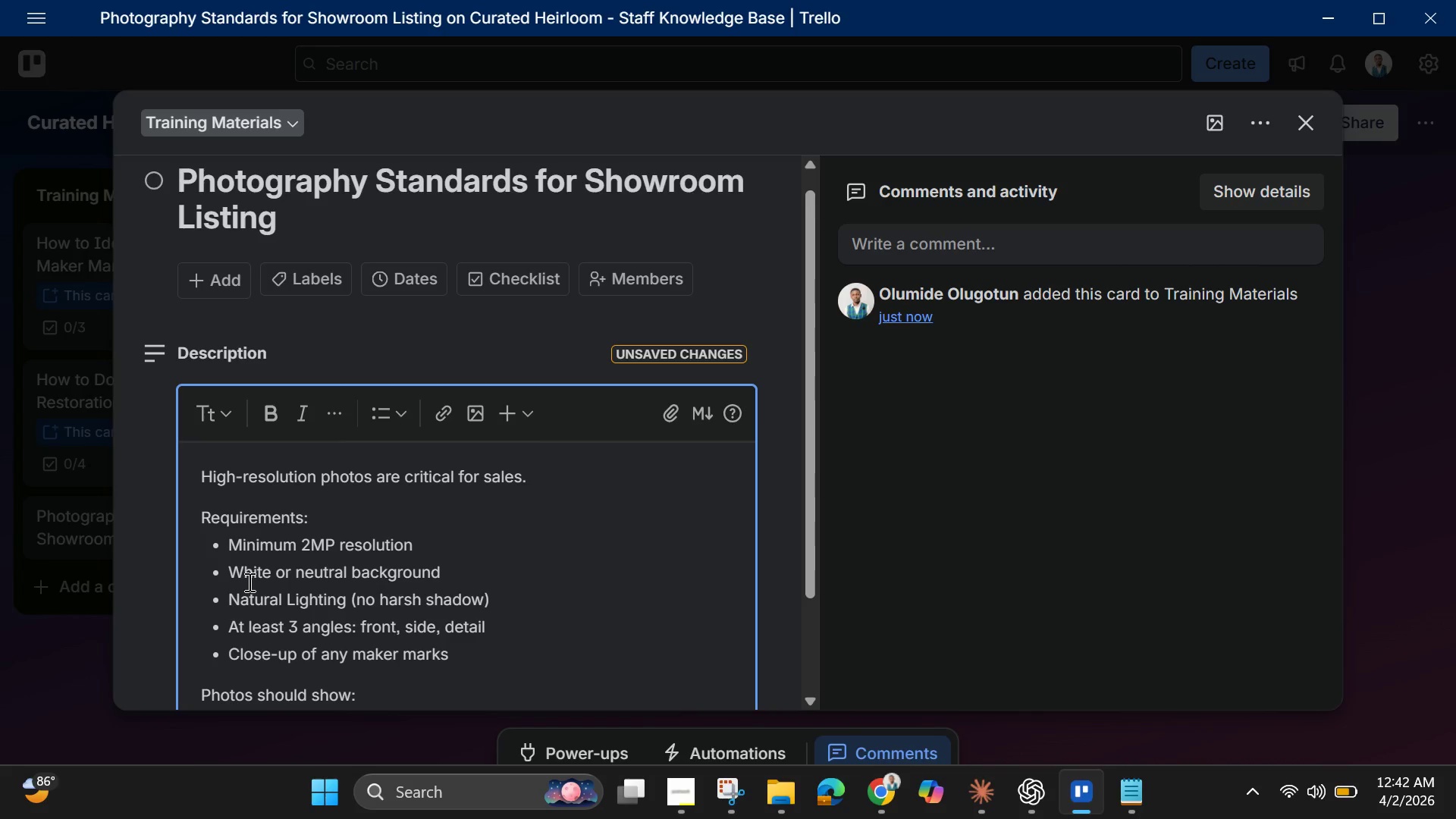 
key(Enter)
 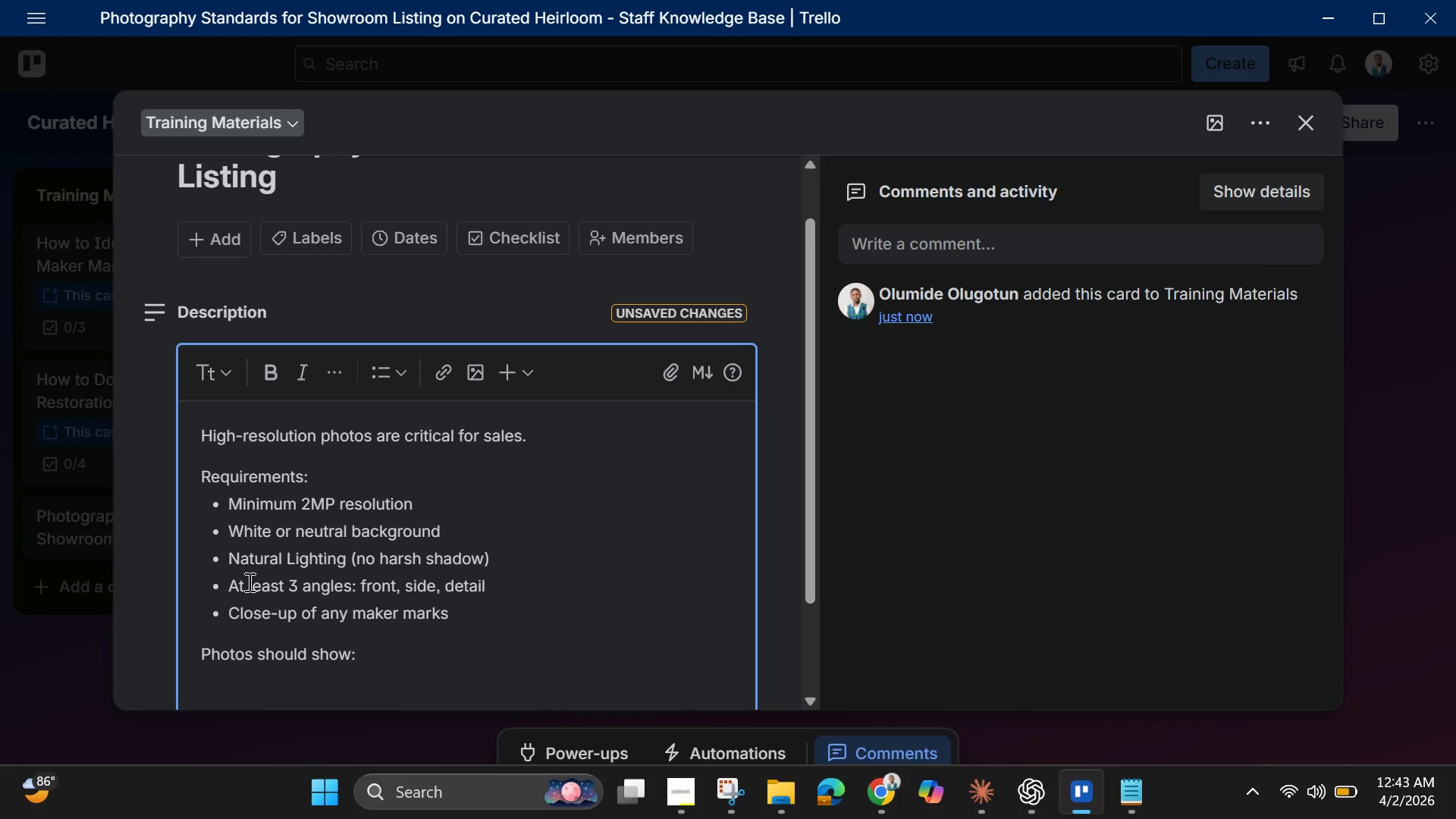 
wait(11.3)
 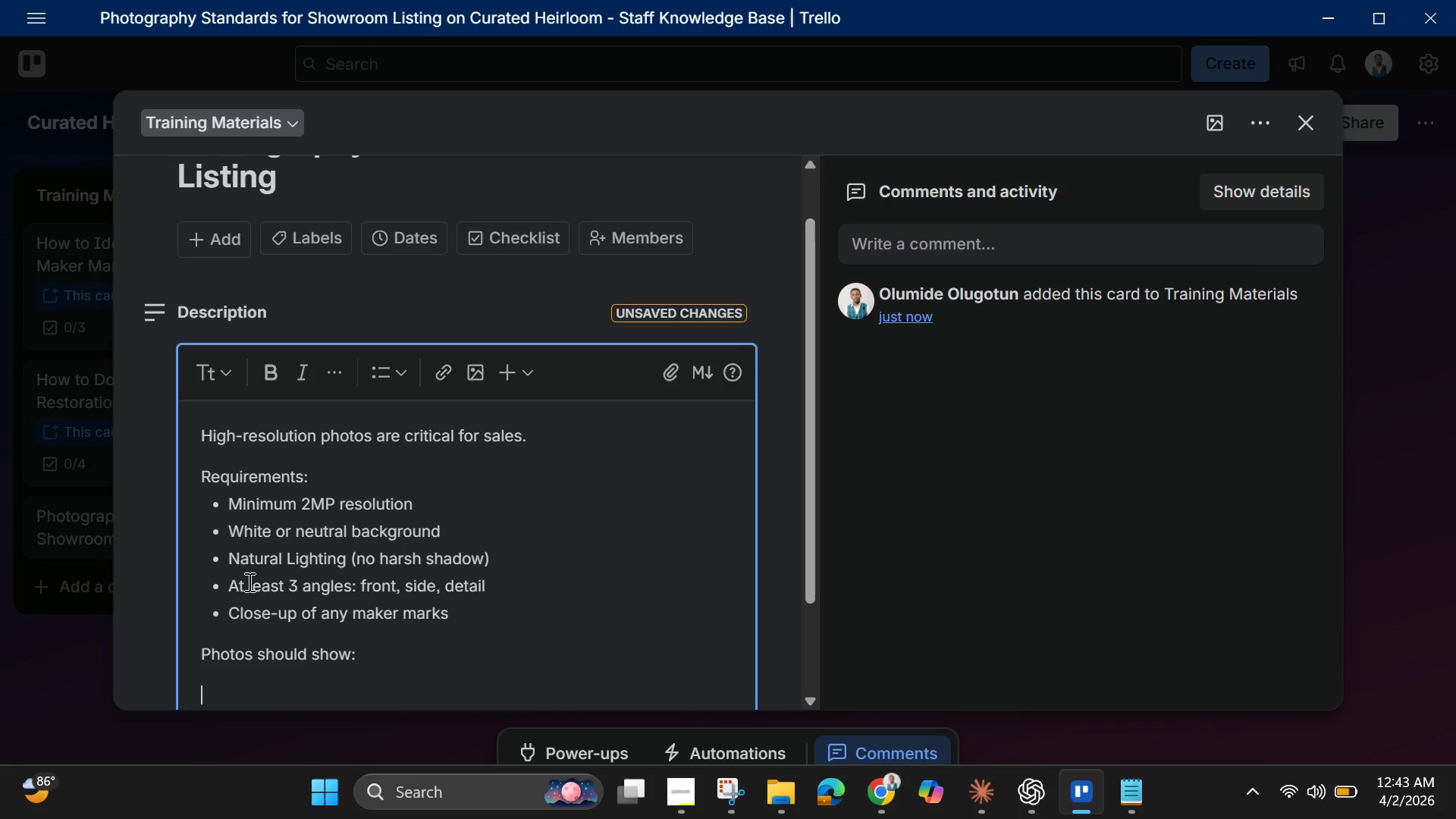 
type(Overall condition)
 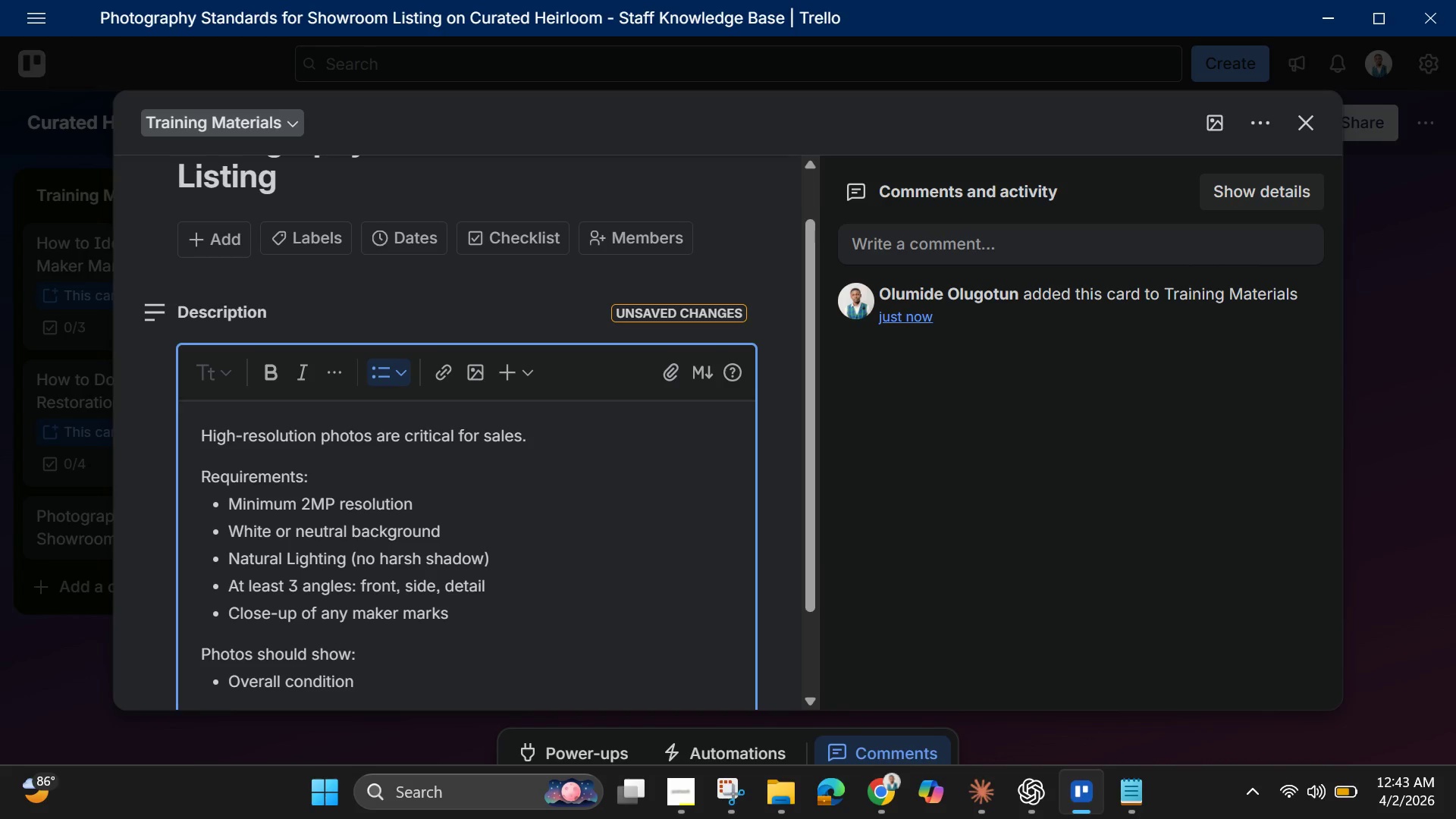 
key(Enter)
 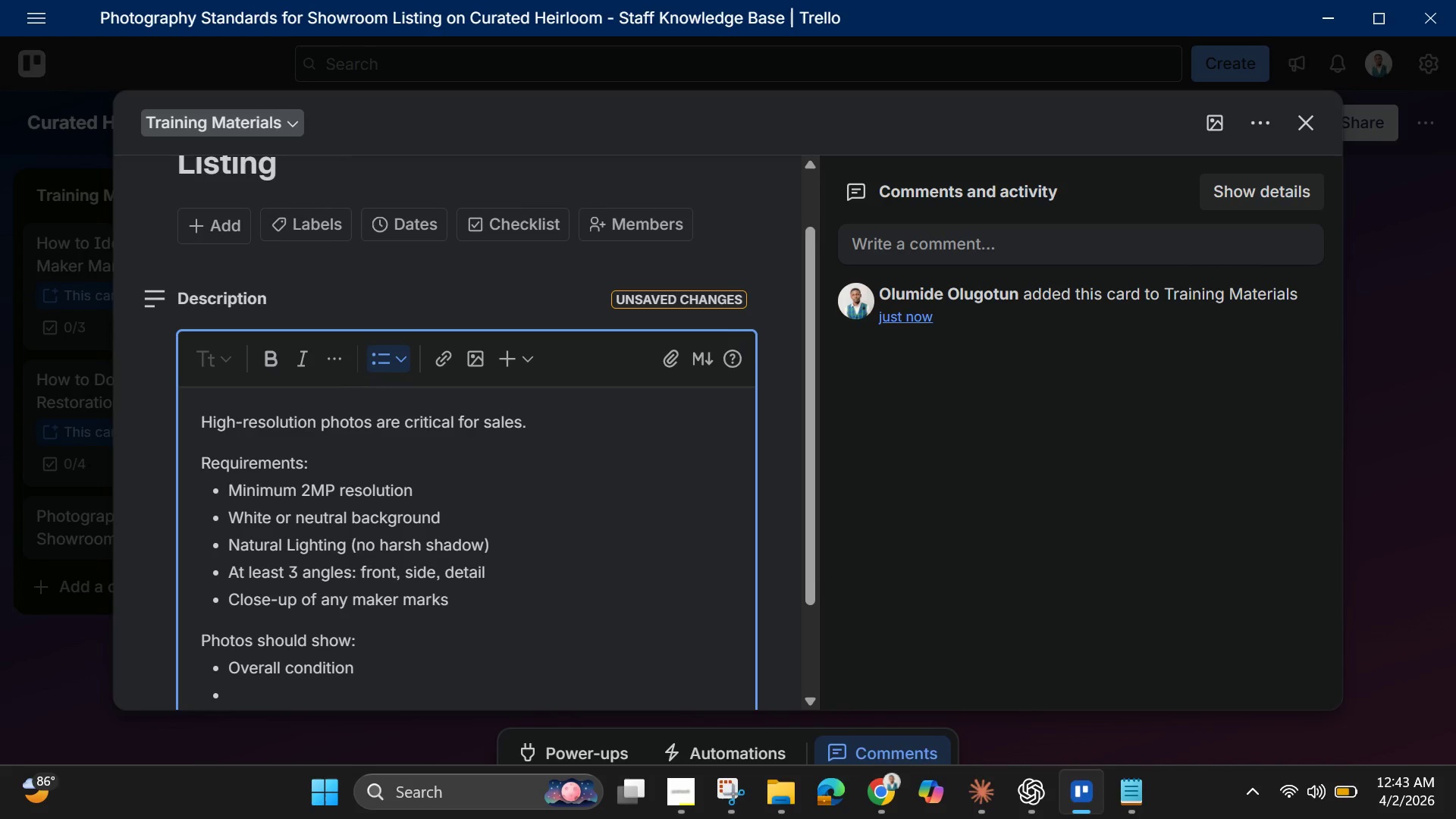 
type(Special details (carvings )
key(Backspace)
type(, joinery)
 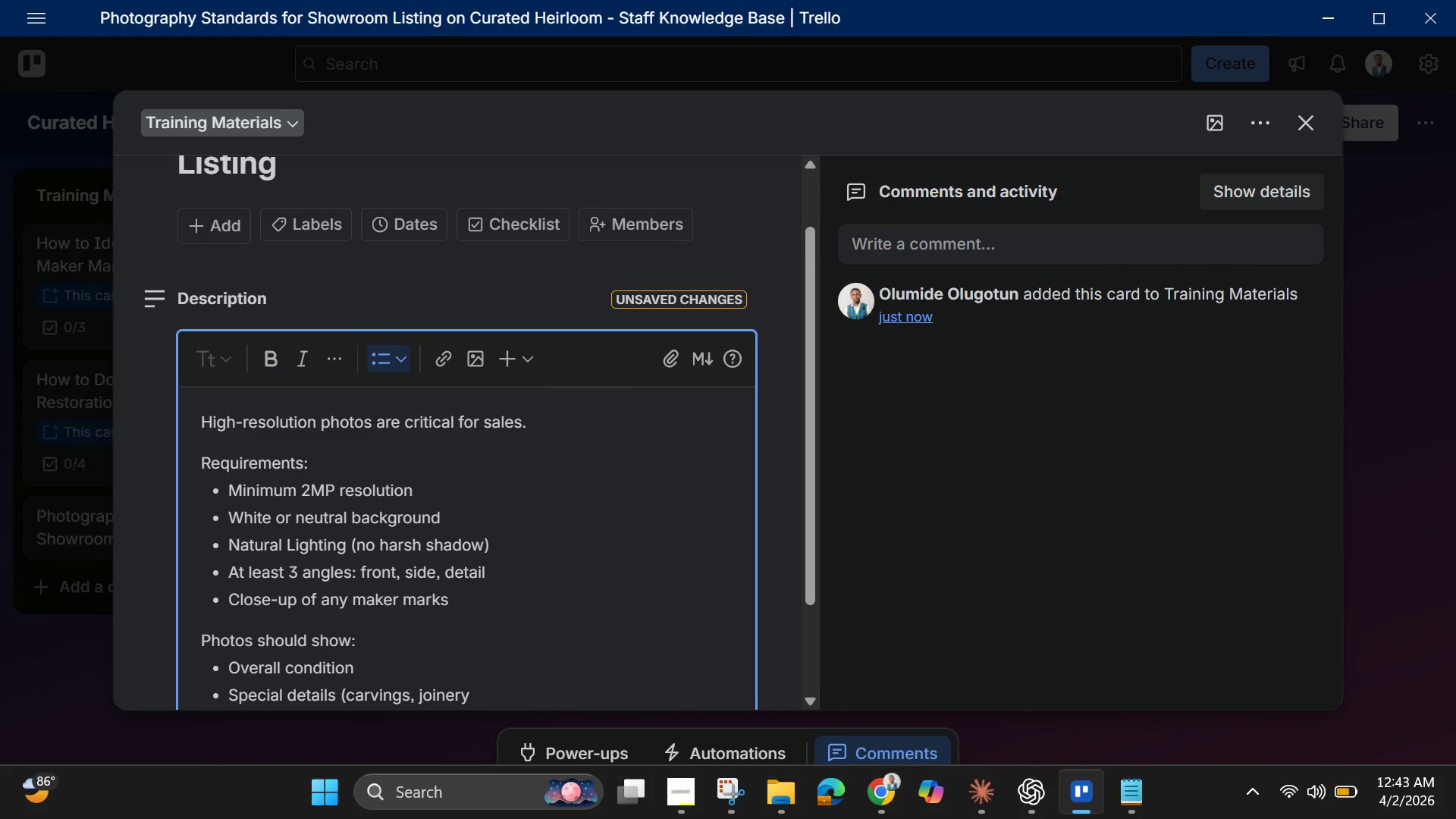 
type(, etc.))
 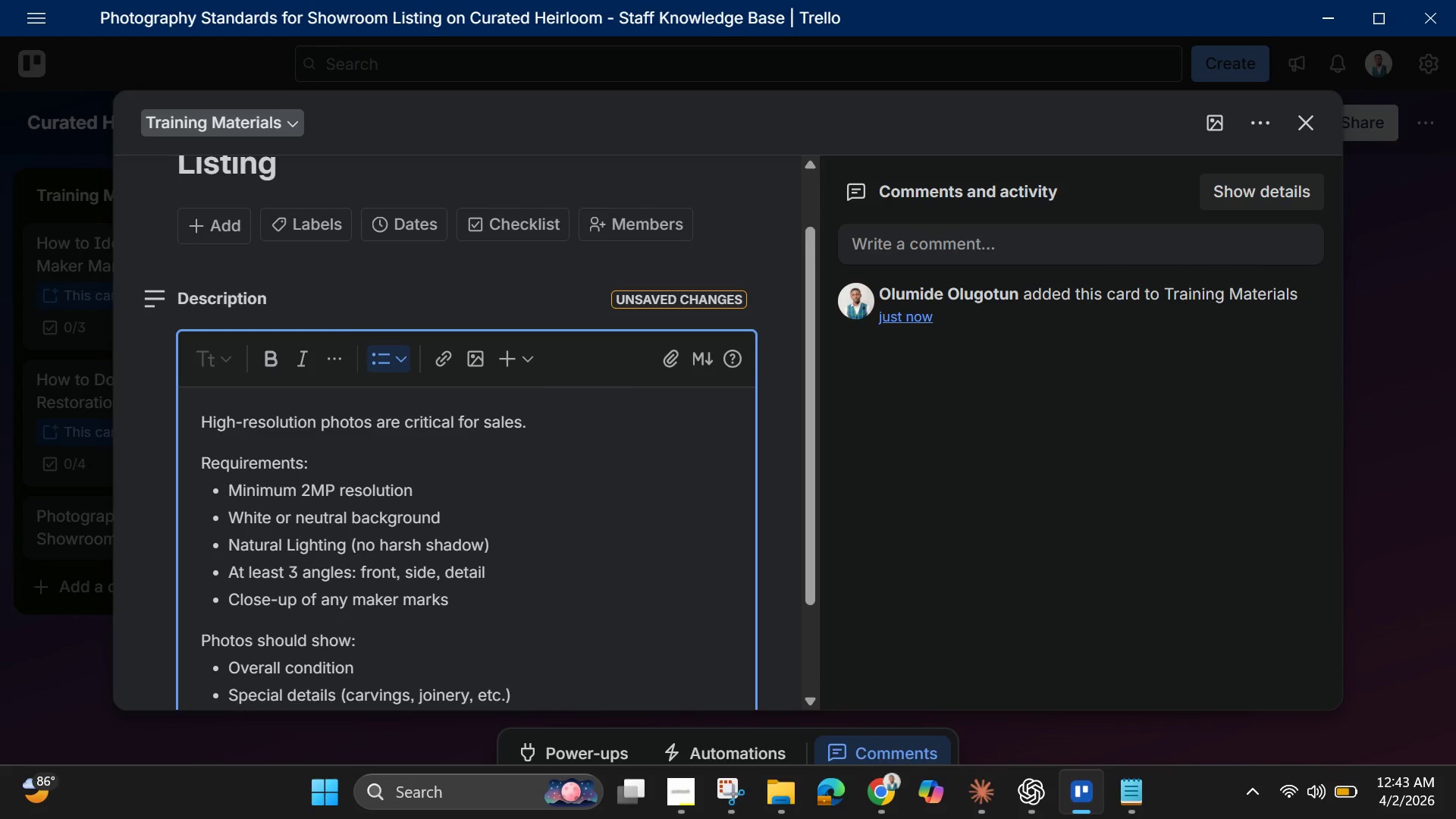 
key(Enter)
 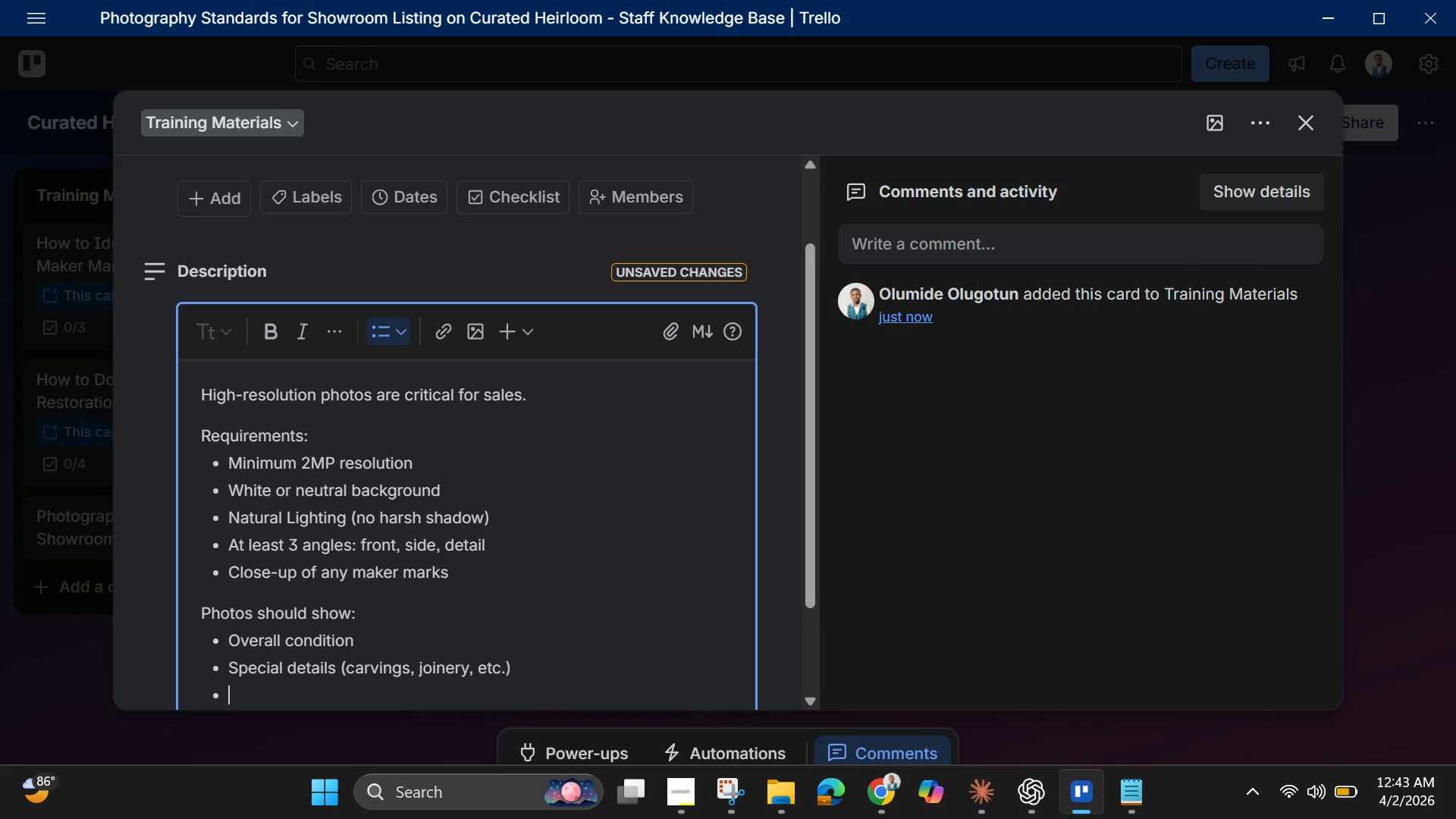 
type(Any imperfections\)
key(Backspace)
 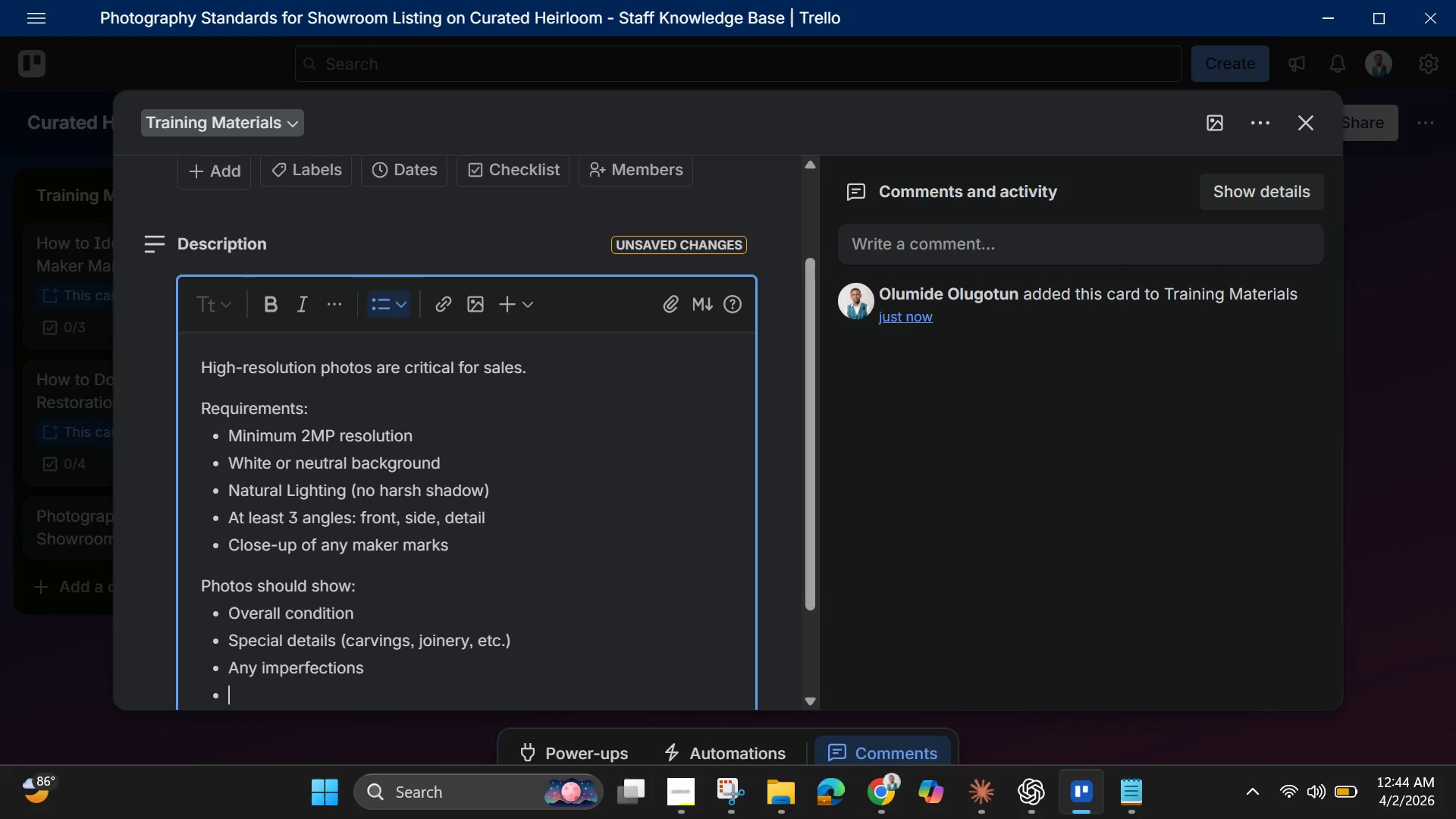 
key(Enter)
 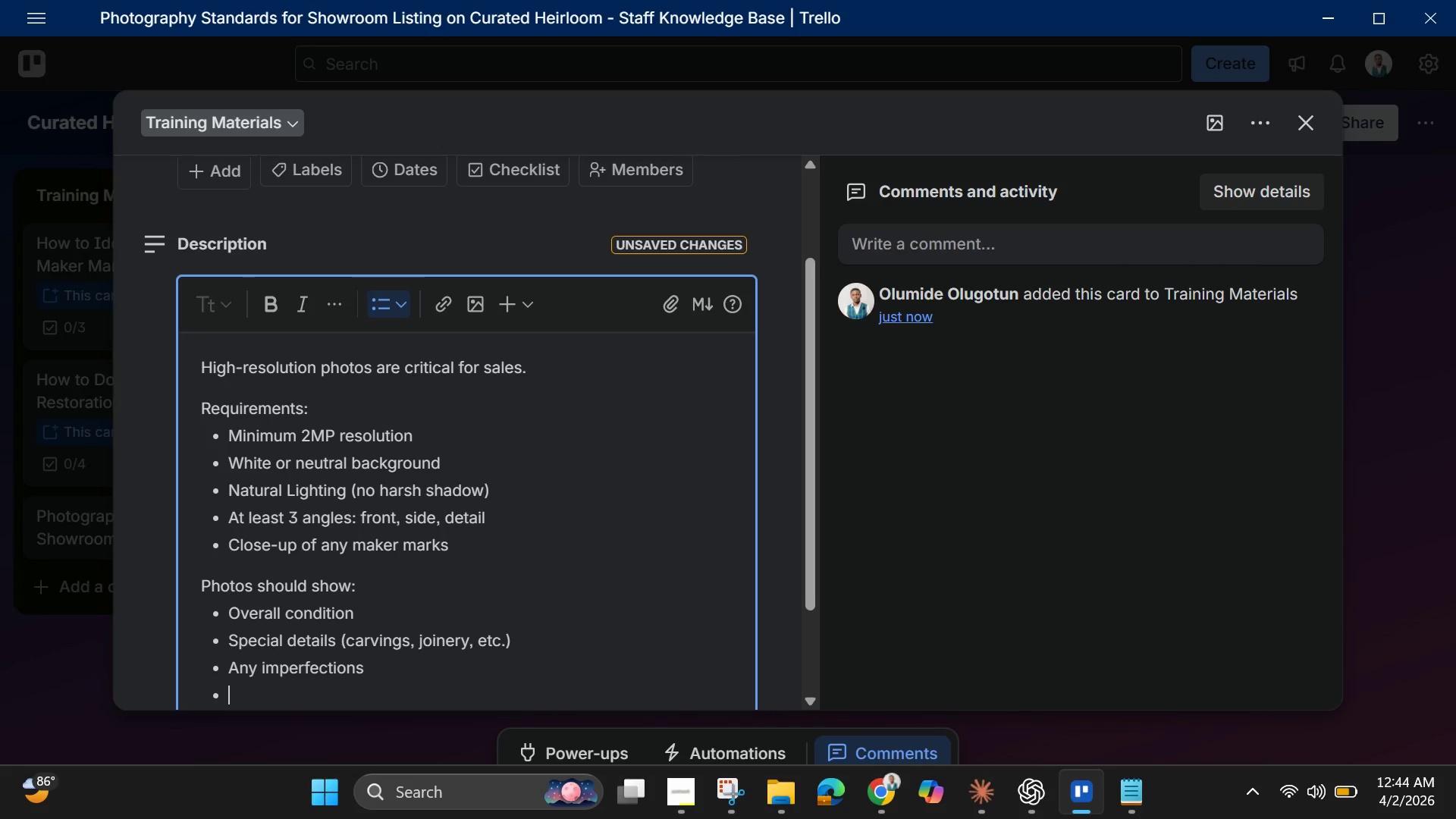 
type(Maker;s )
key(Backspace)
key(Backspace)
key(Backspace)
key(Backspace)
type(r's mark (if visible))
 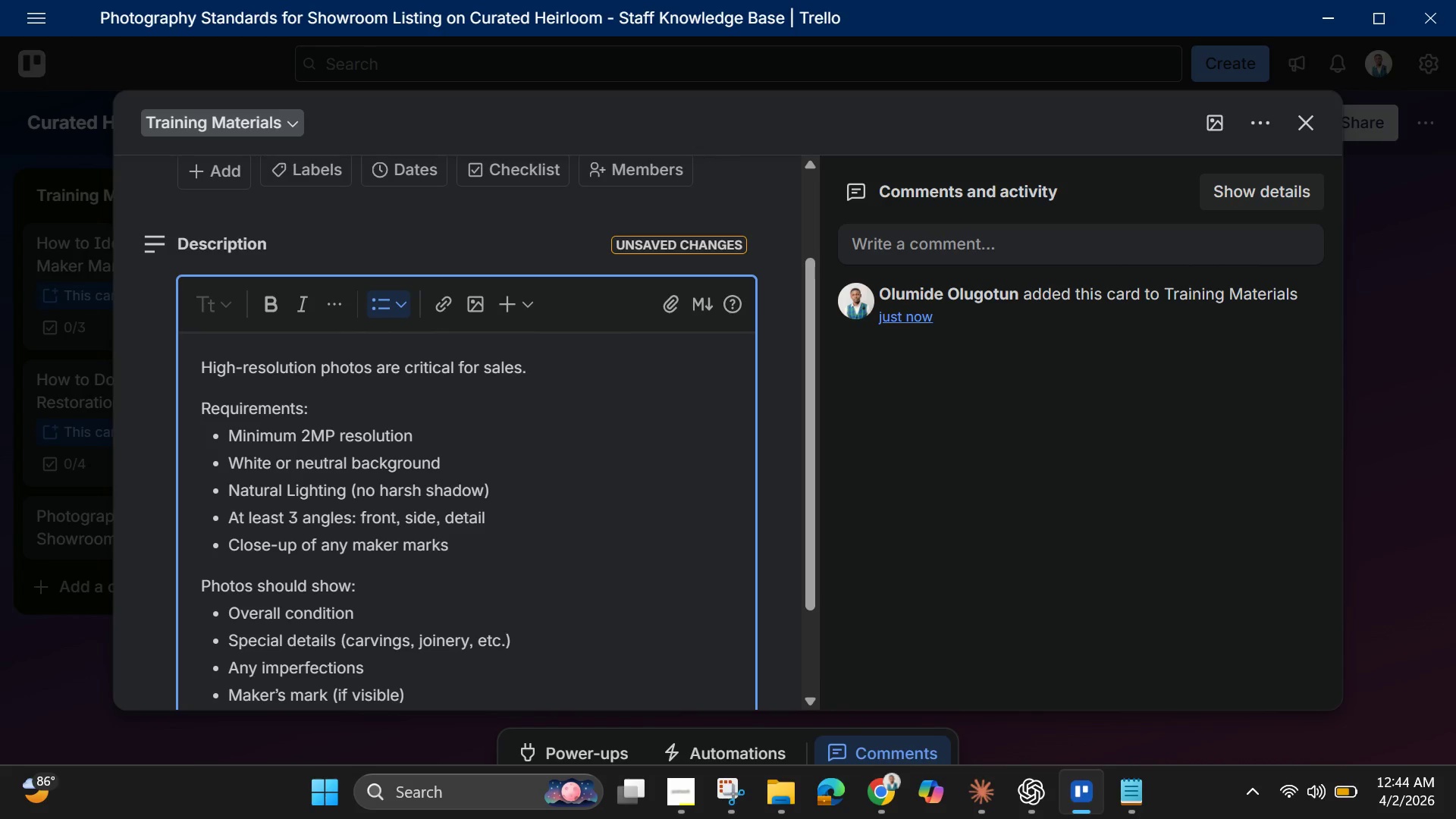 
wait(34.05)
 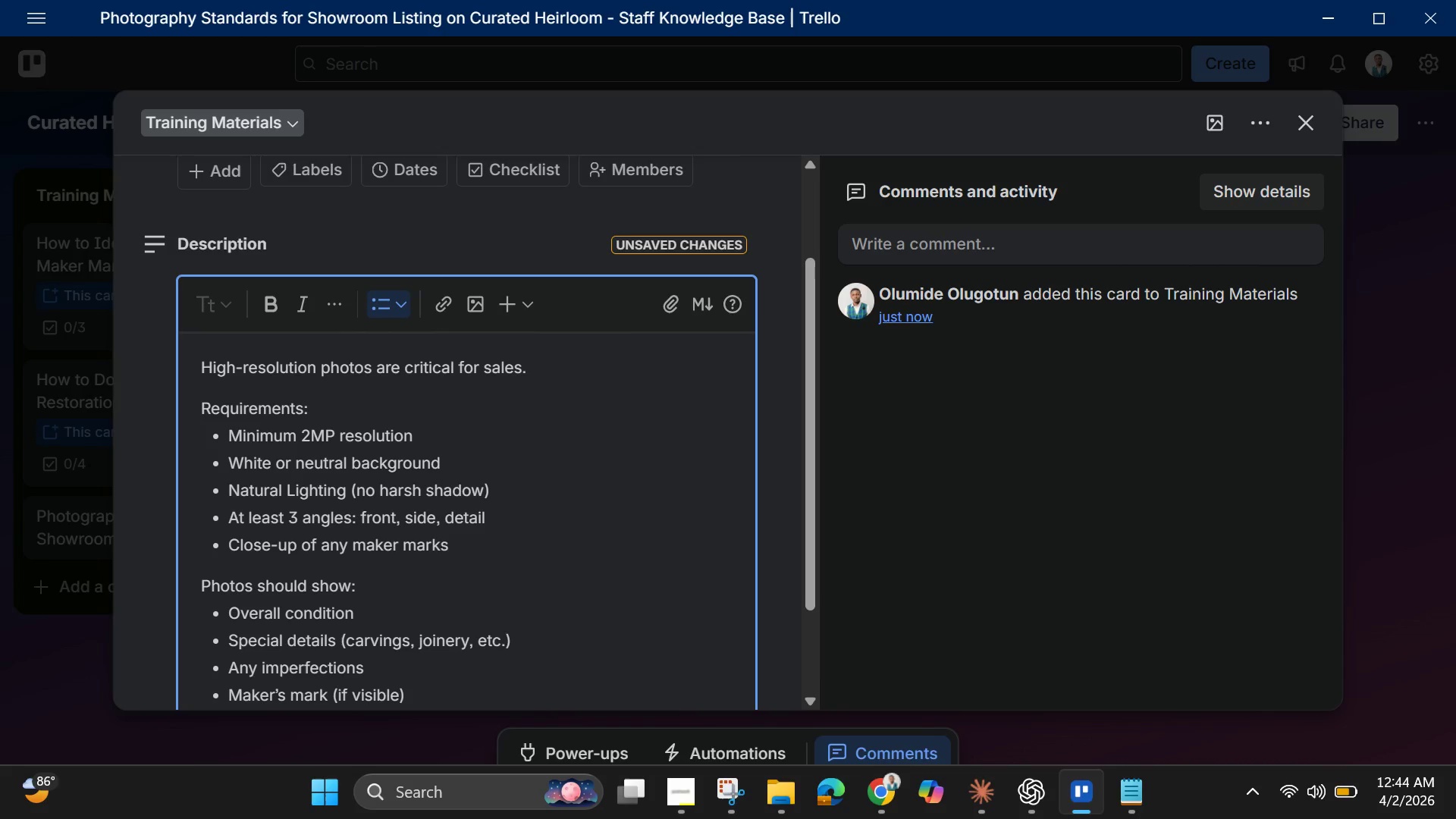 
key(Enter)
 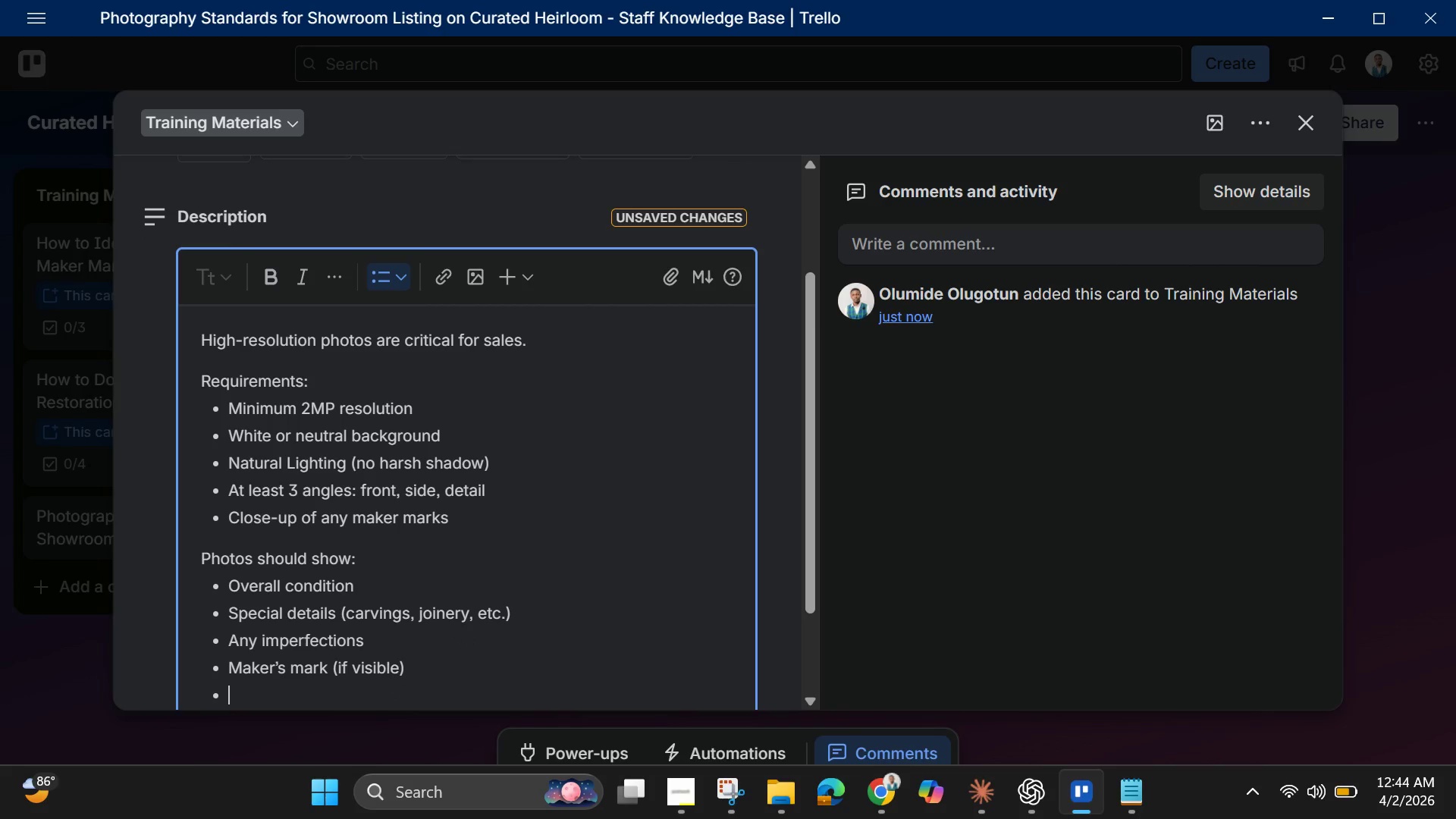 
key(Enter)
 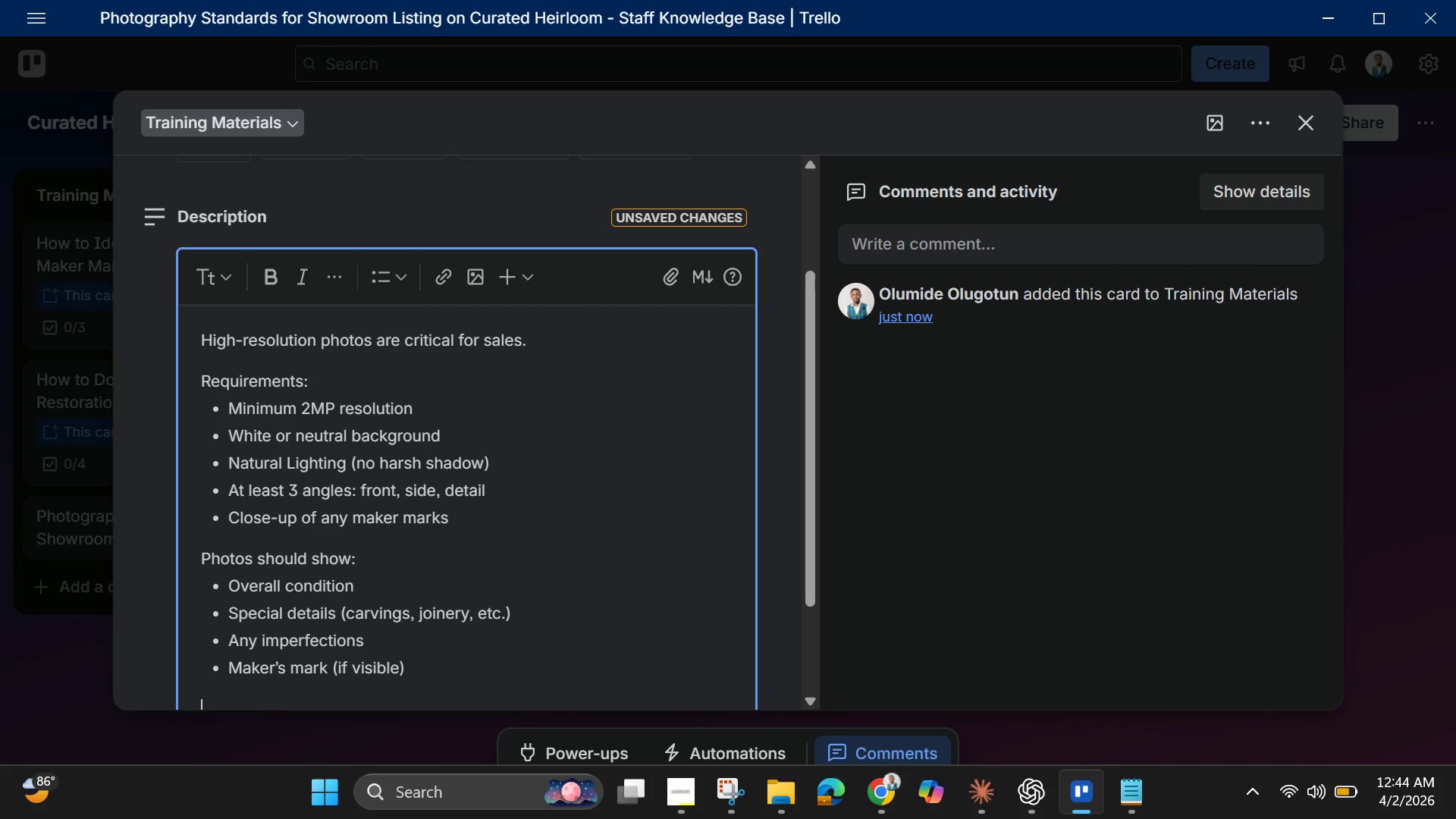 
type(Use gallery )
 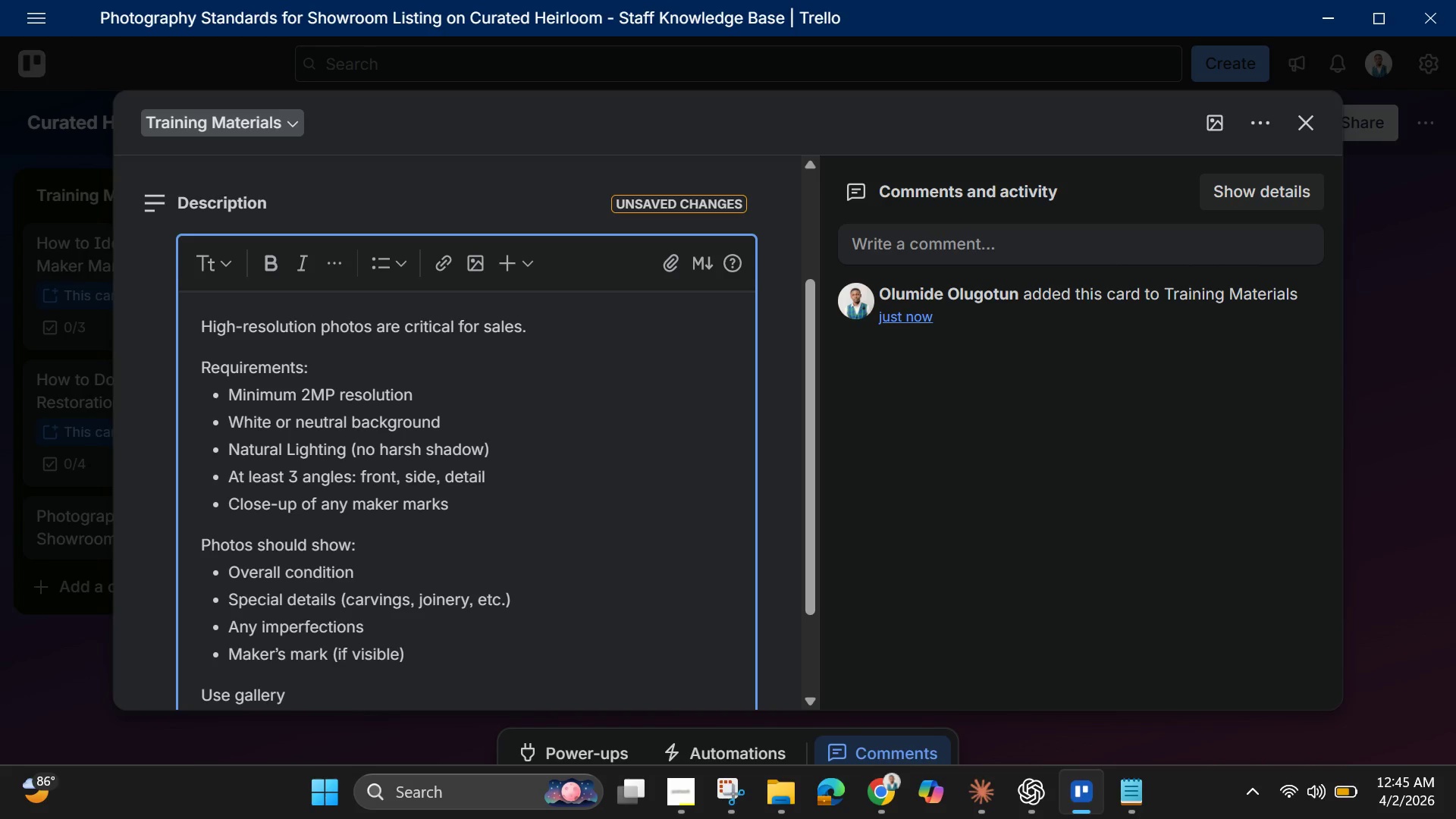 
wait(6.7)
 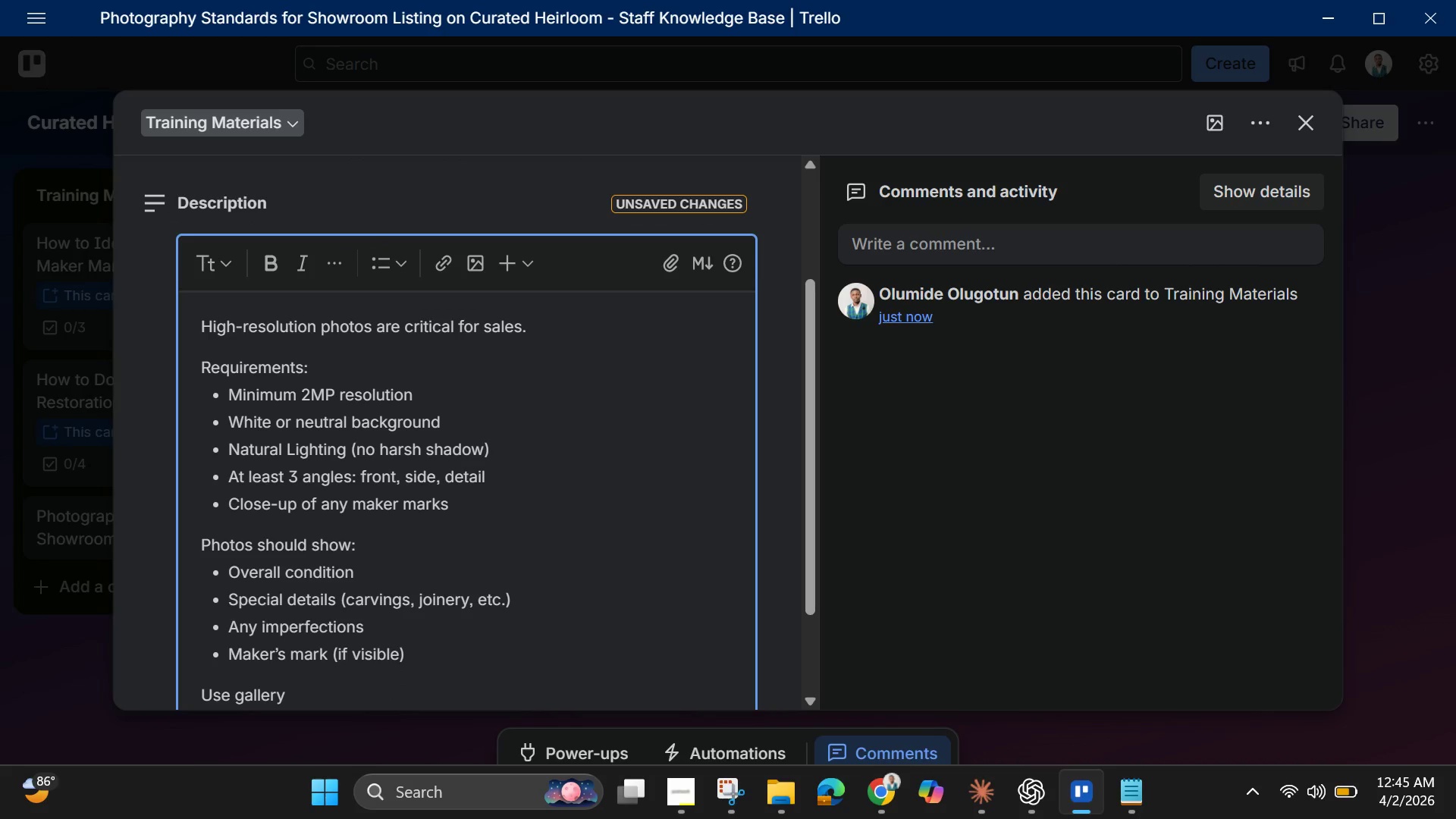 
type(format:)
 